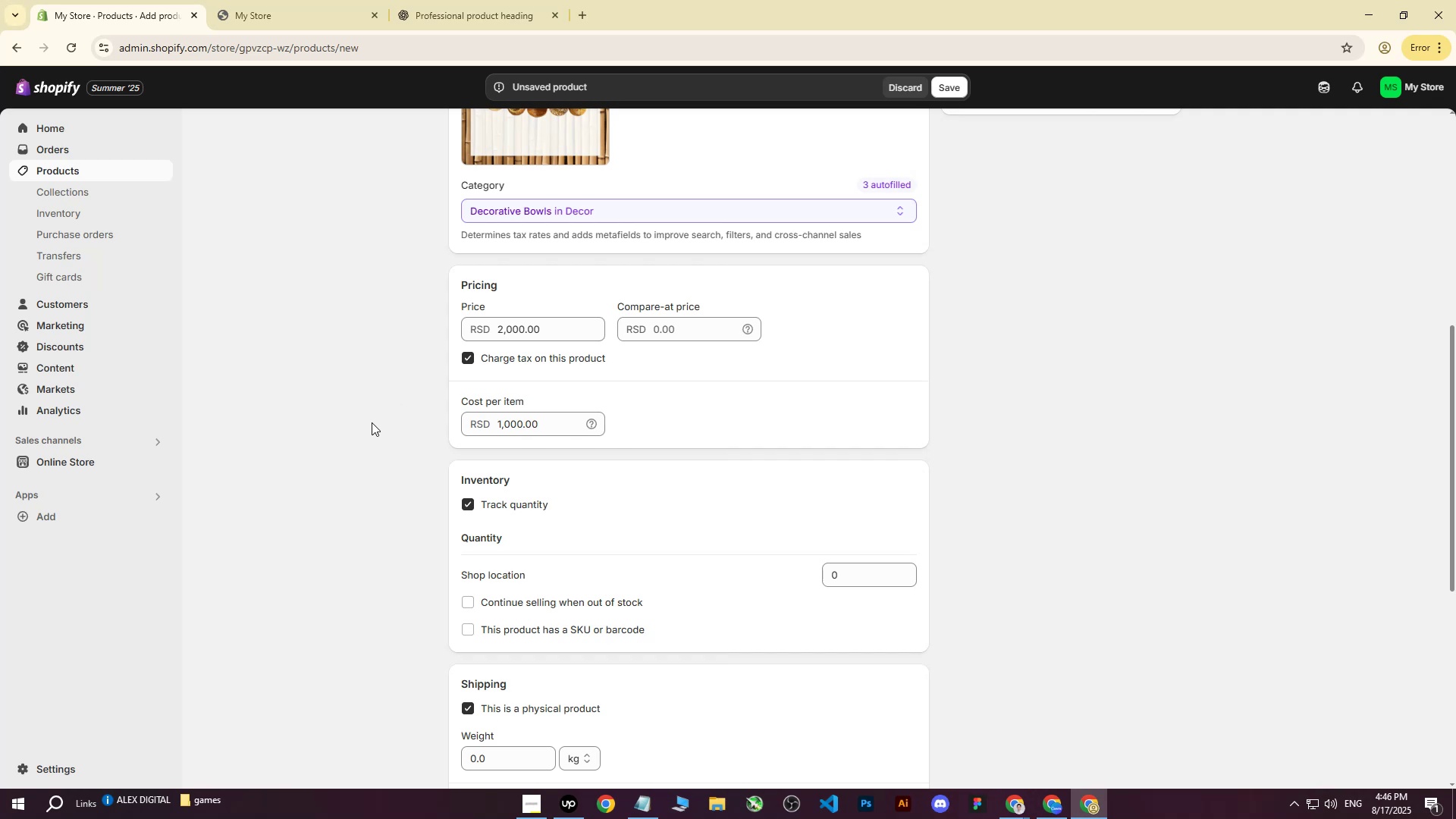 
wait(15.02)
 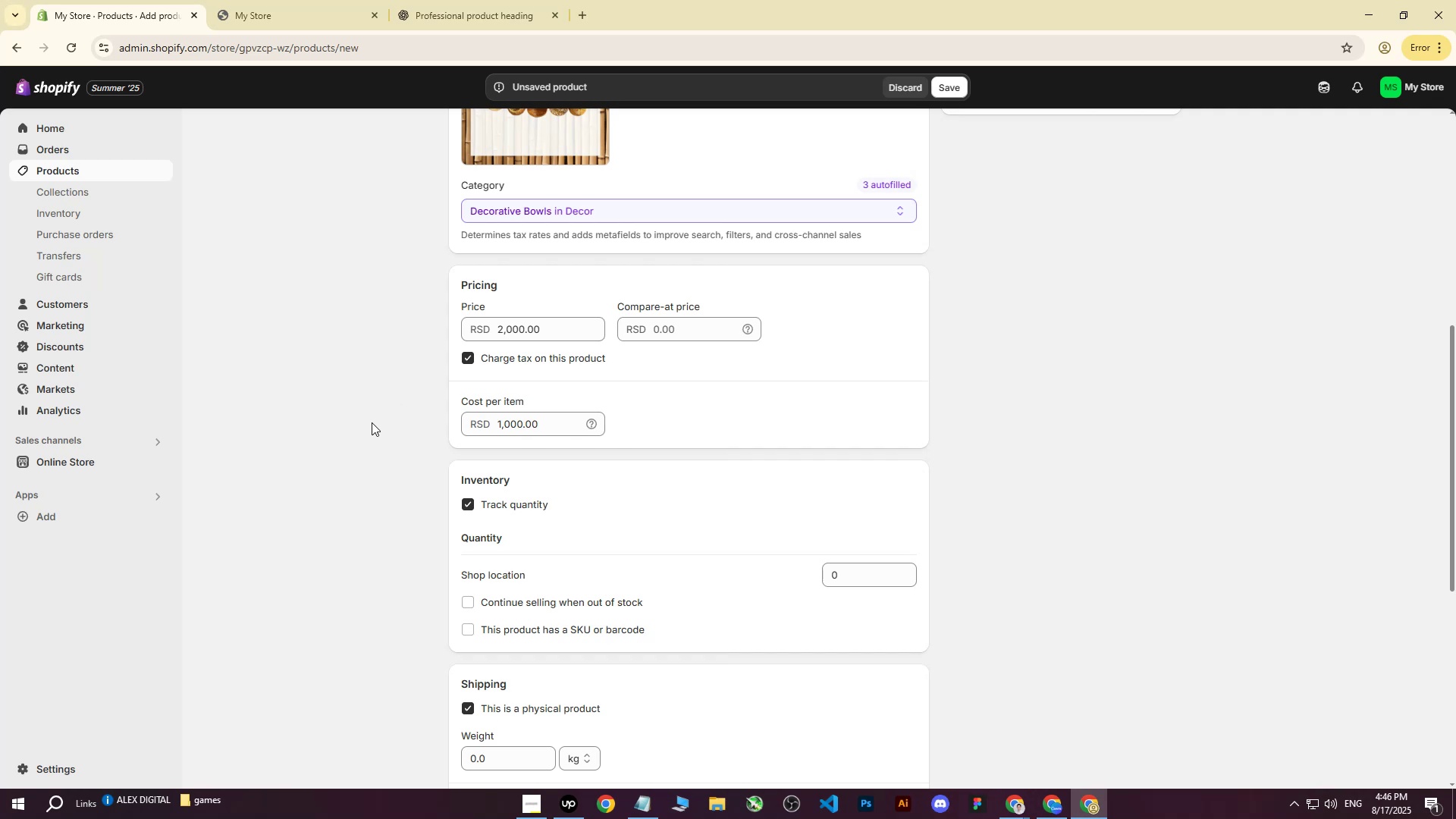 
scroll: coordinate [670, 499], scroll_direction: down, amount: 3.0
 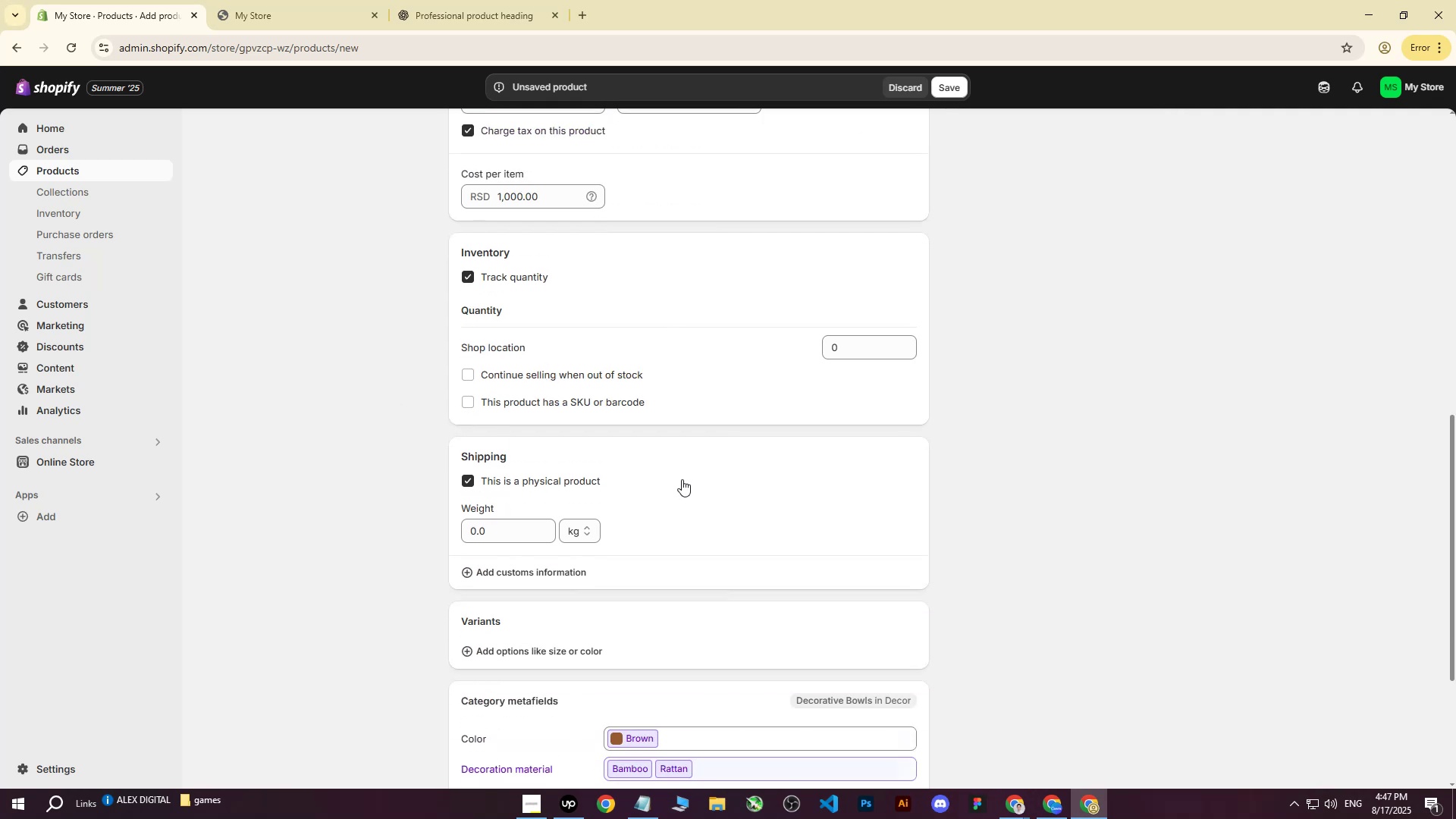 
scroll: coordinate [684, 472], scroll_direction: up, amount: 1.0
 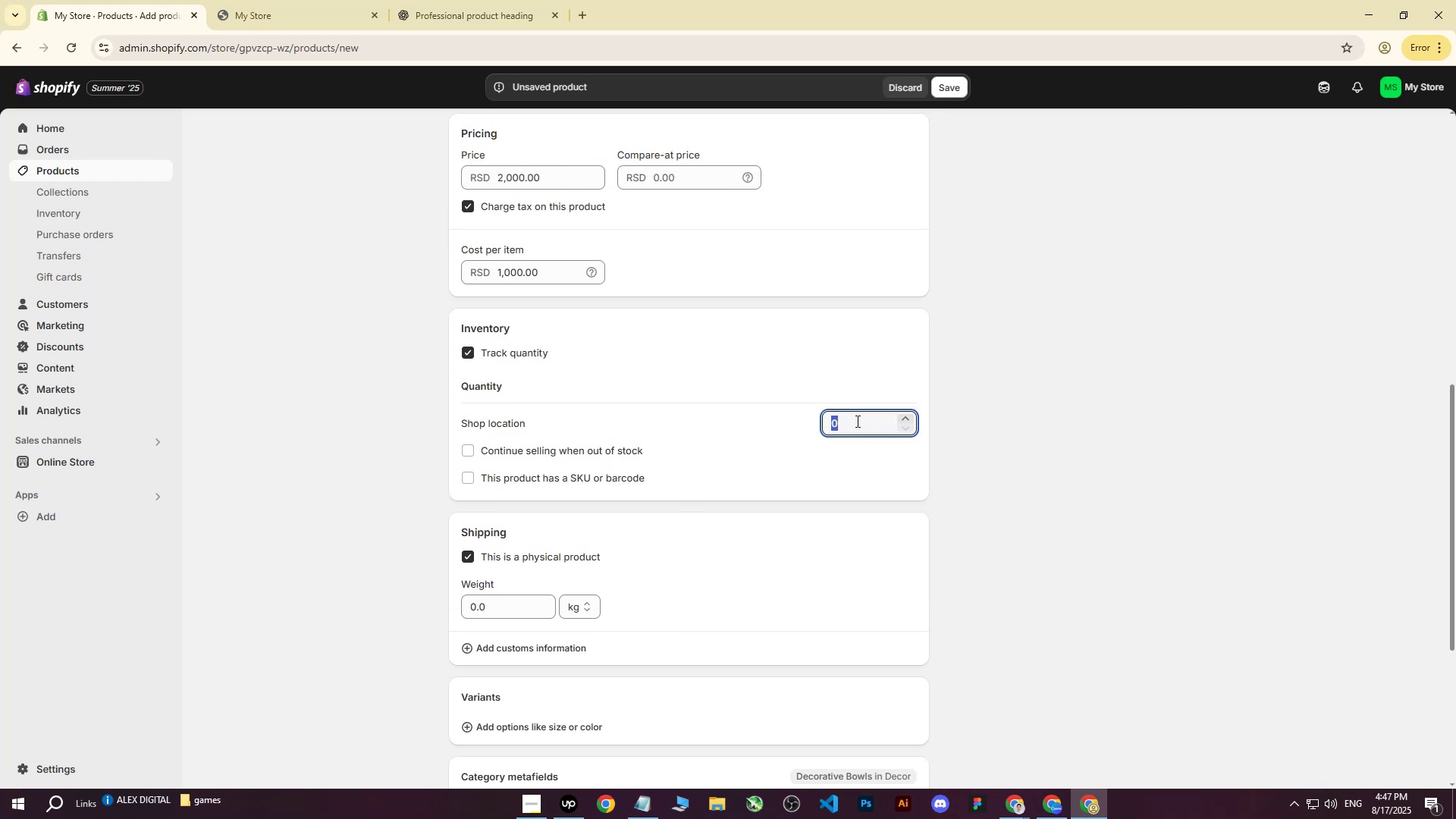 
type(250)
 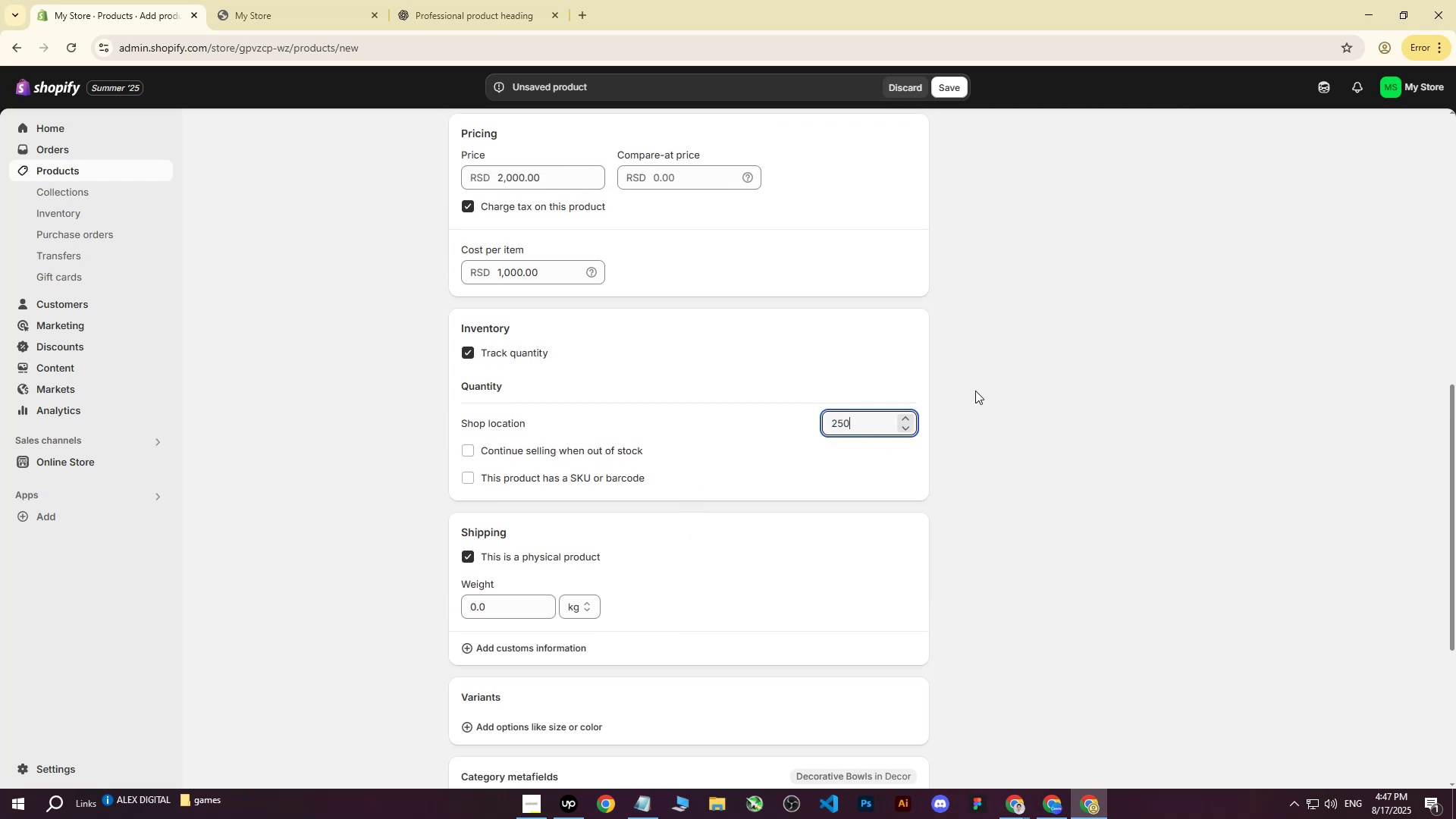 
left_click([975, 391])
 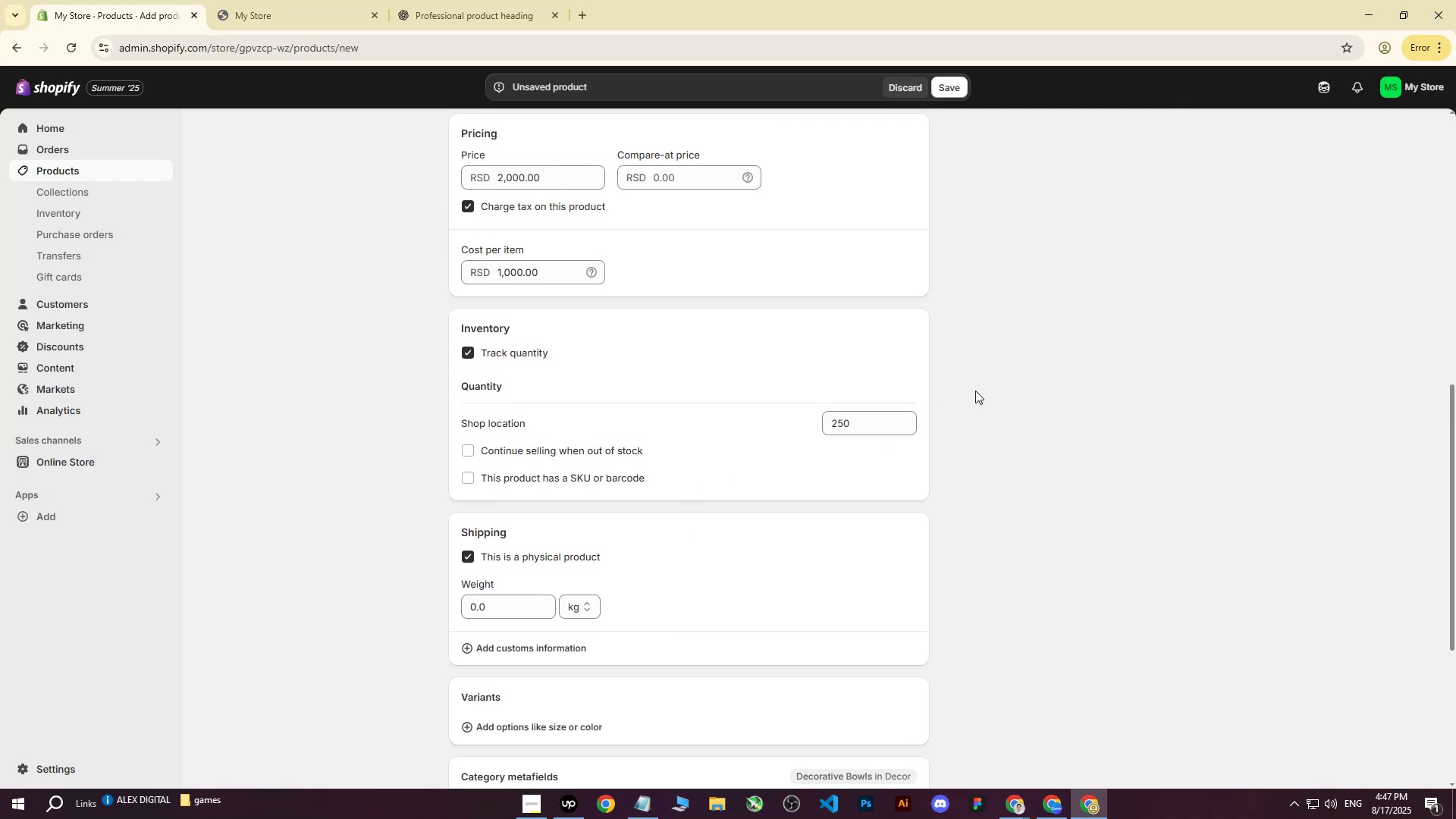 
left_click([975, 391])
 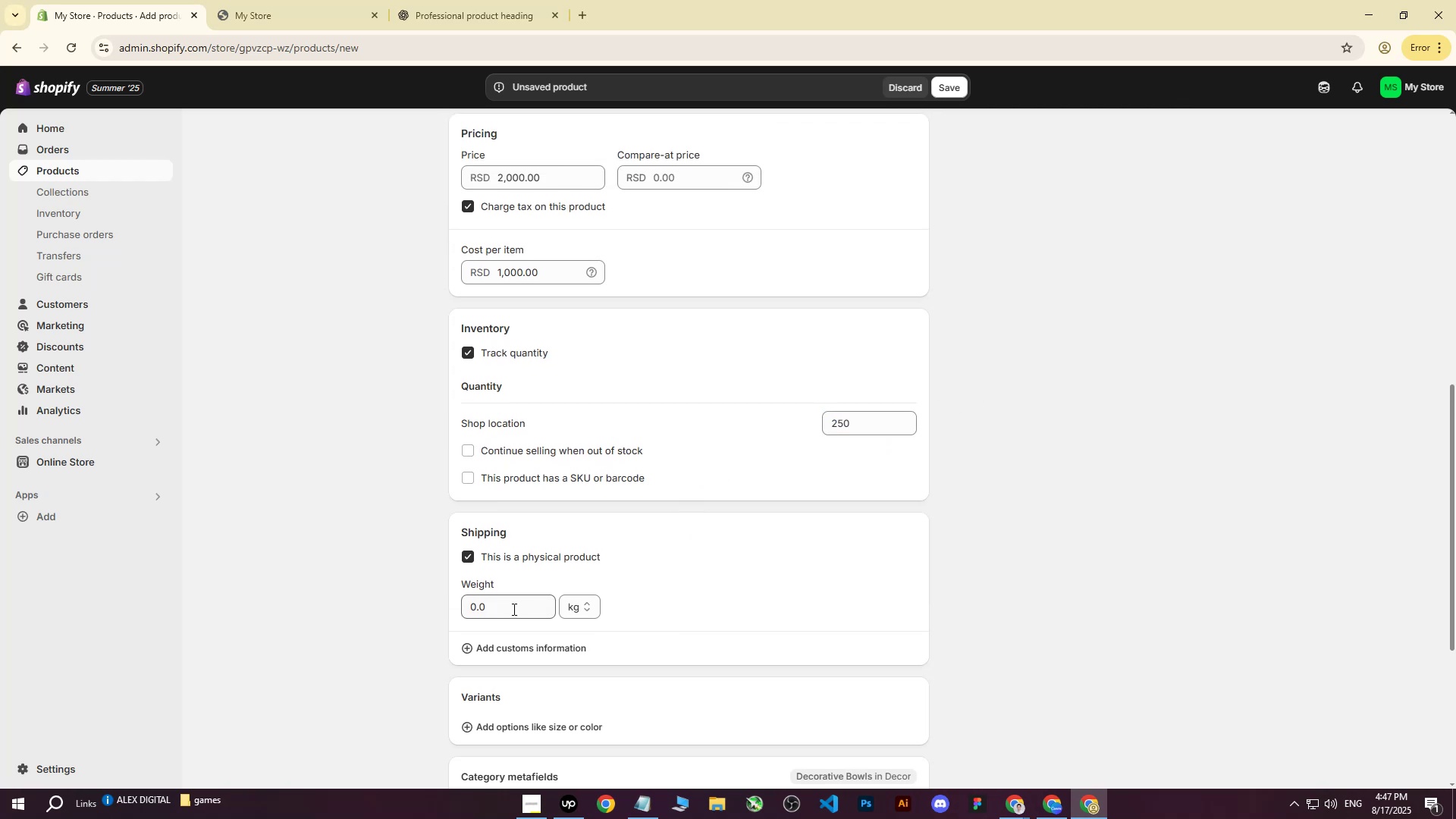 
left_click([508, 612])
 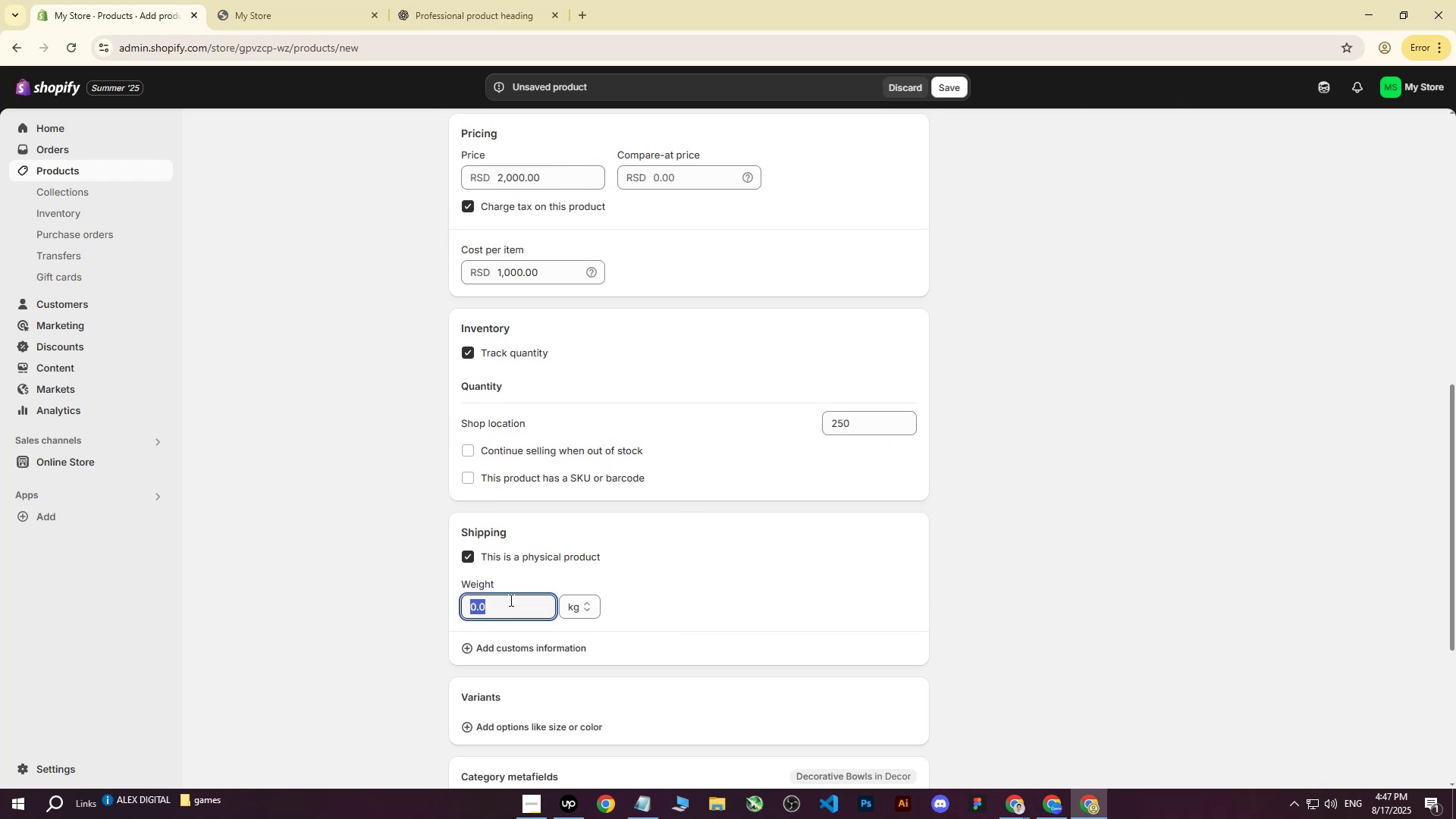 
scroll: coordinate [522, 579], scroll_direction: up, amount: 10.0
 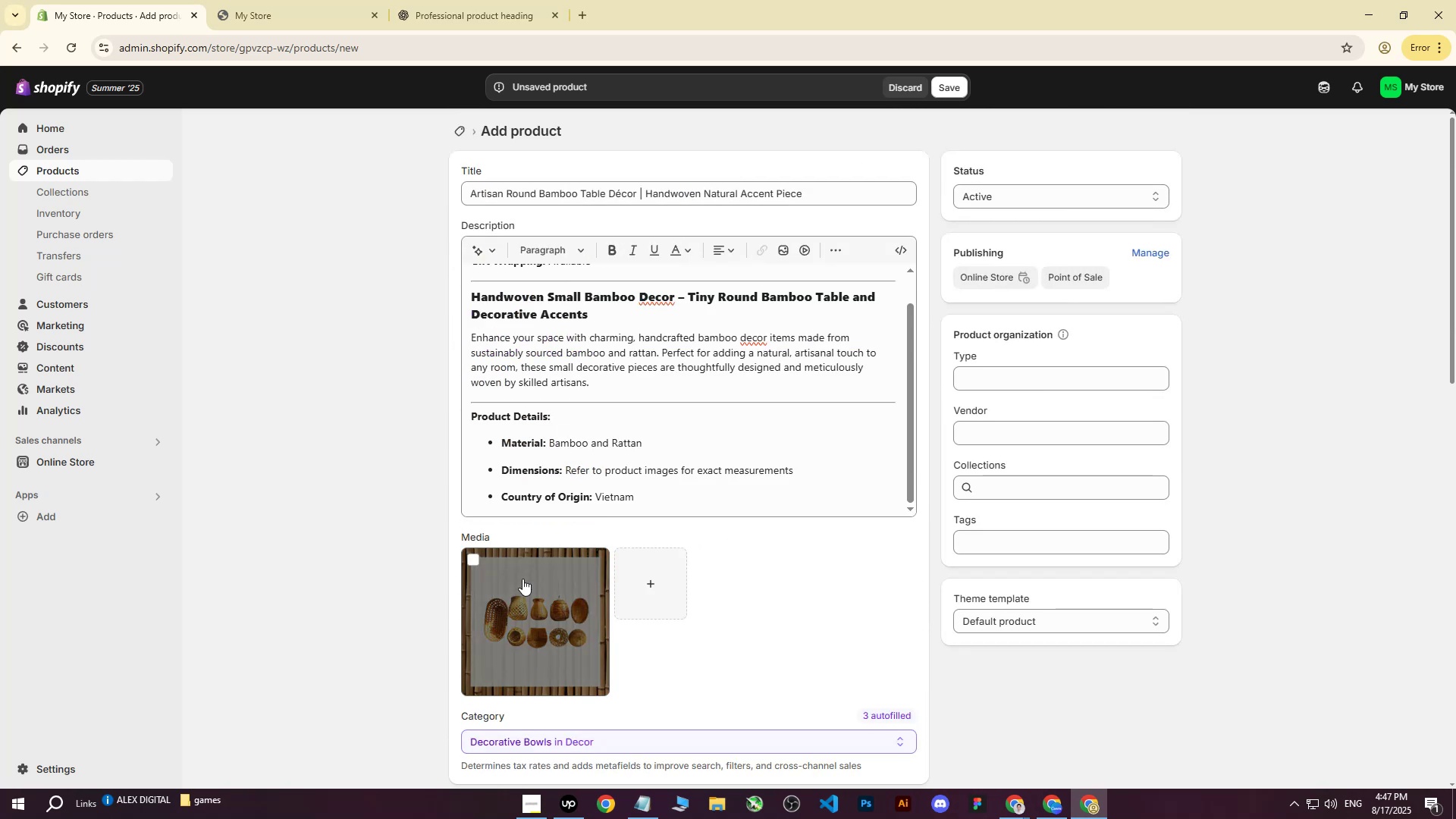 
scroll: coordinate [522, 579], scroll_direction: down, amount: 6.0
 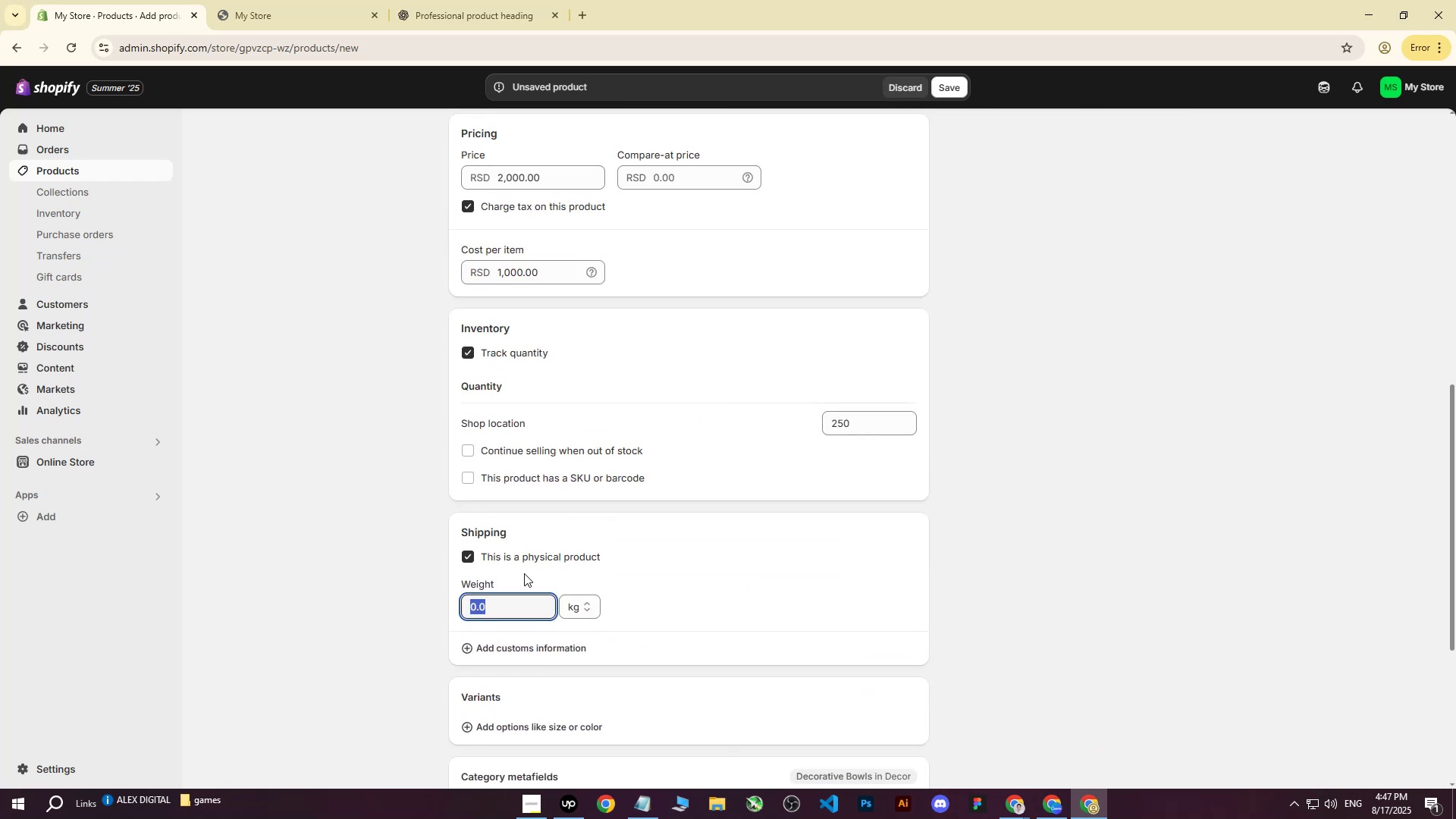 
key(3)
 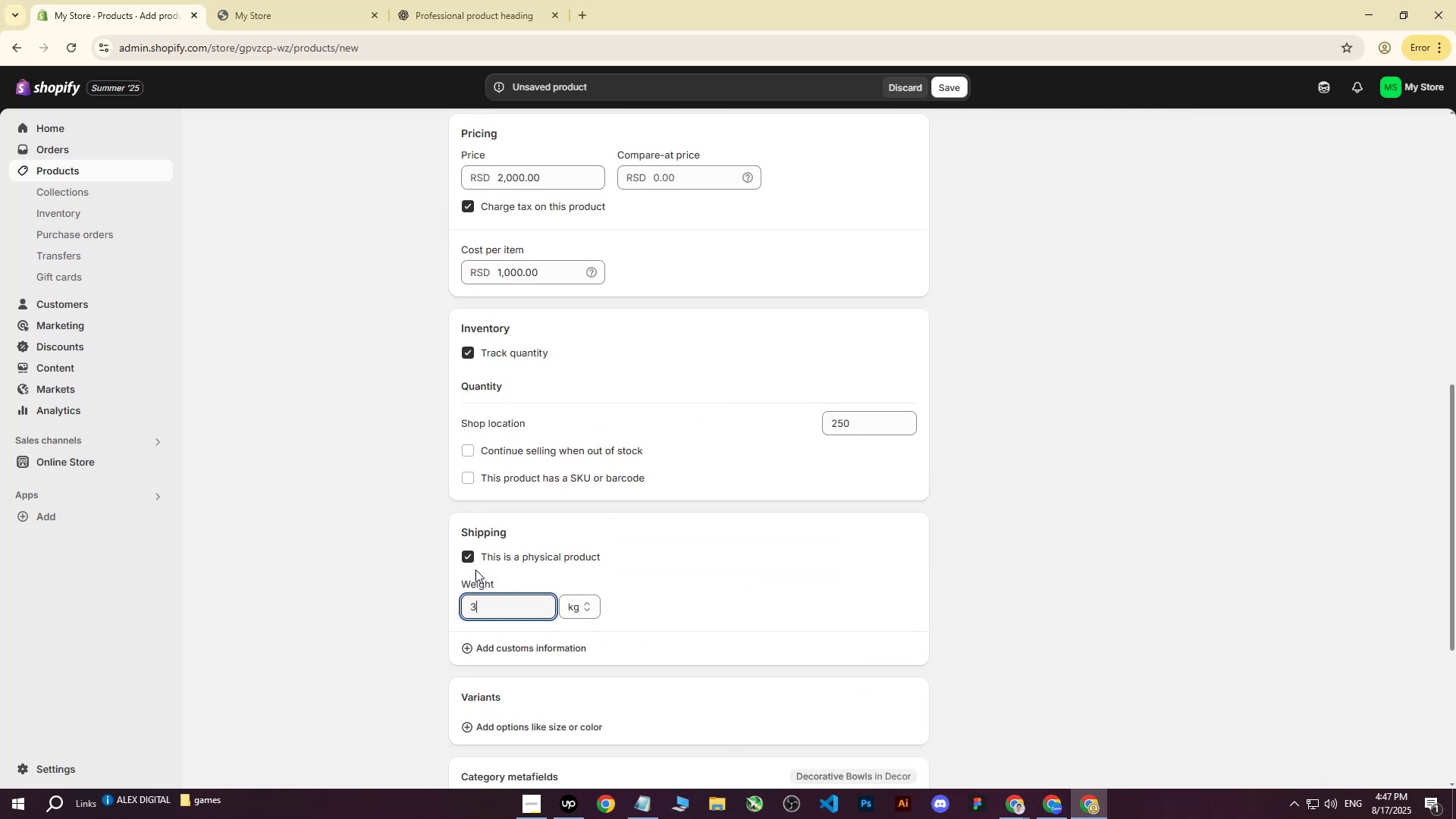 
left_click_drag(start_coordinate=[261, 533], to_coordinate=[253, 532])
 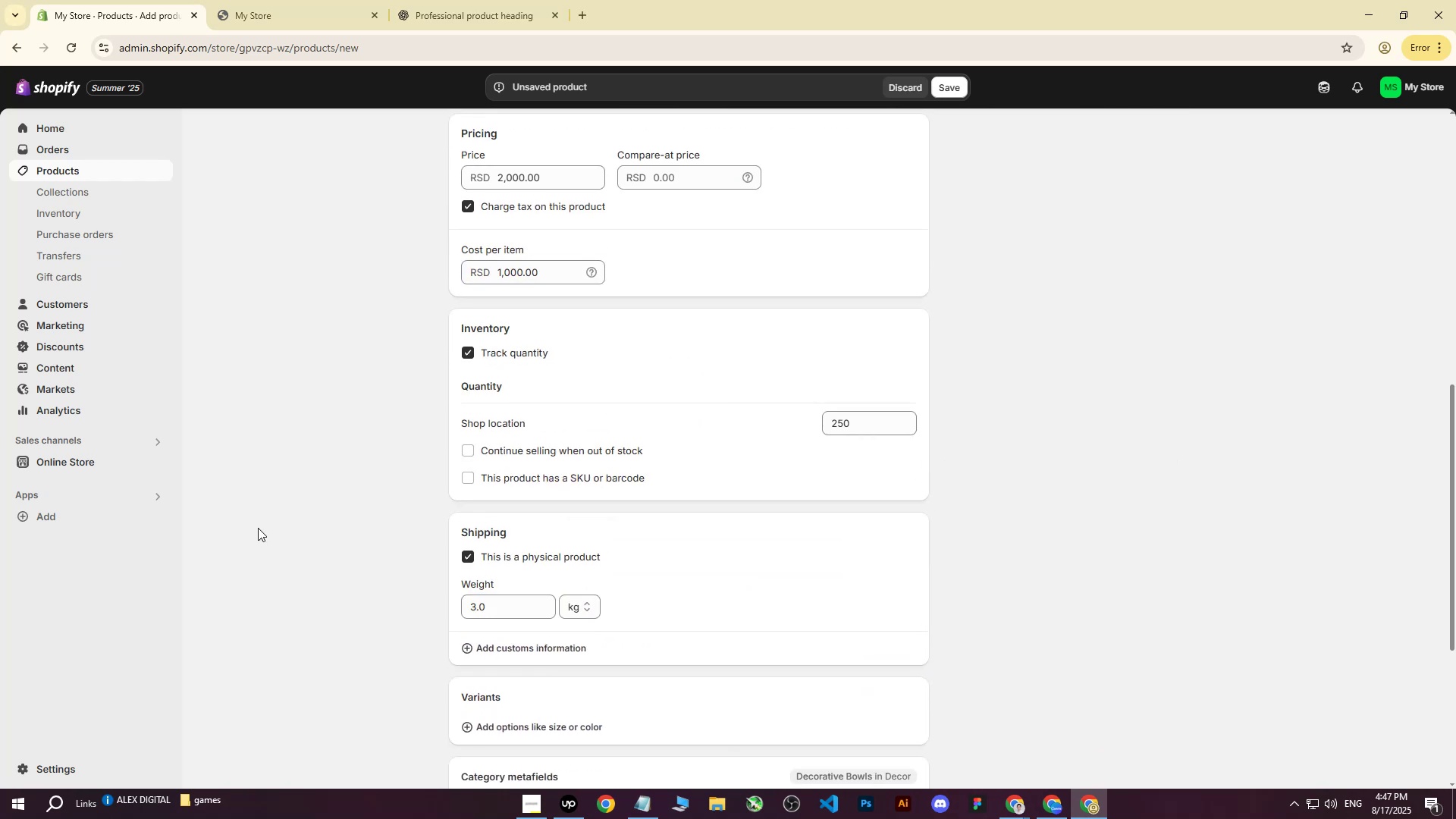 
scroll: coordinate [284, 519], scroll_direction: down, amount: 3.0
 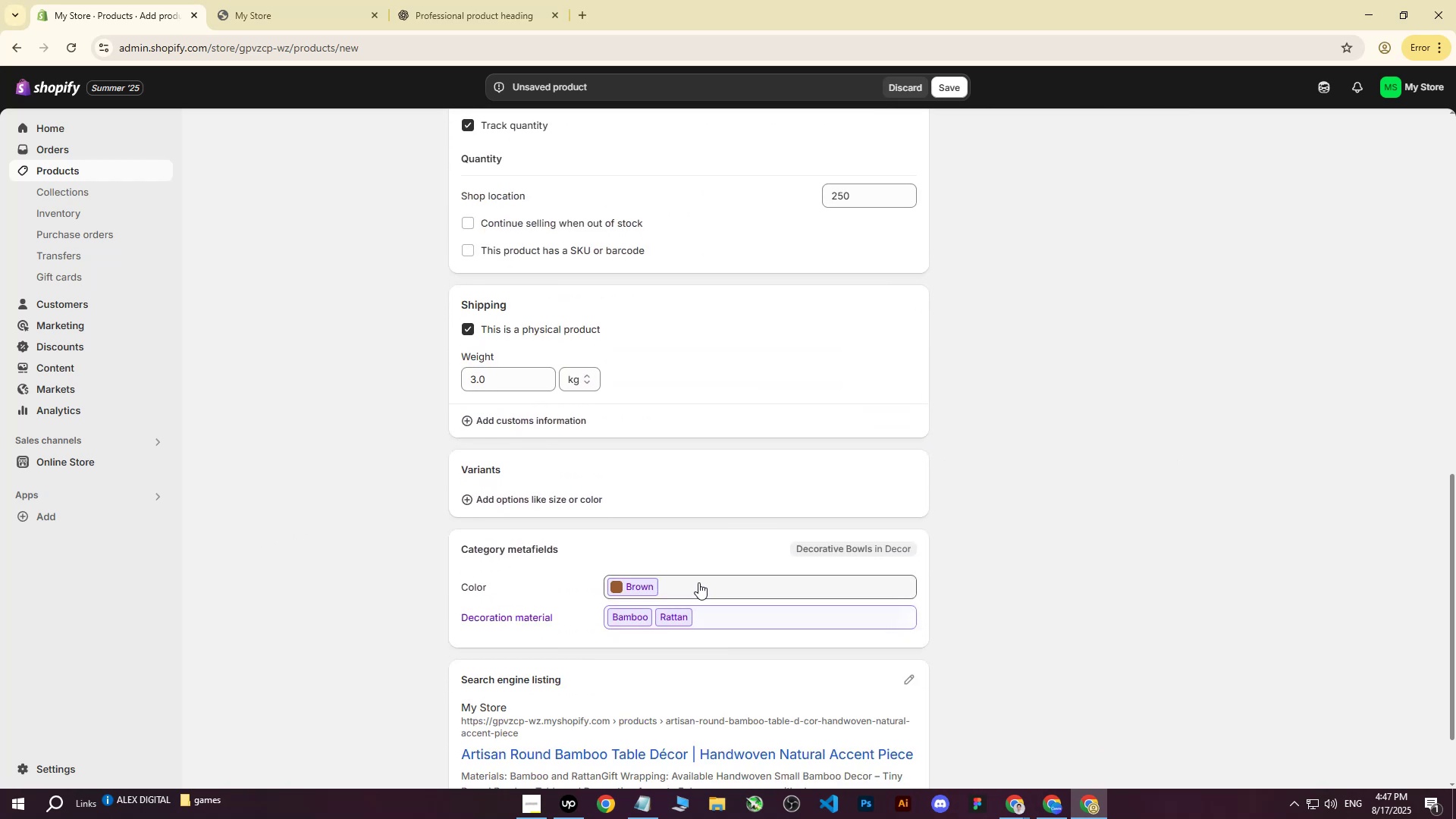 
left_click([698, 582])
 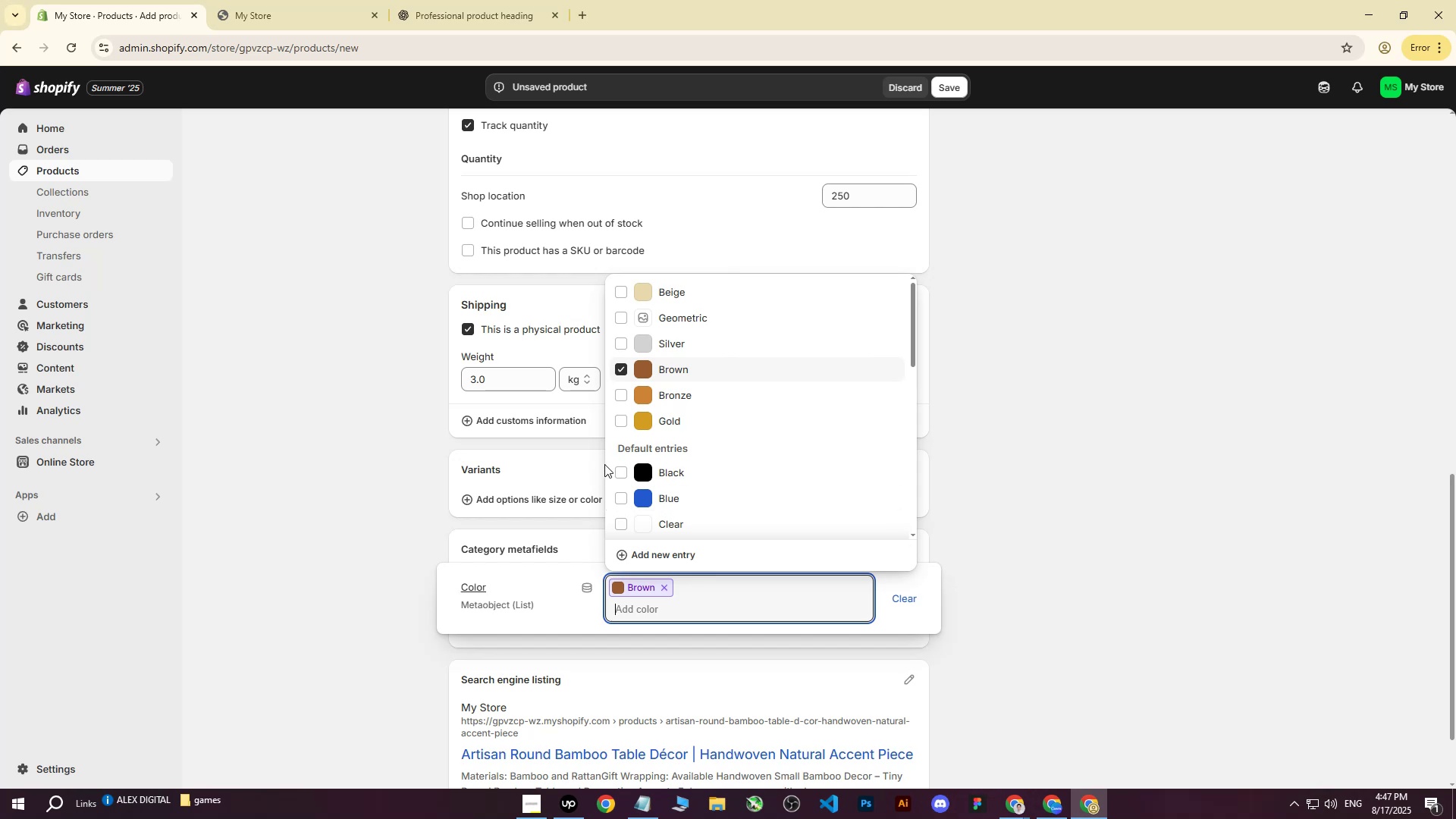 
left_click([621, 428])
 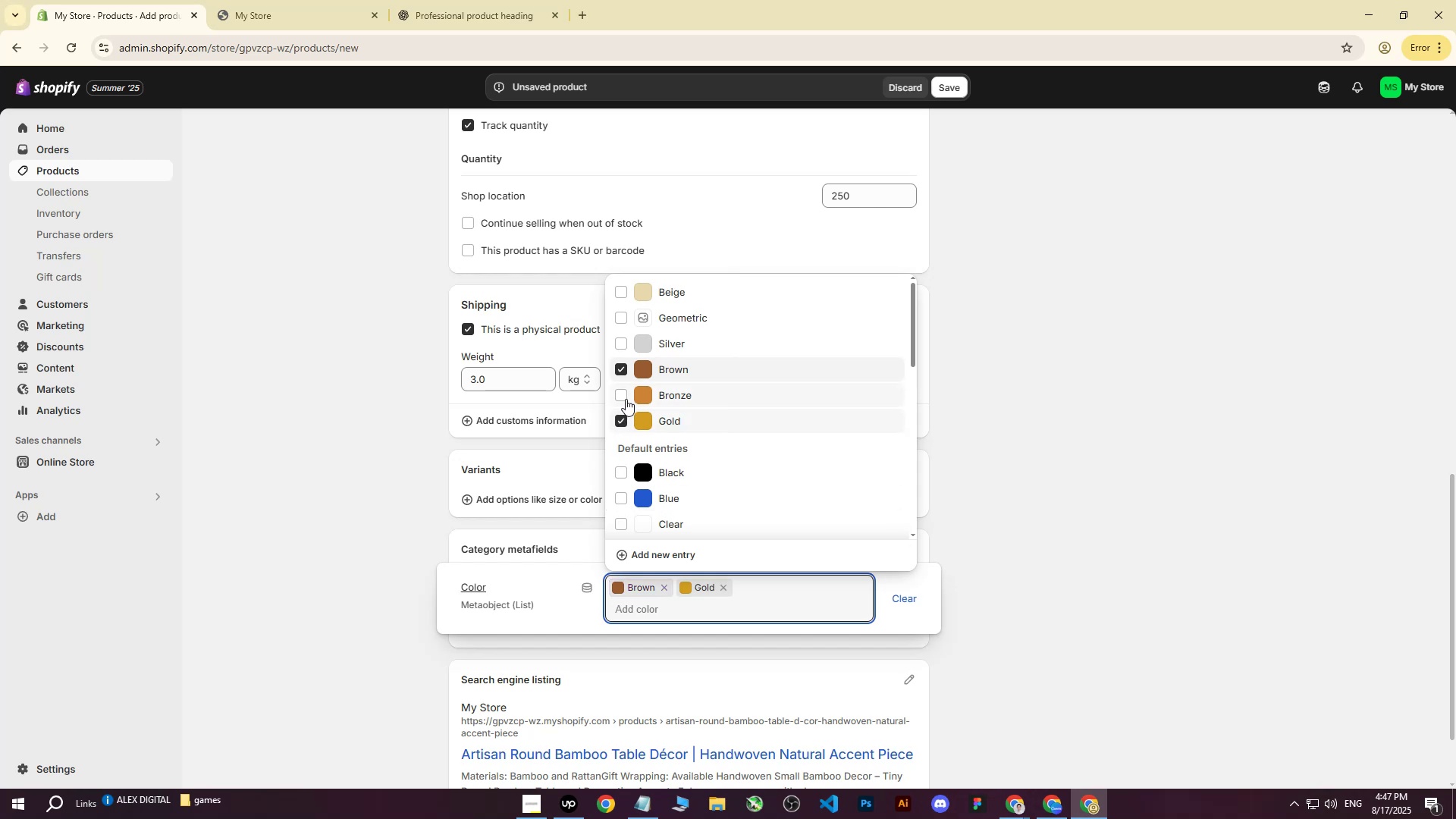 
left_click([626, 399])
 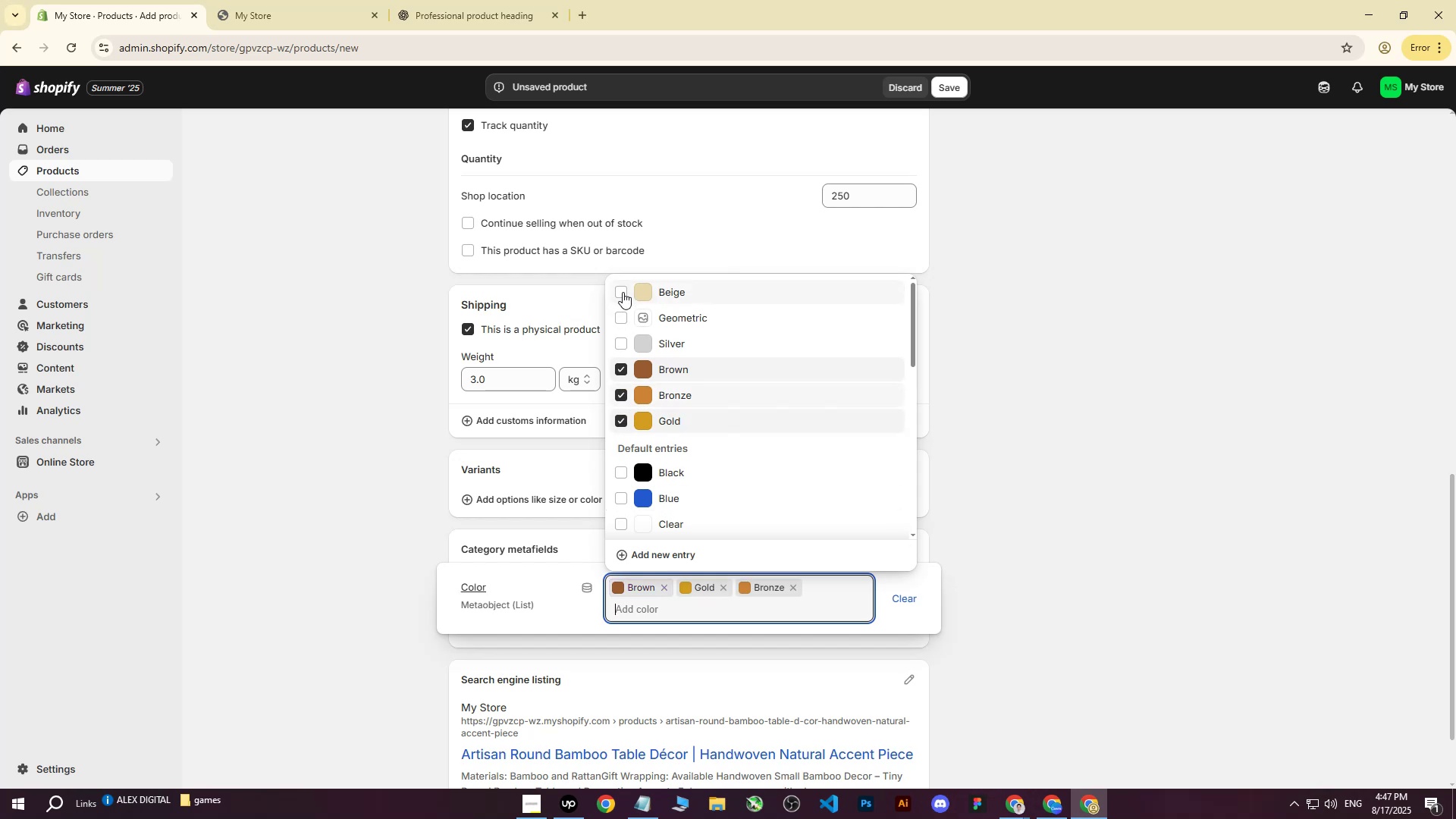 
left_click([623, 288])
 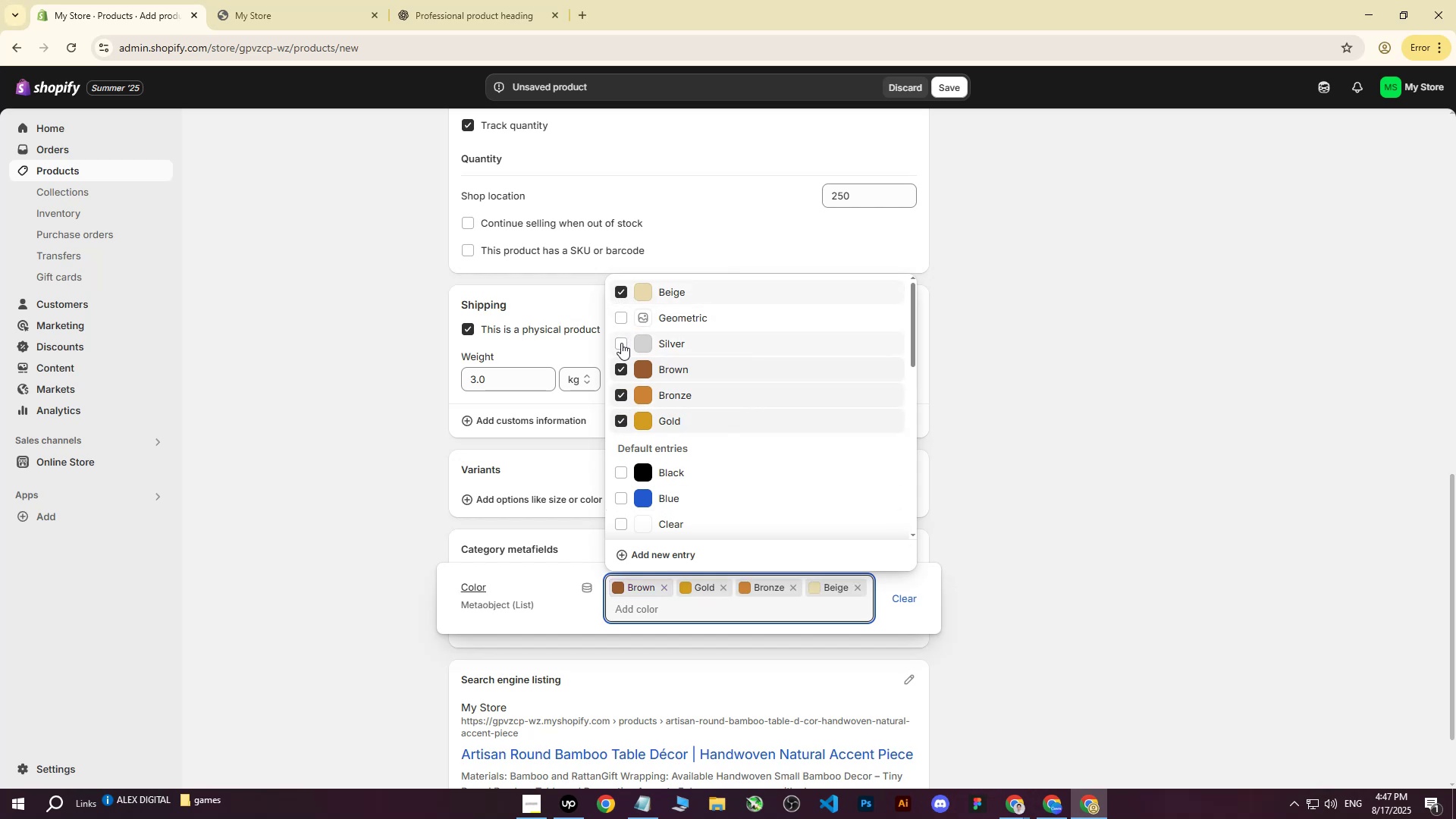 
left_click([621, 346])
 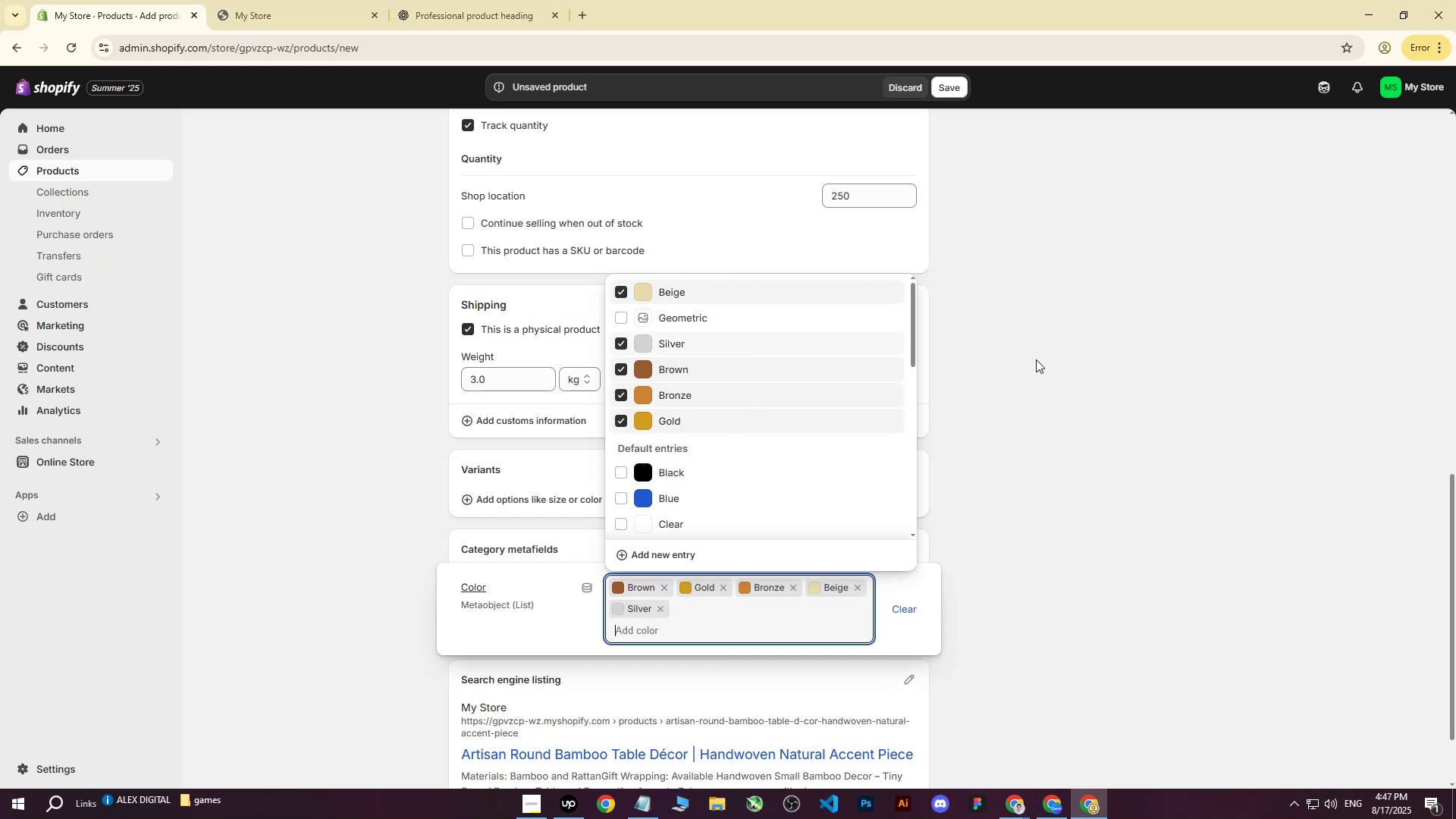 
left_click([1036, 359])
 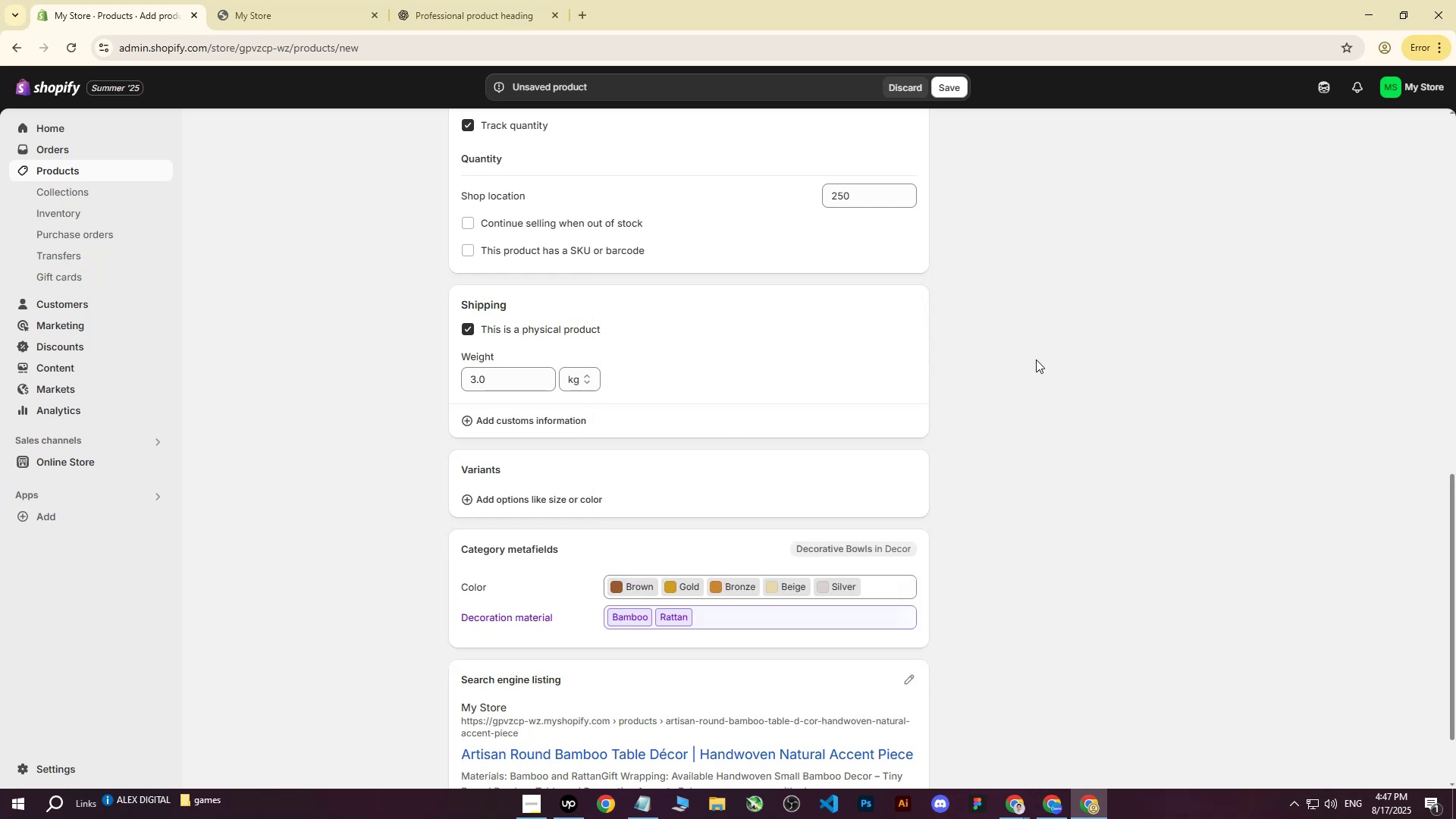 
wait(8.22)
 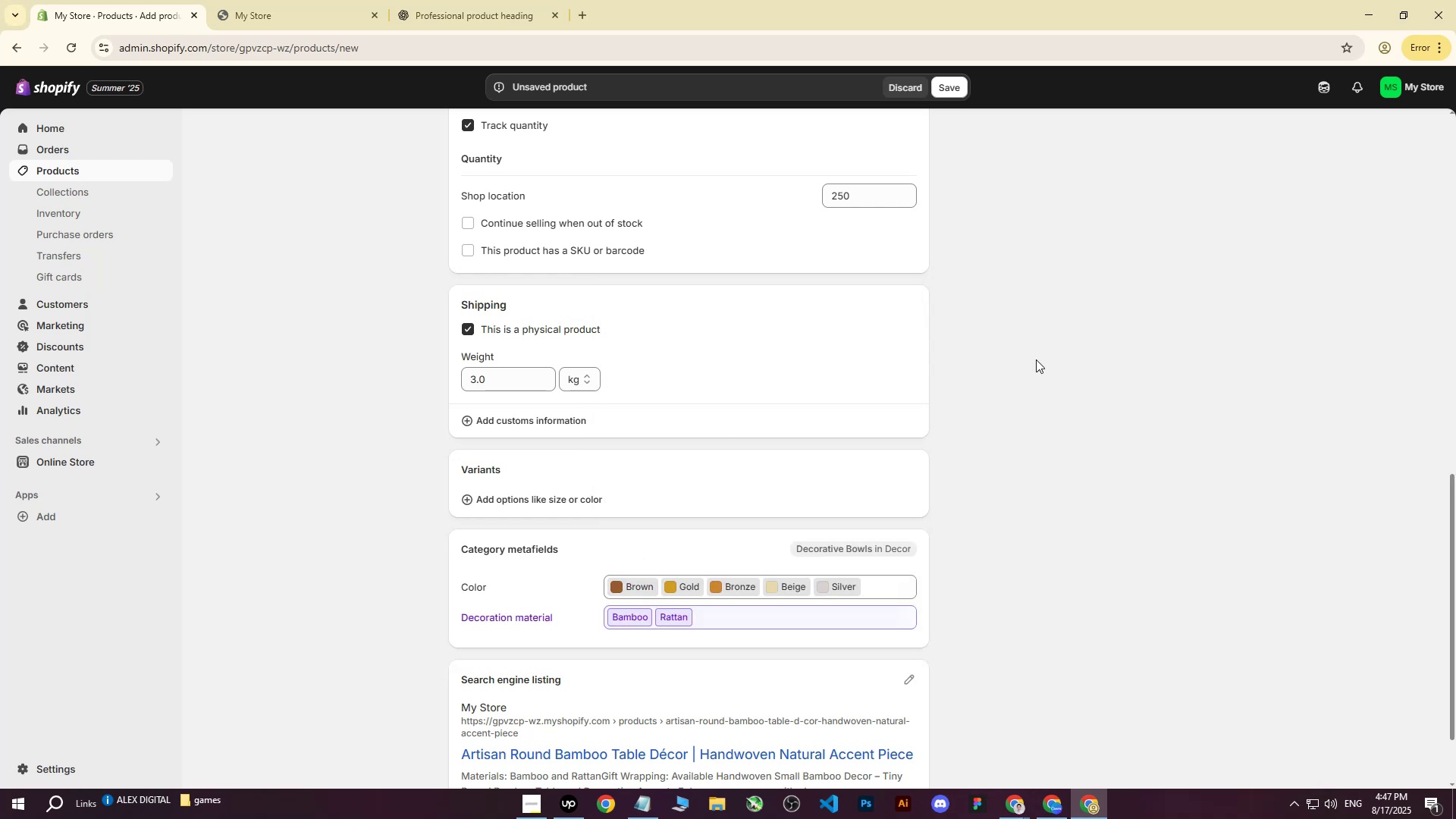 
scroll: coordinate [983, 465], scroll_direction: up, amount: 10.0
 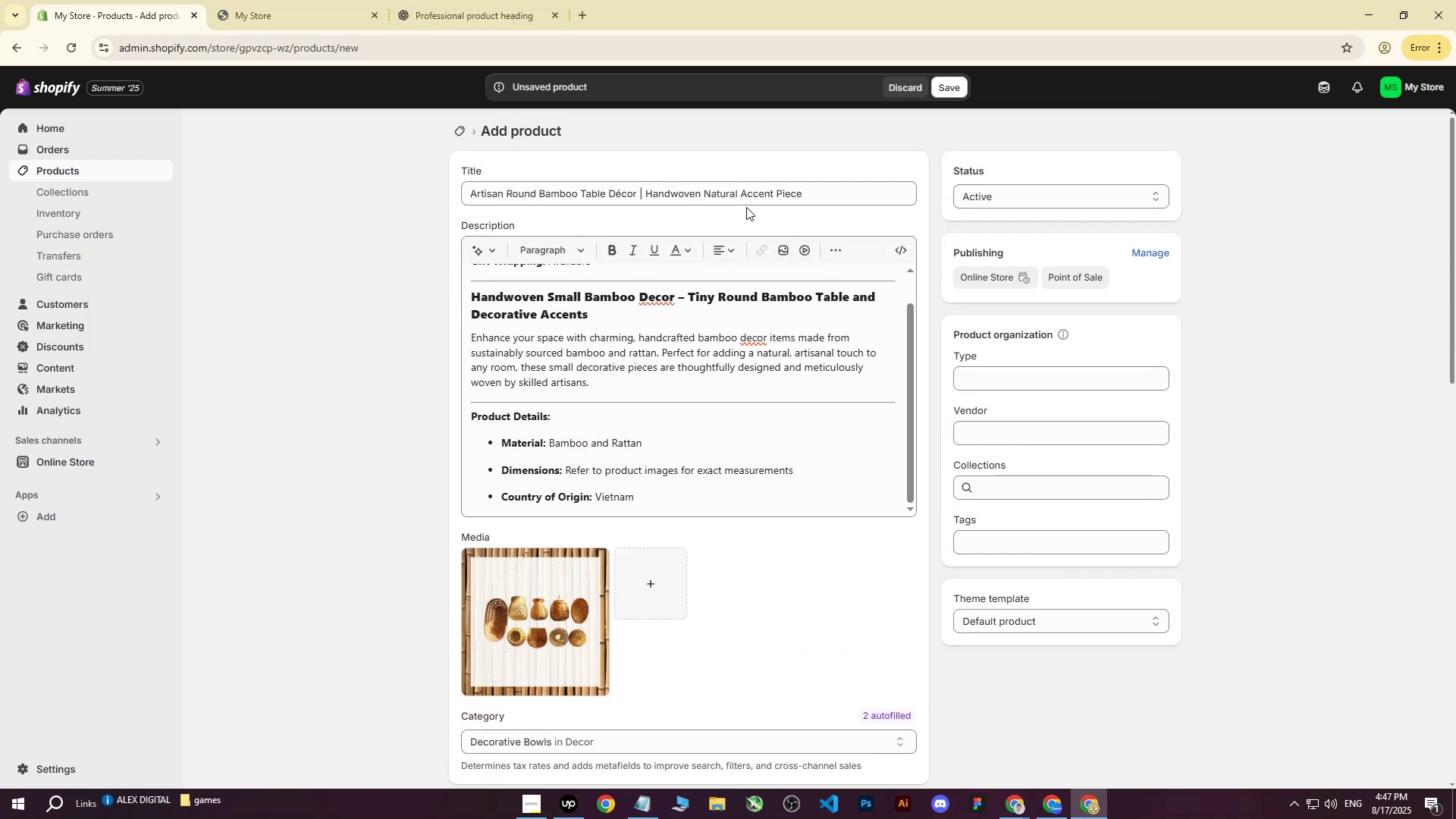 
left_click_drag(start_coordinate=[821, 196], to_coordinate=[431, 180])
 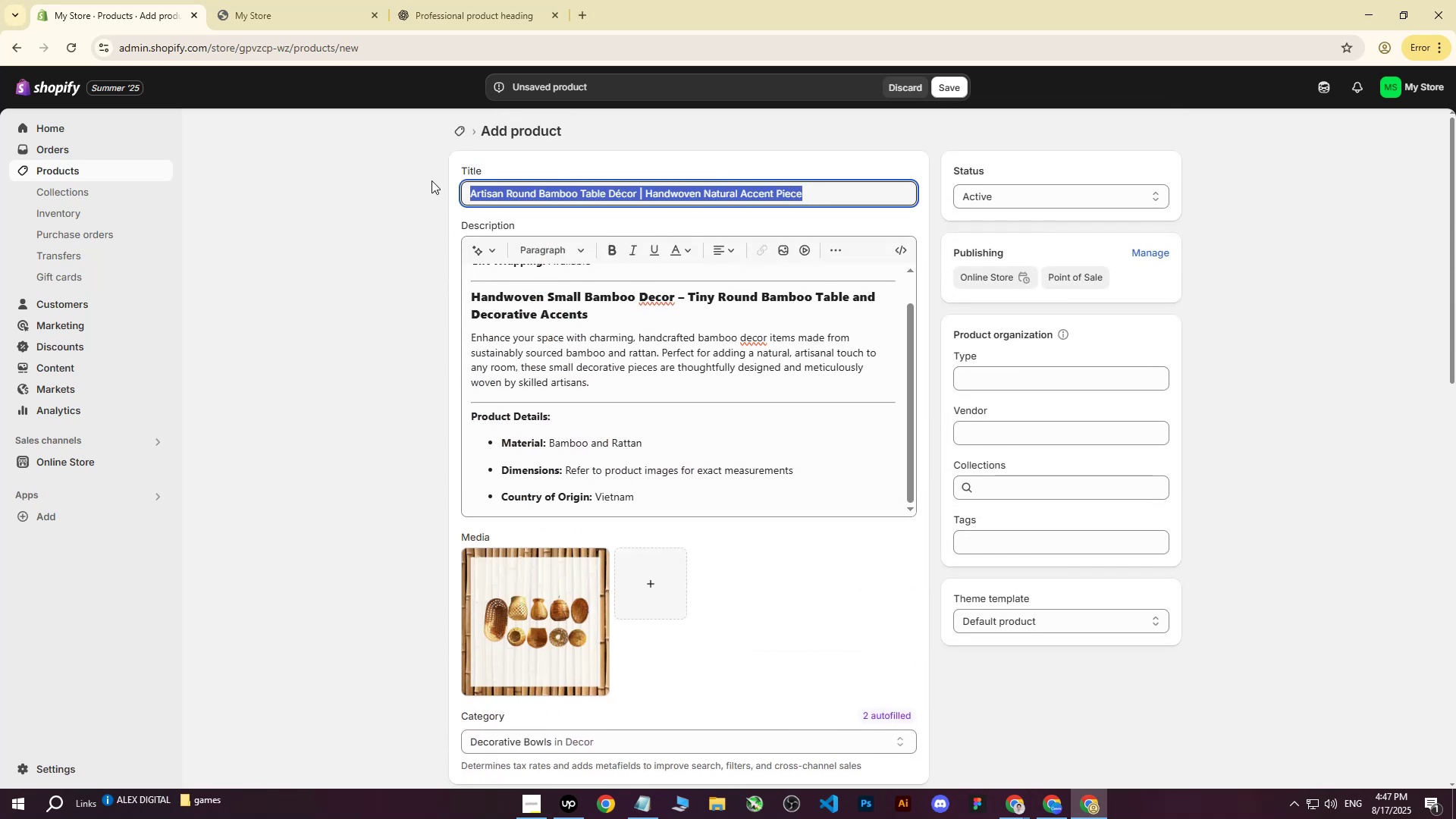 
key(Control+C)
 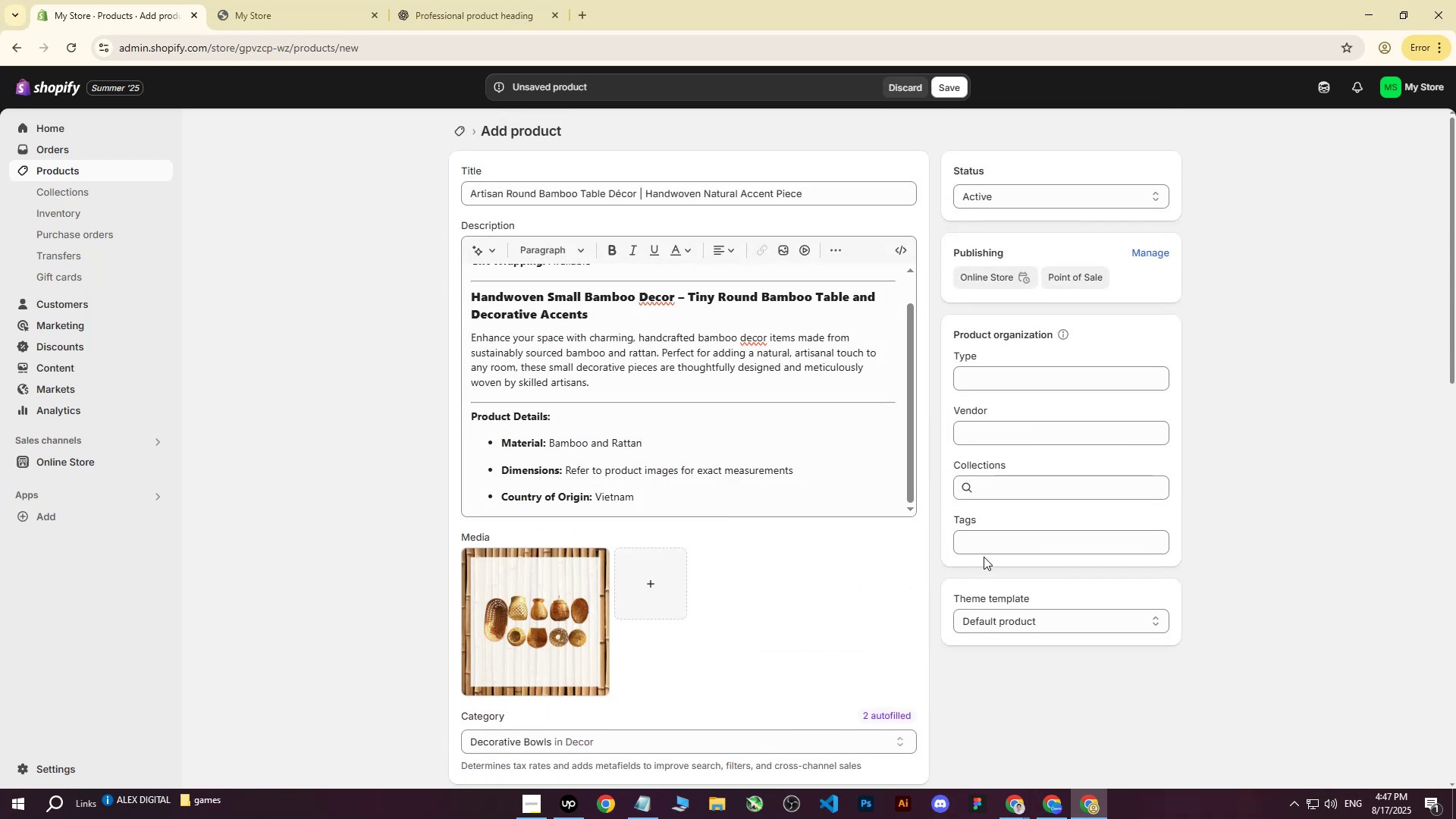 
double_click([984, 545])
 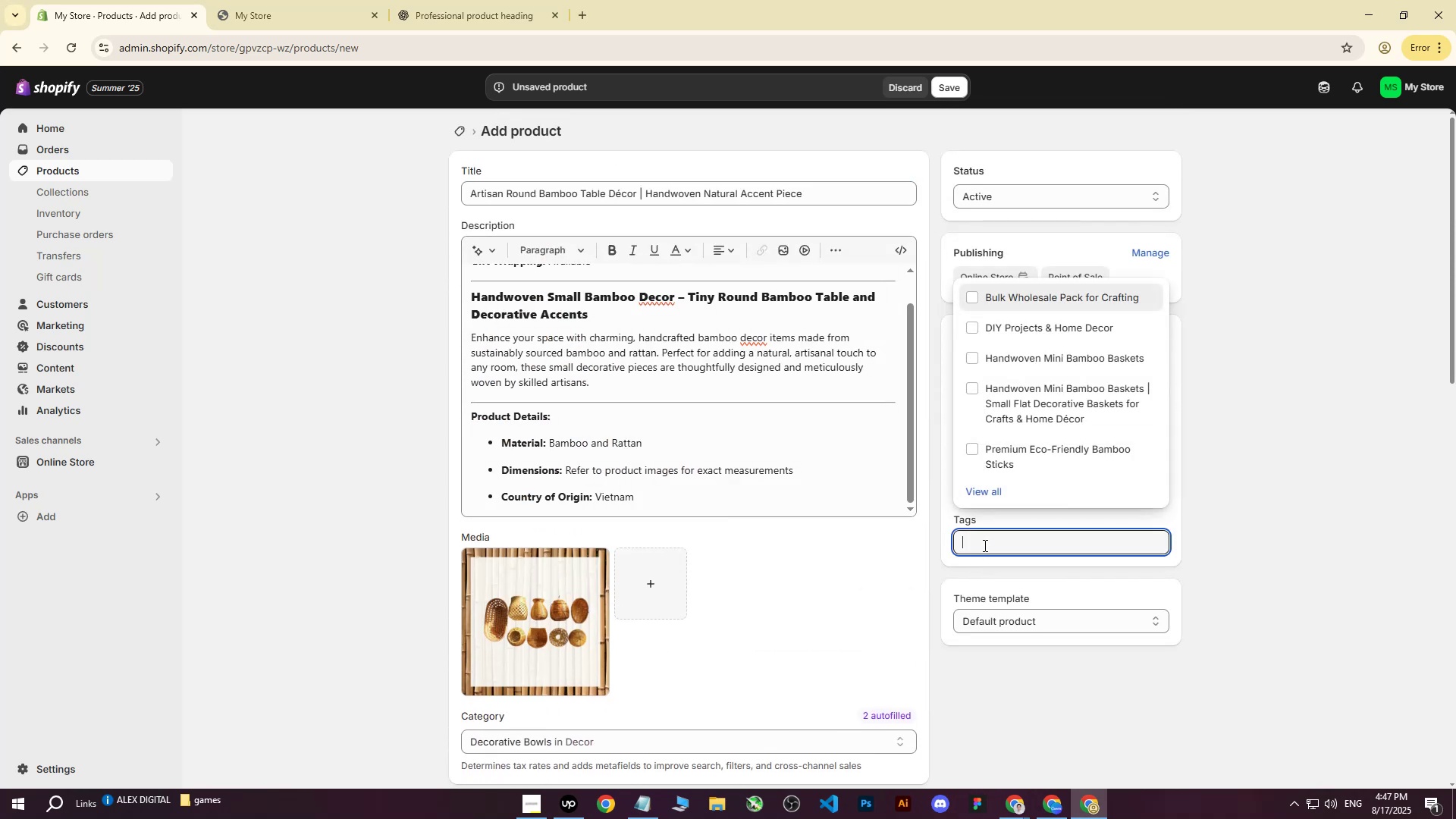 
key(Control+V)
 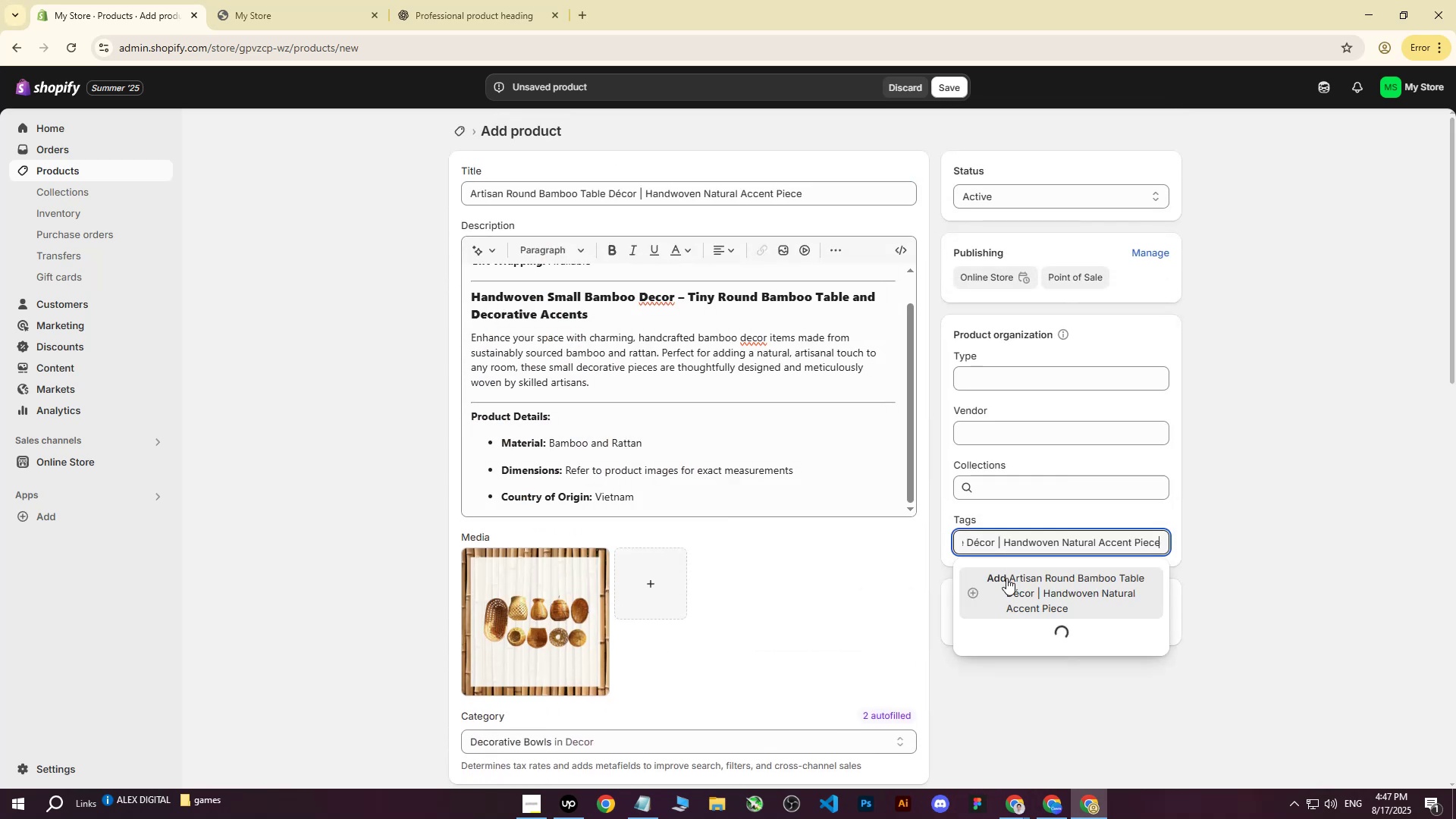 
left_click([1006, 578])
 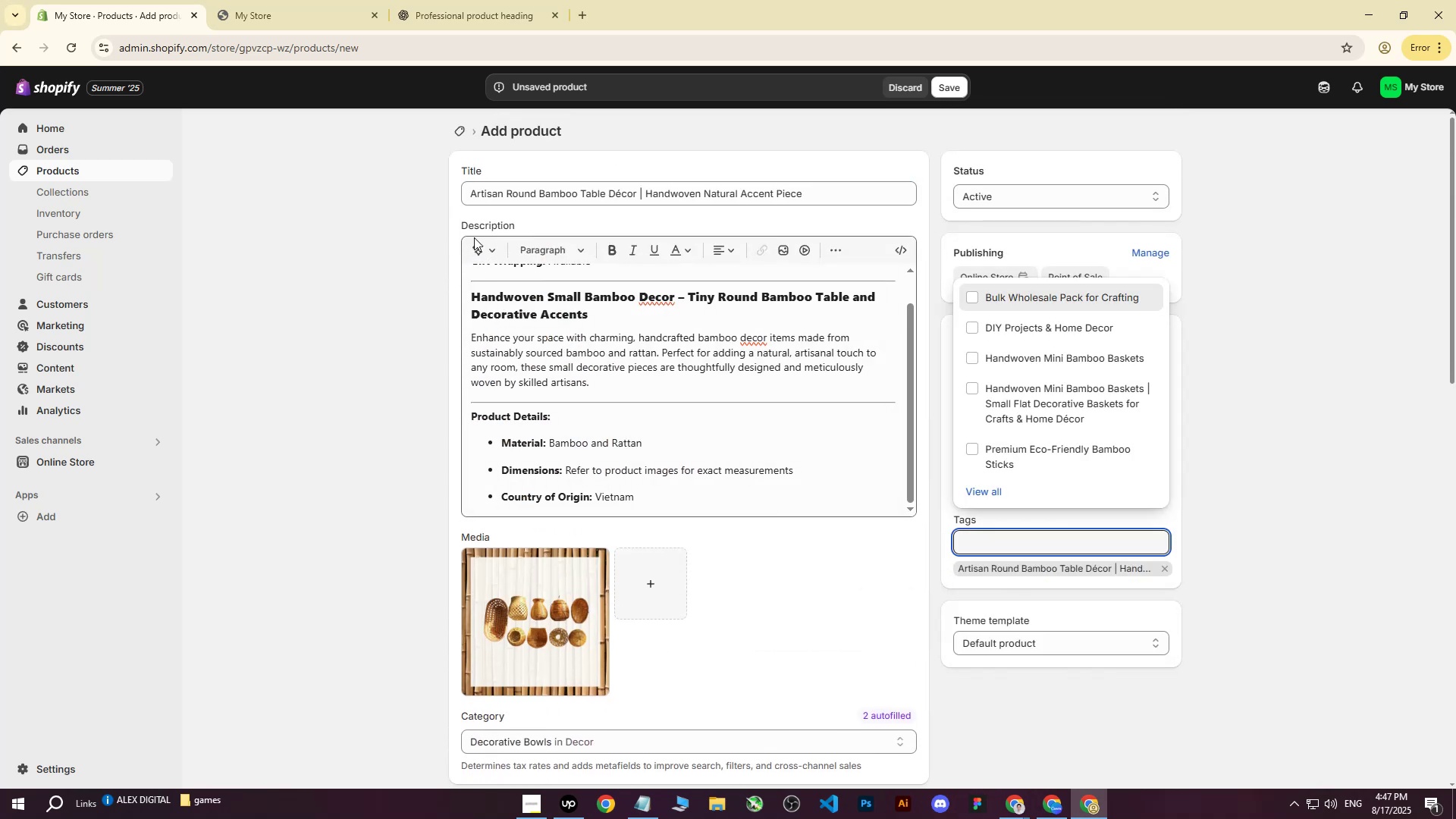 
left_click_drag(start_coordinate=[467, 193], to_coordinate=[636, 199])
 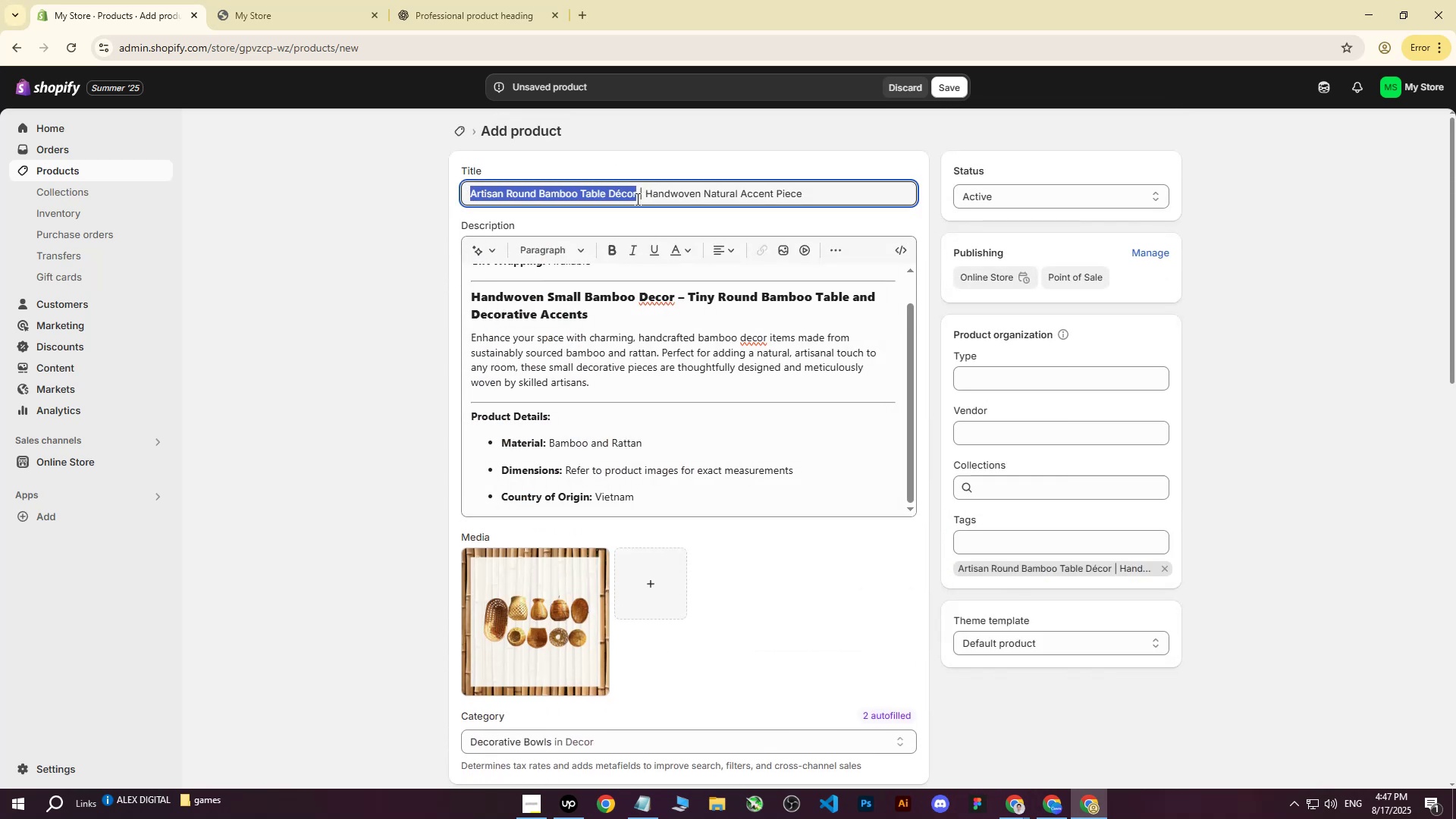 
key(Control+C)
 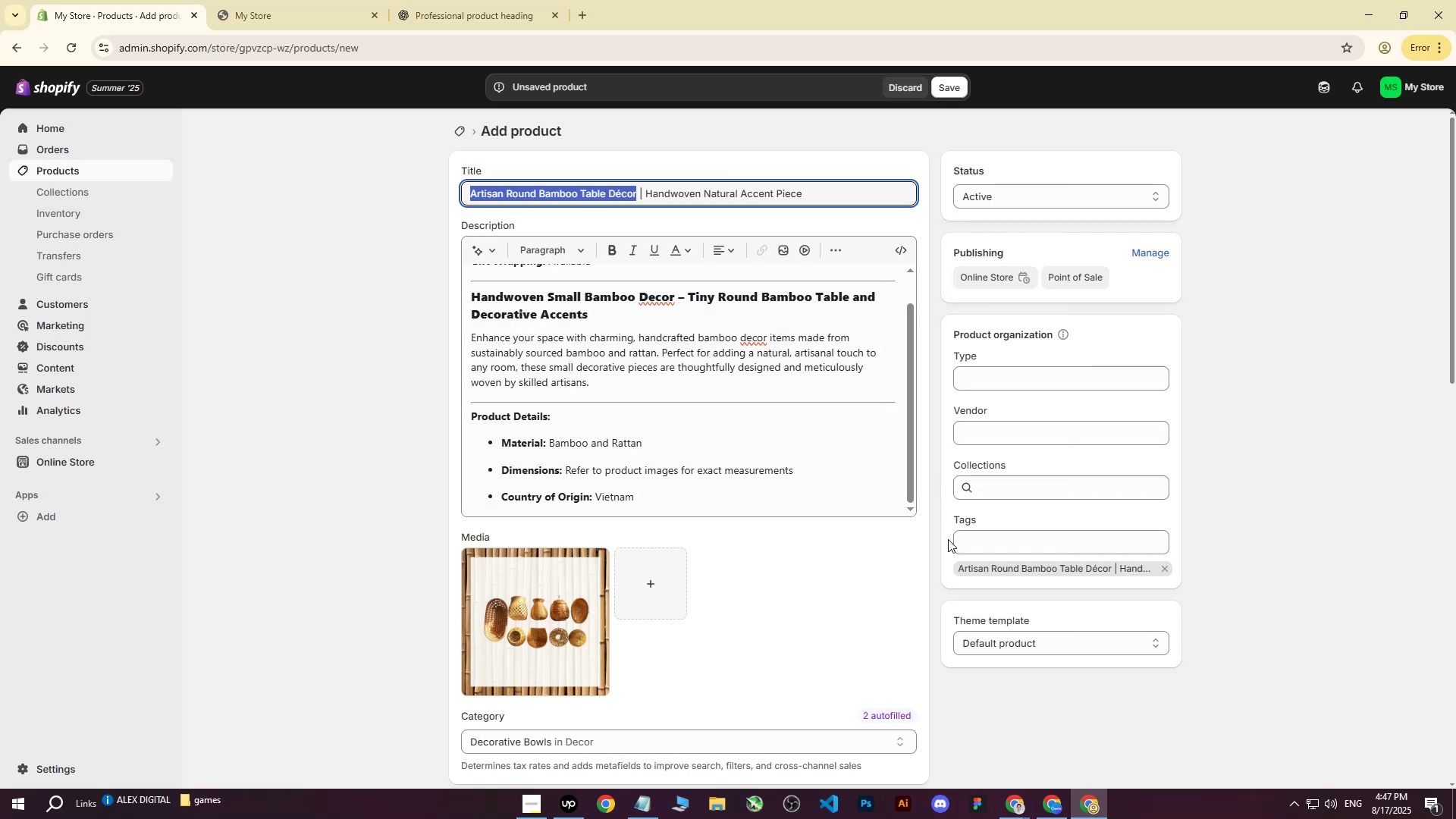 
left_click([961, 541])
 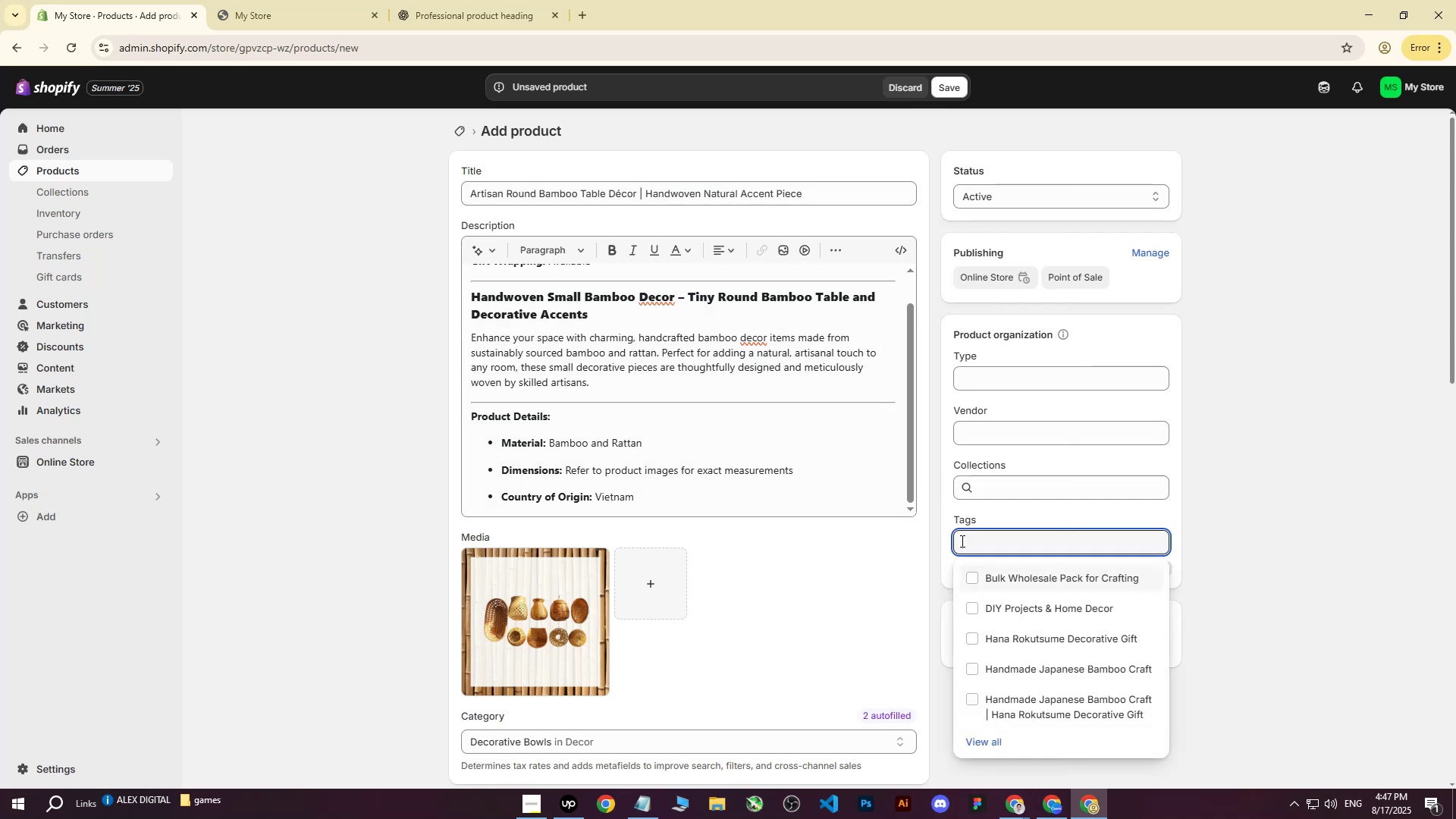 
key(Control+ControlLeft)
 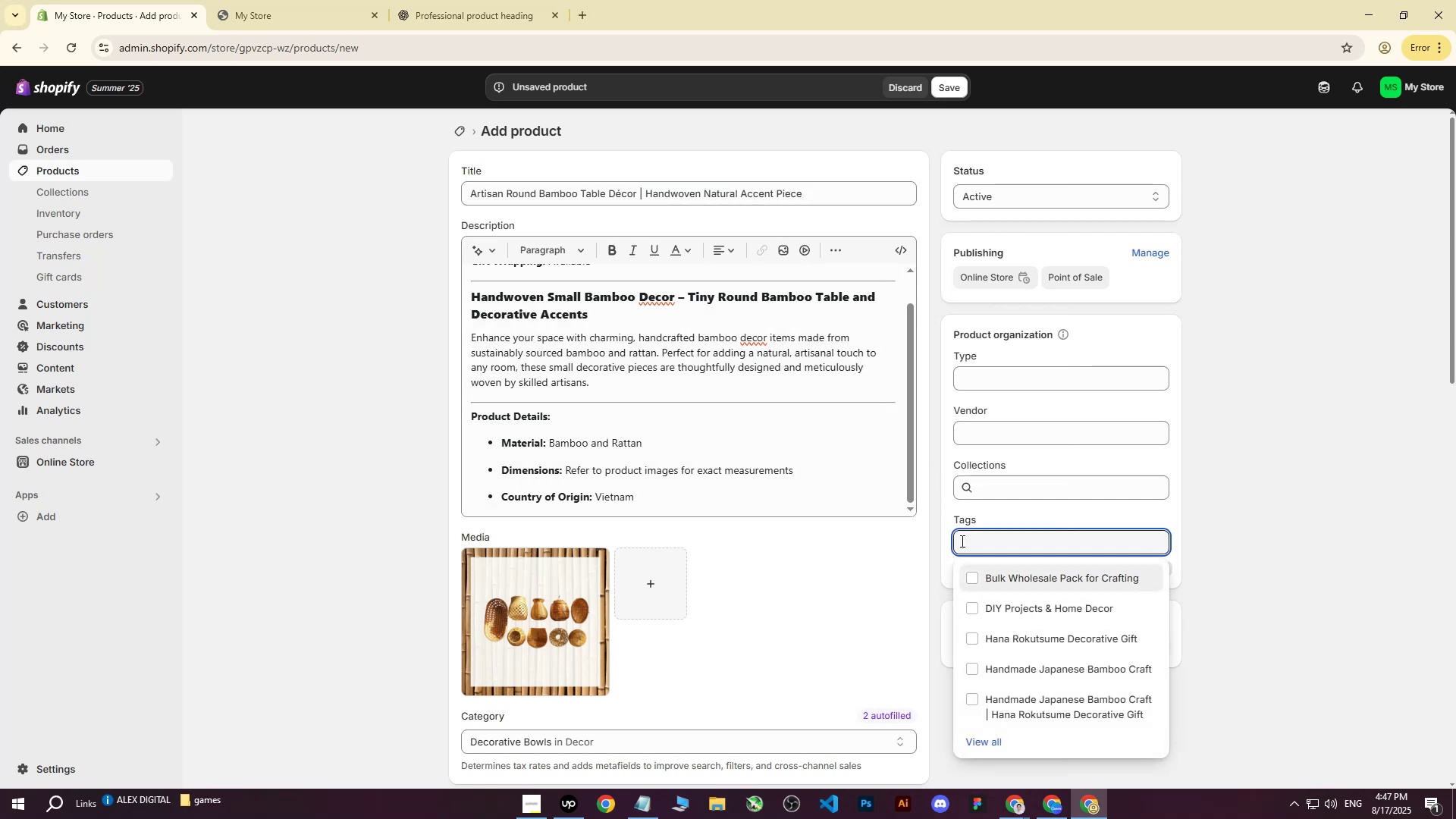 
key(Control+V)
 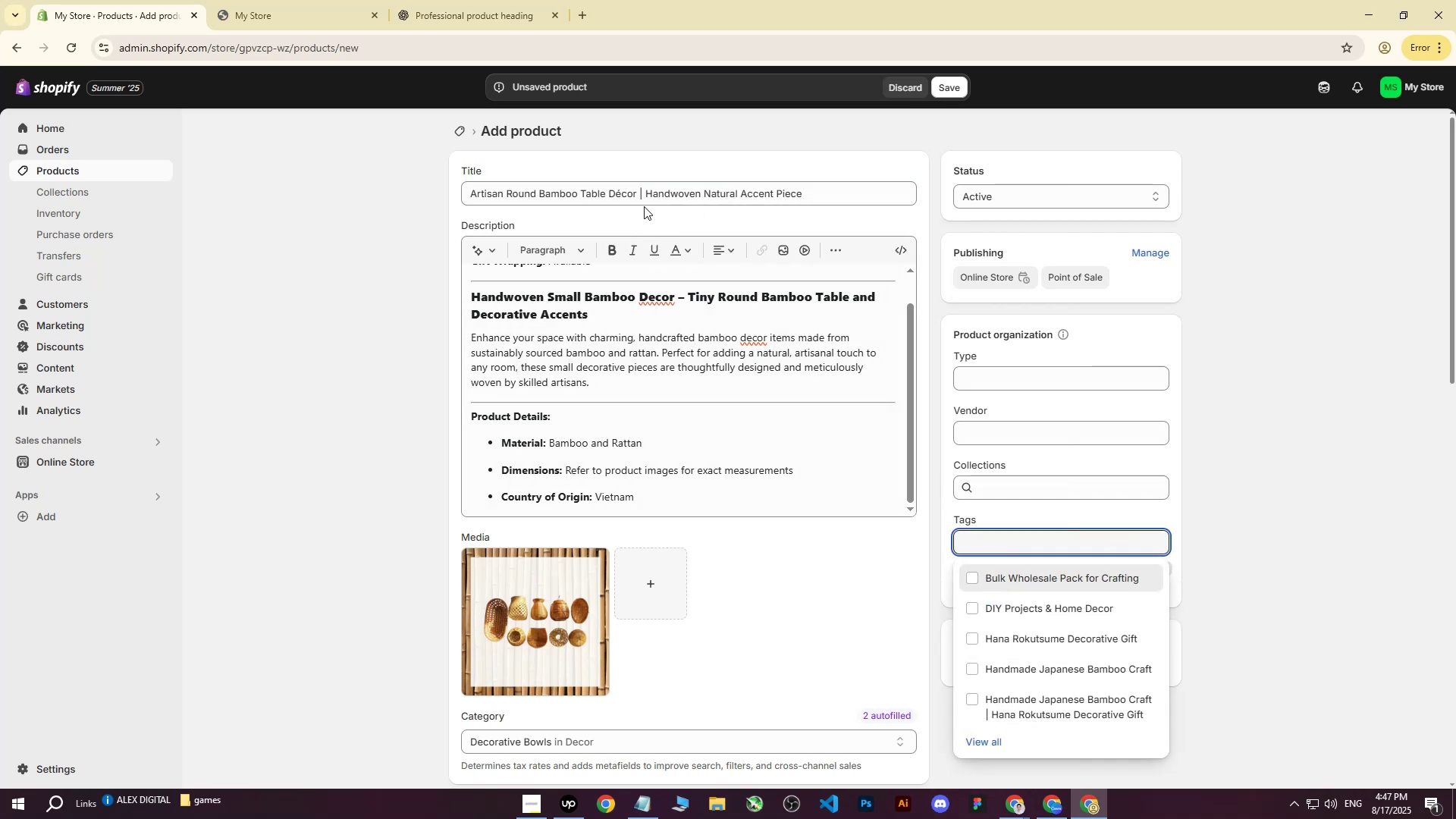 
left_click([650, 196])
 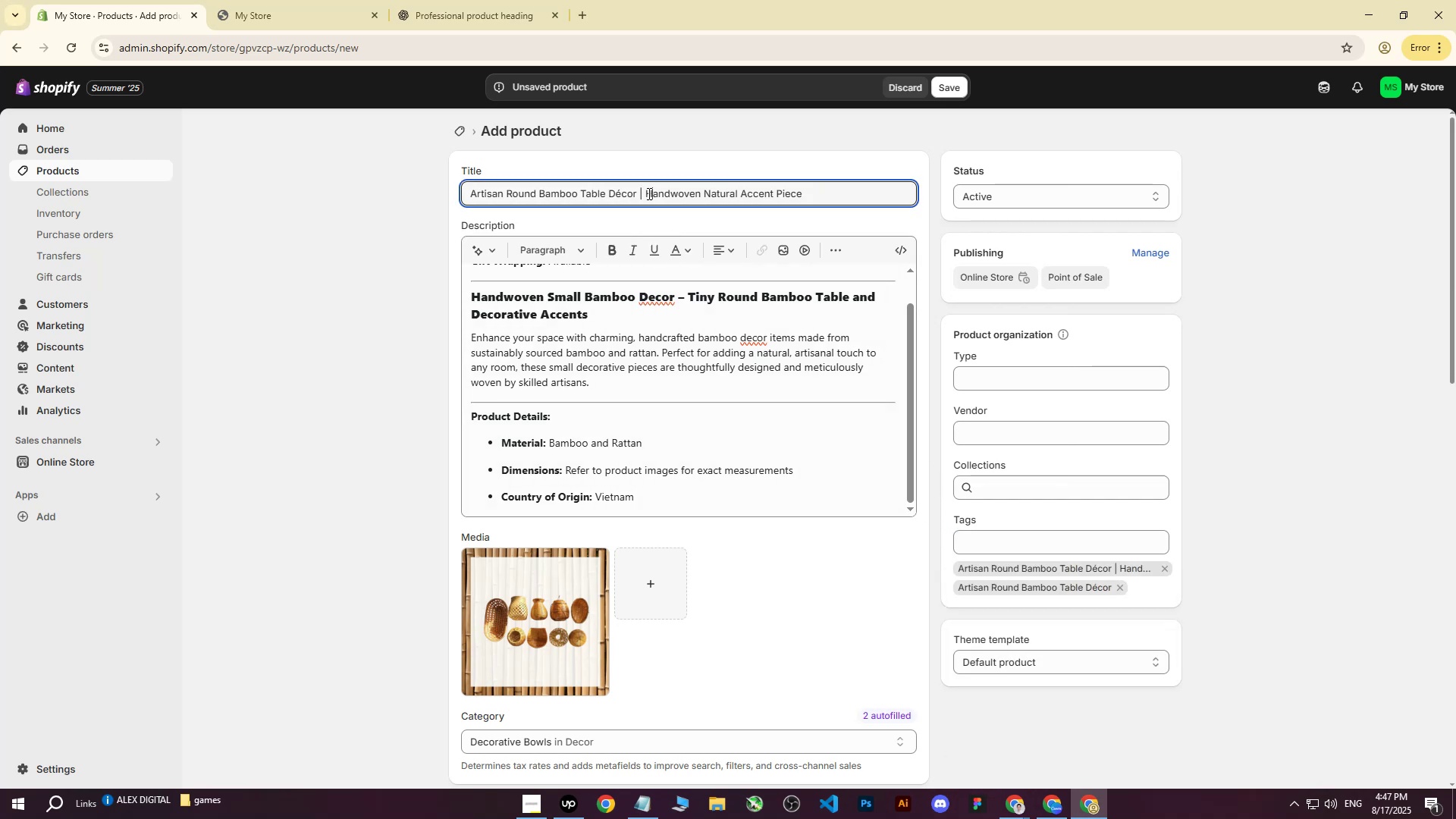 
left_click_drag(start_coordinate=[648, 193], to_coordinate=[927, 200])
 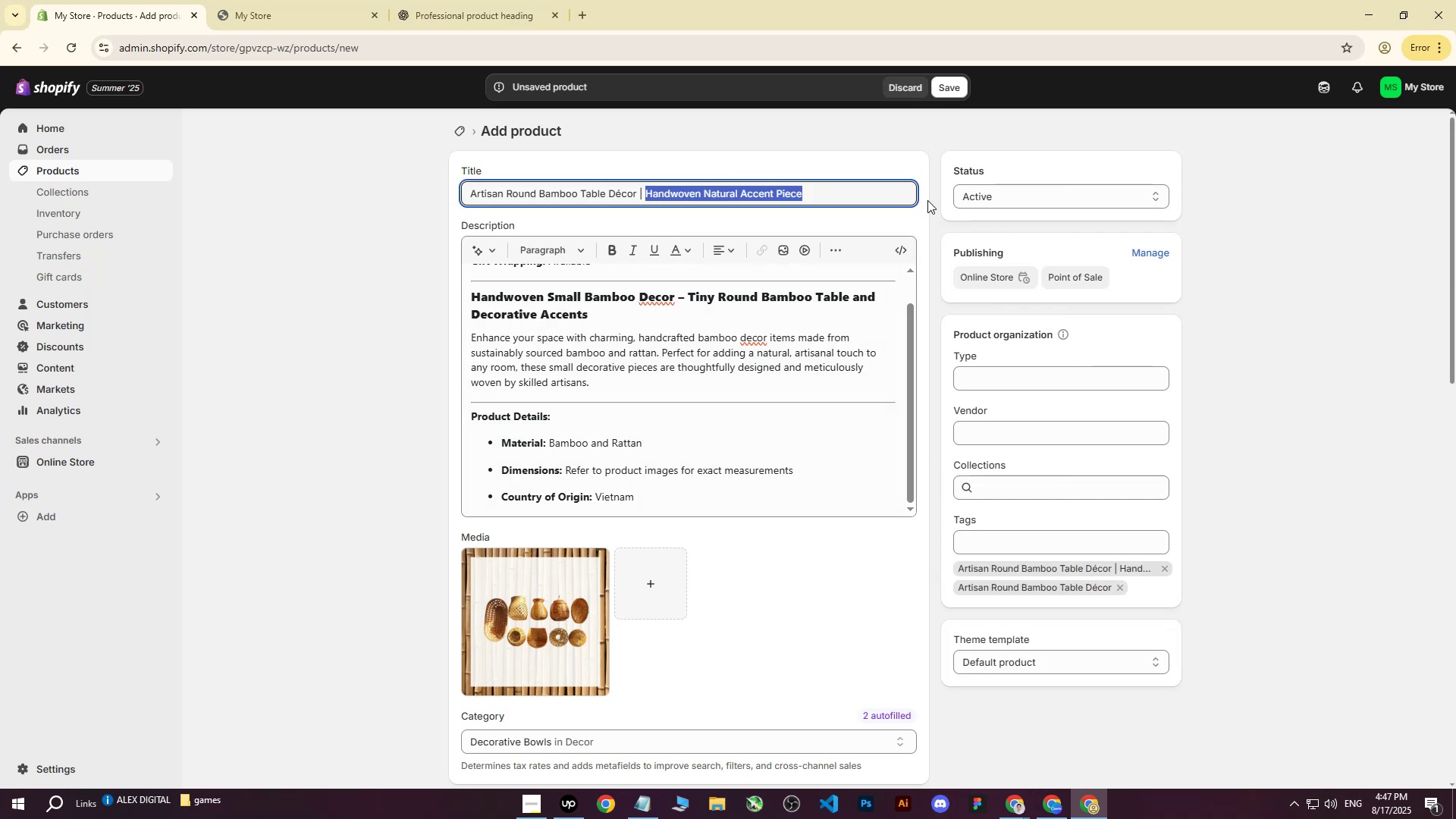 
key(Control+C)
 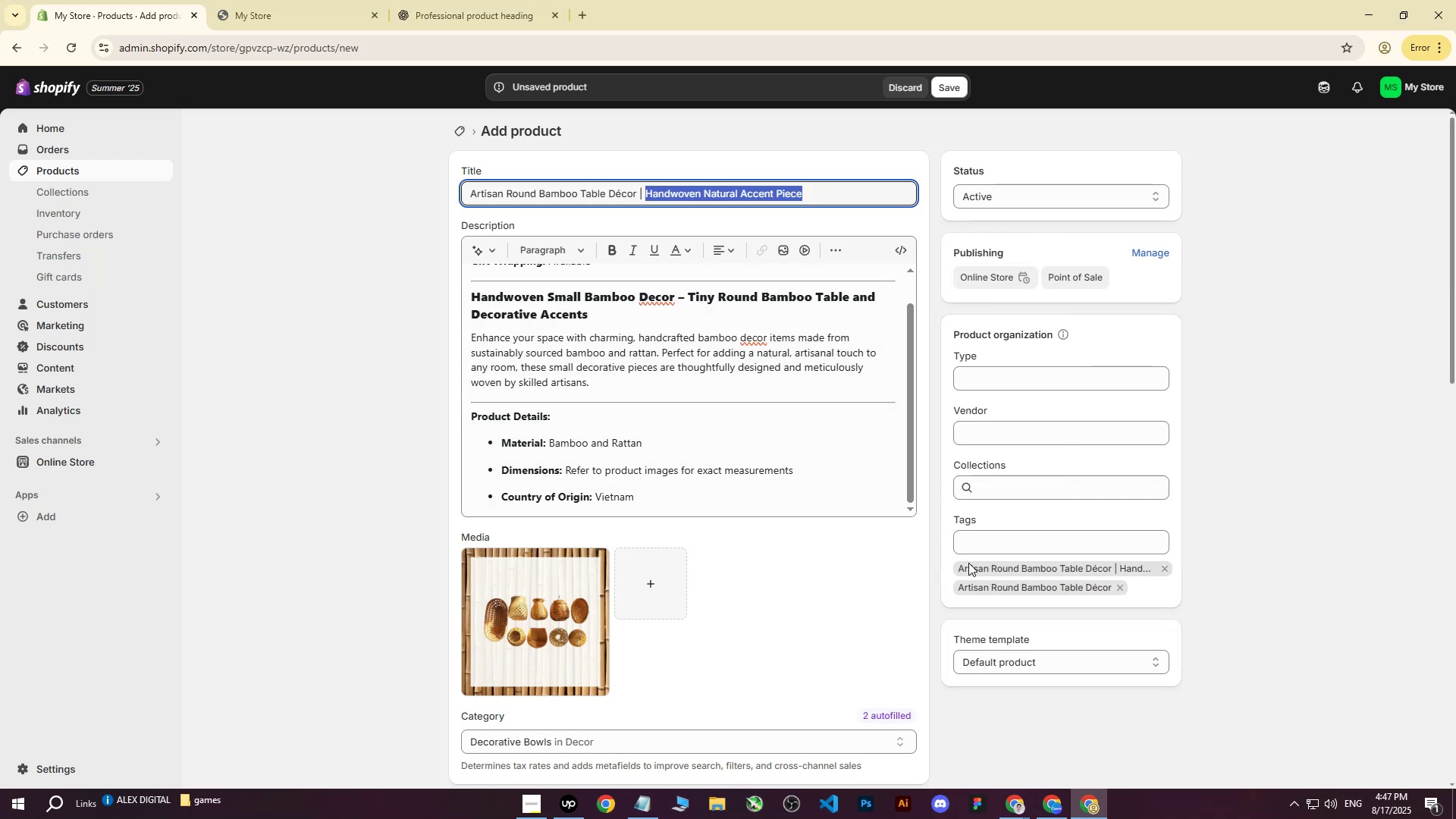 
key(Control+ControlLeft)
 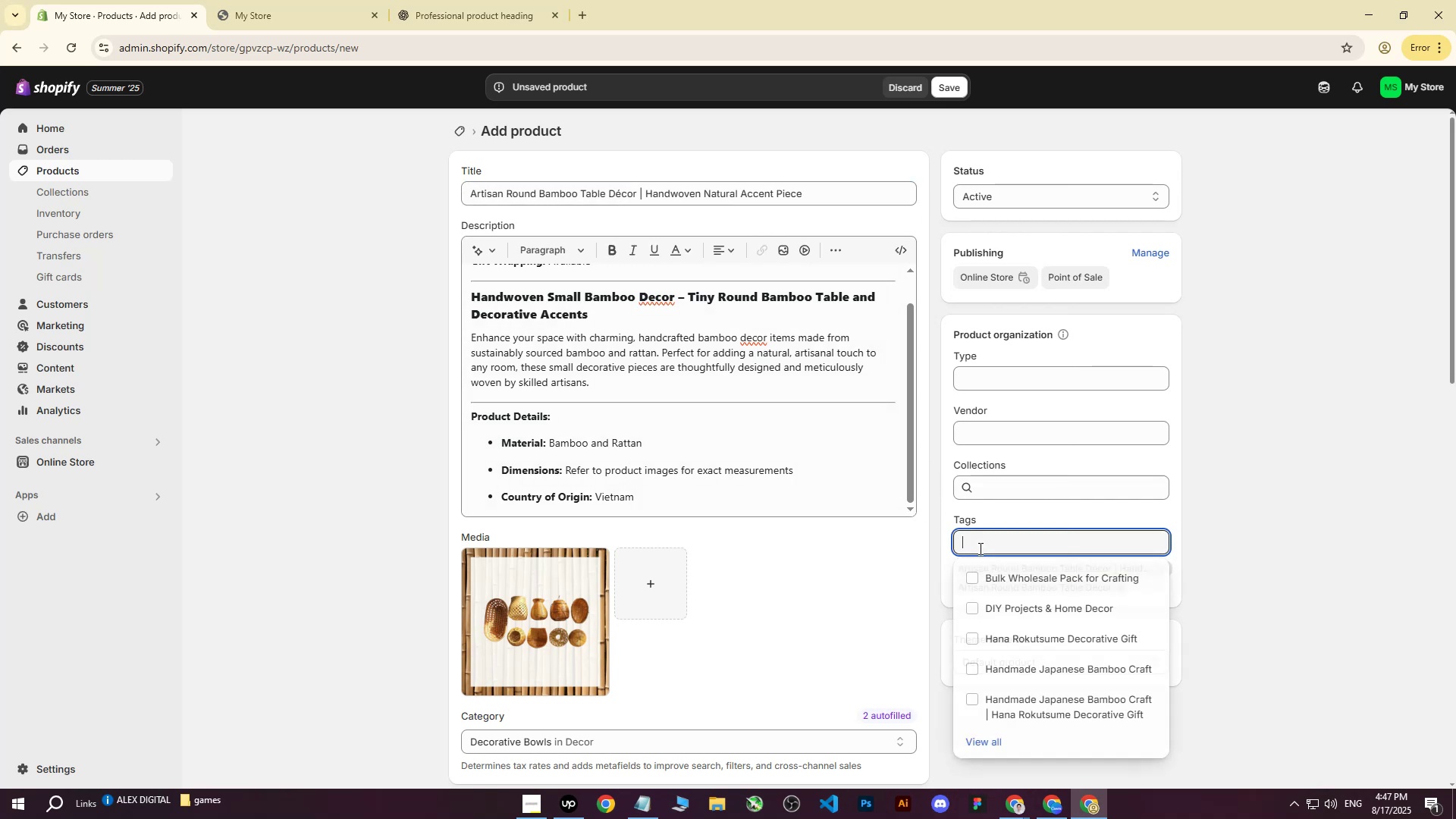 
key(Control+V)
 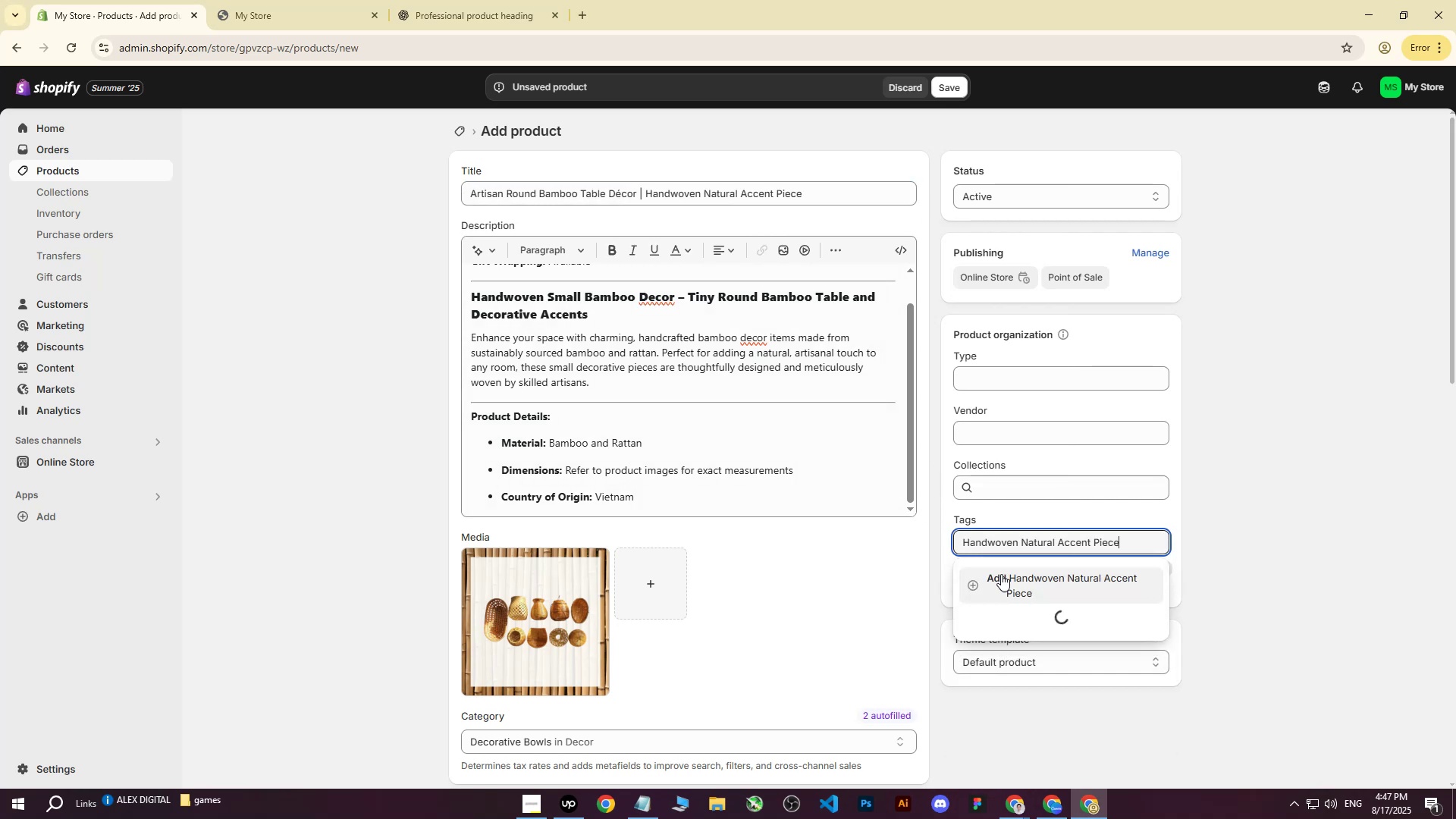 
left_click([1001, 574])
 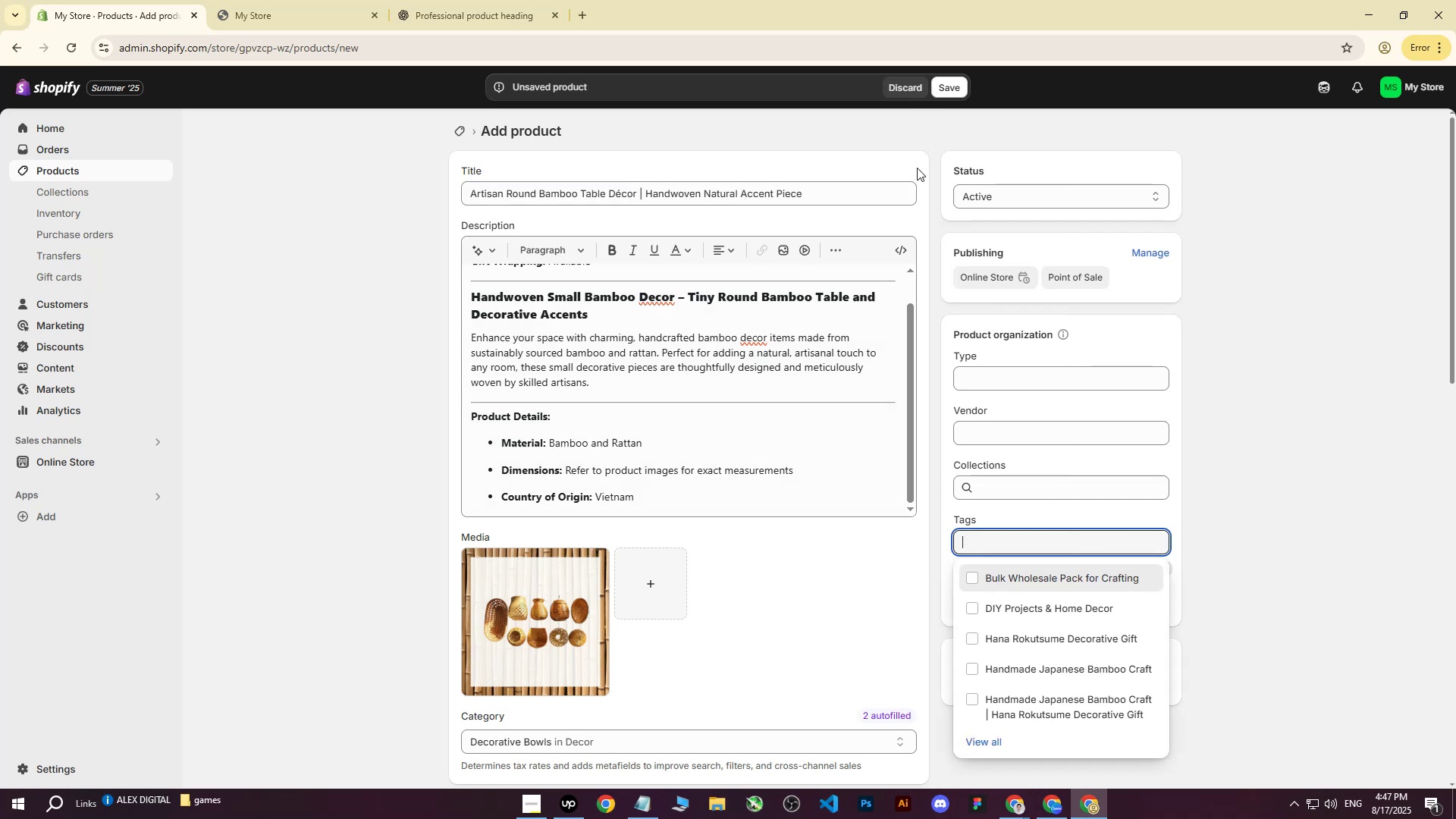 
left_click([350, 299])
 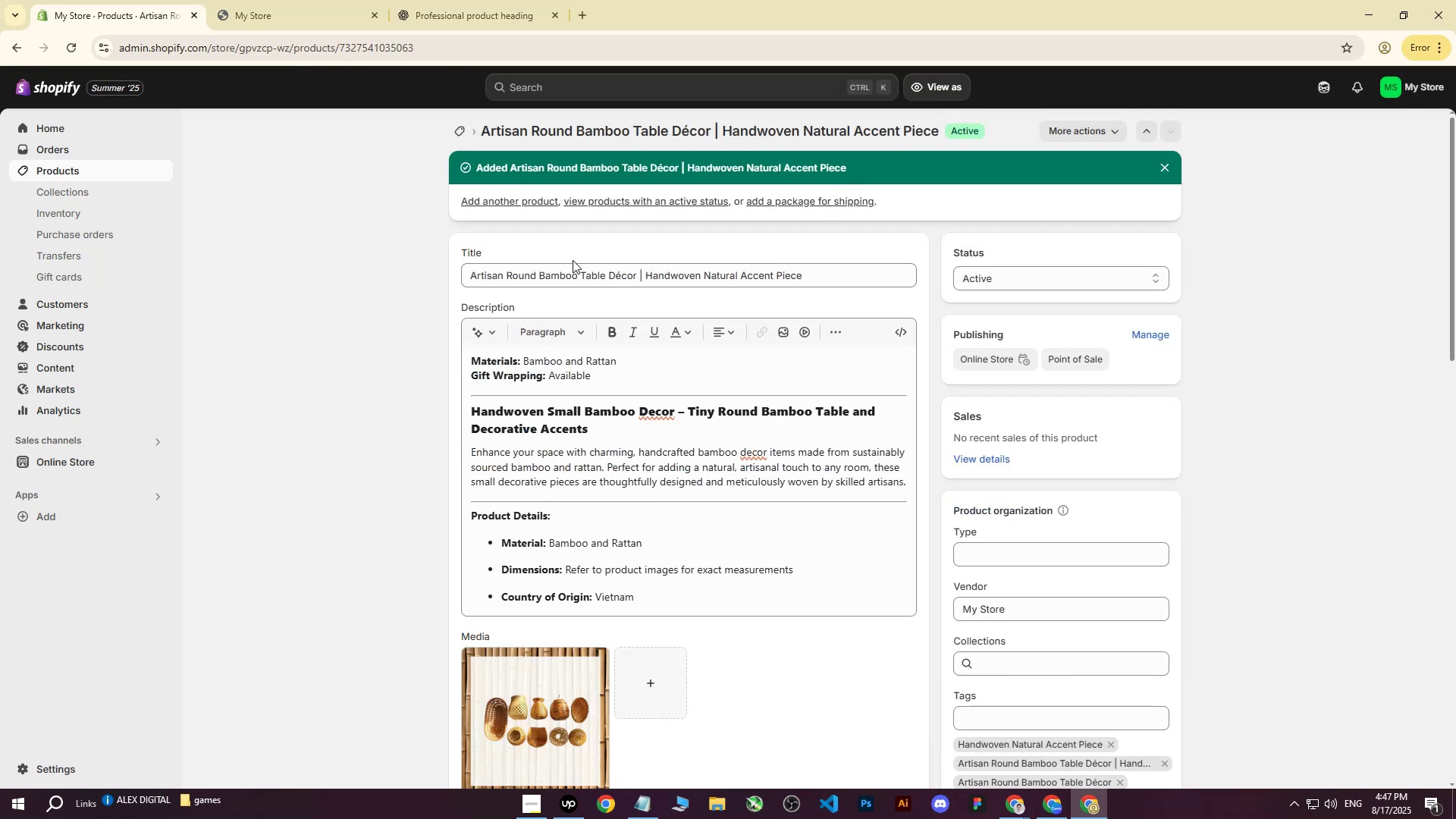 
wait(15.23)
 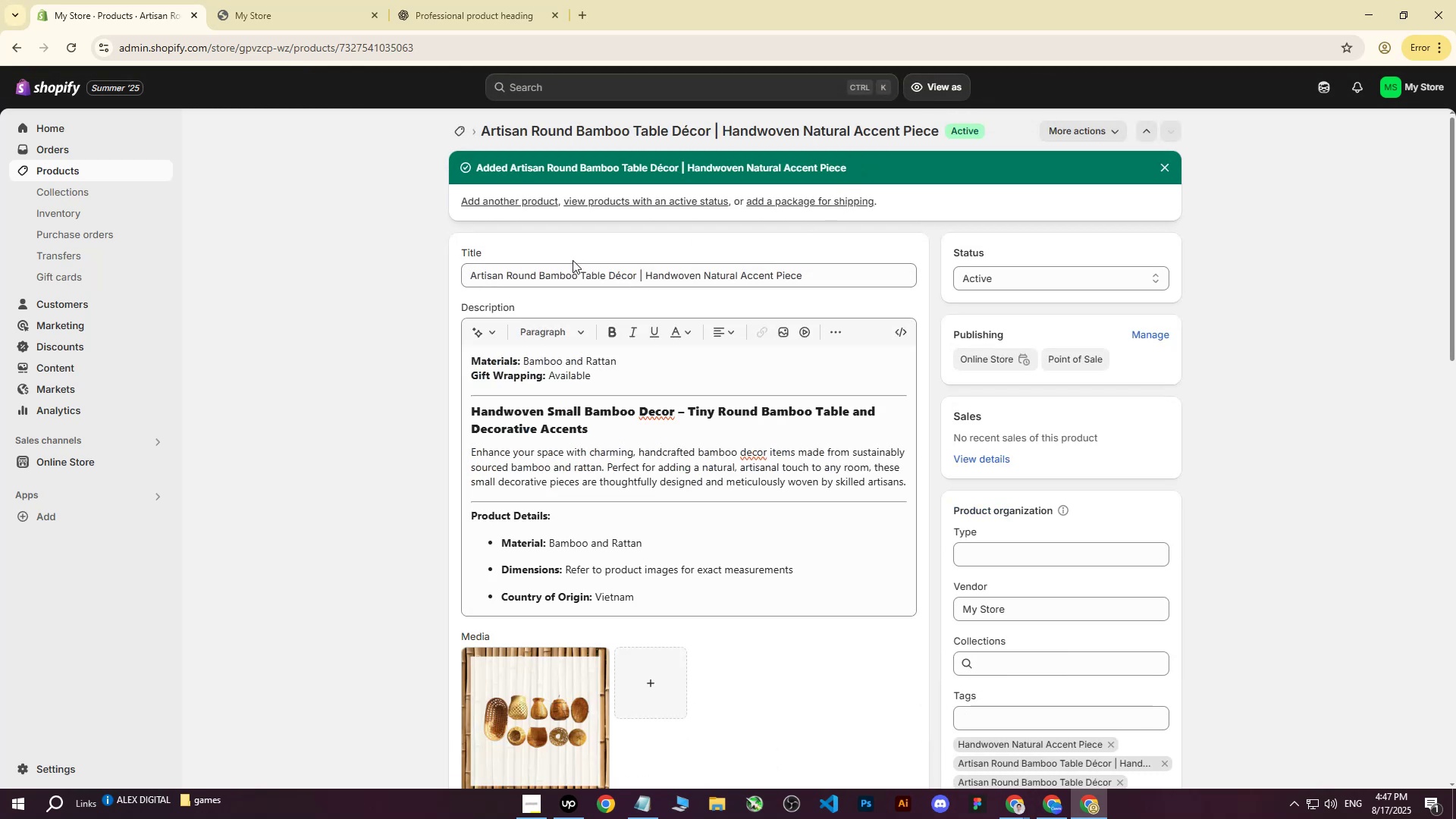 
left_click([83, 169])
 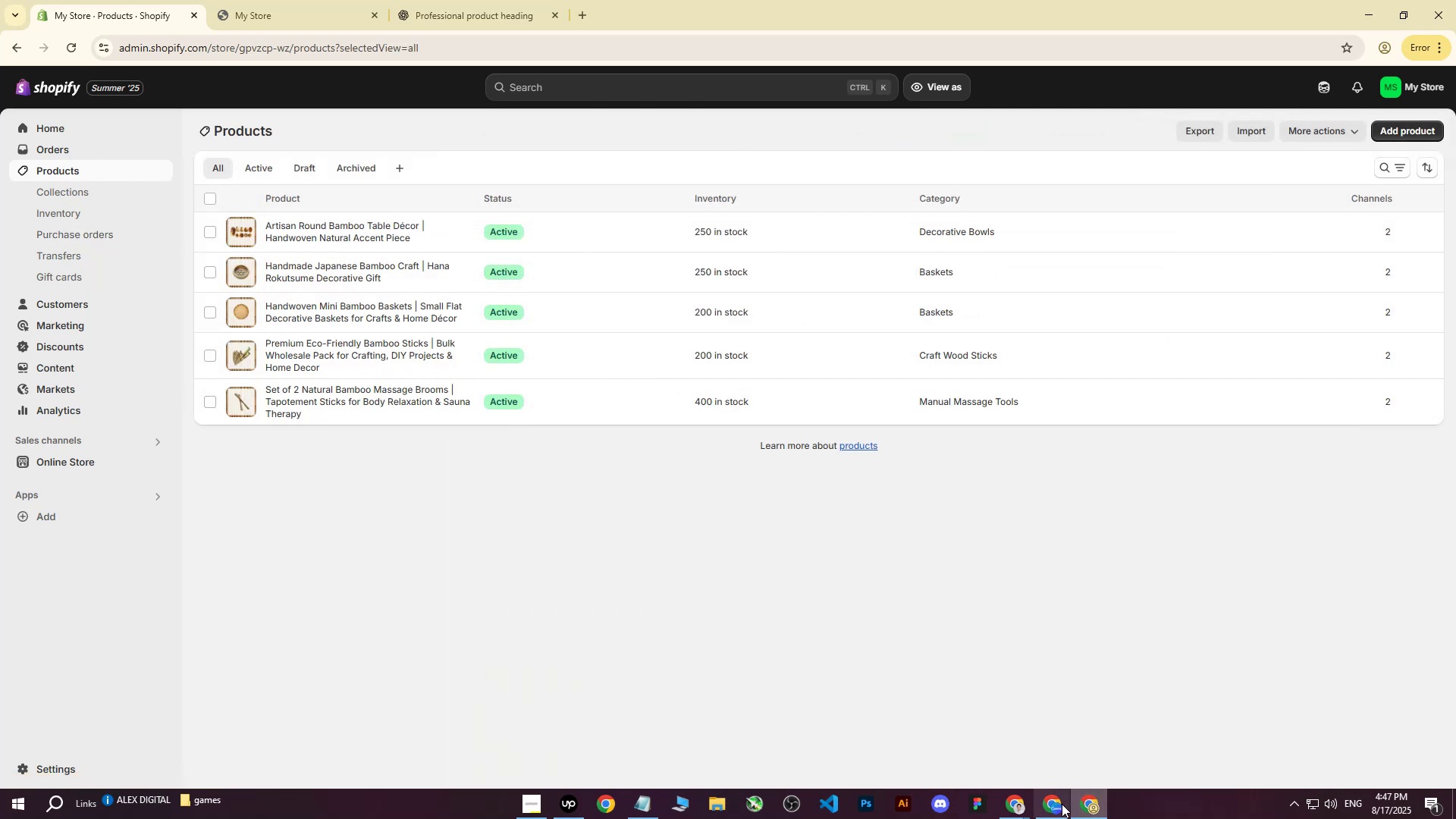 
left_click([1024, 807])
 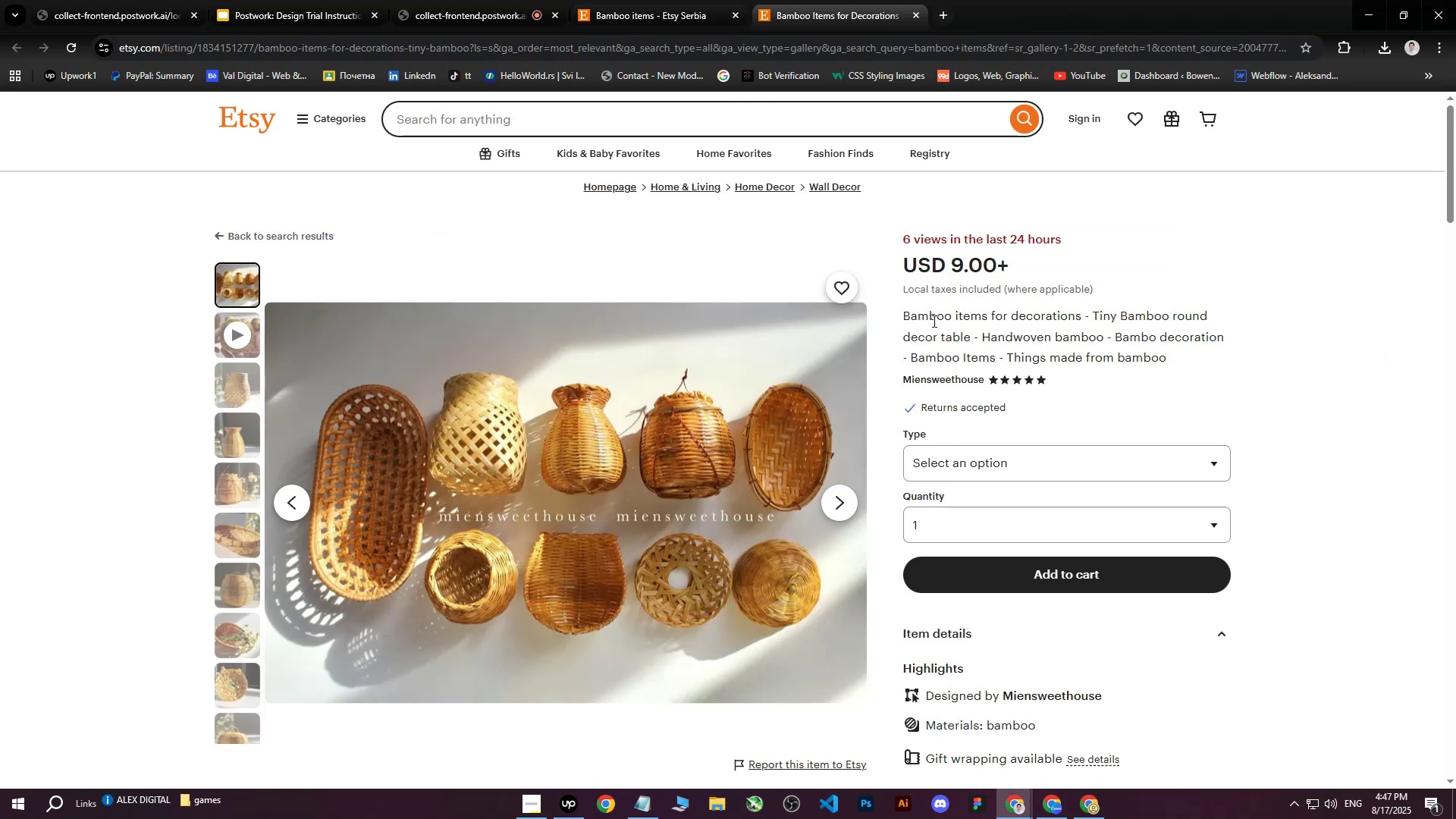 
left_click([953, 381])
 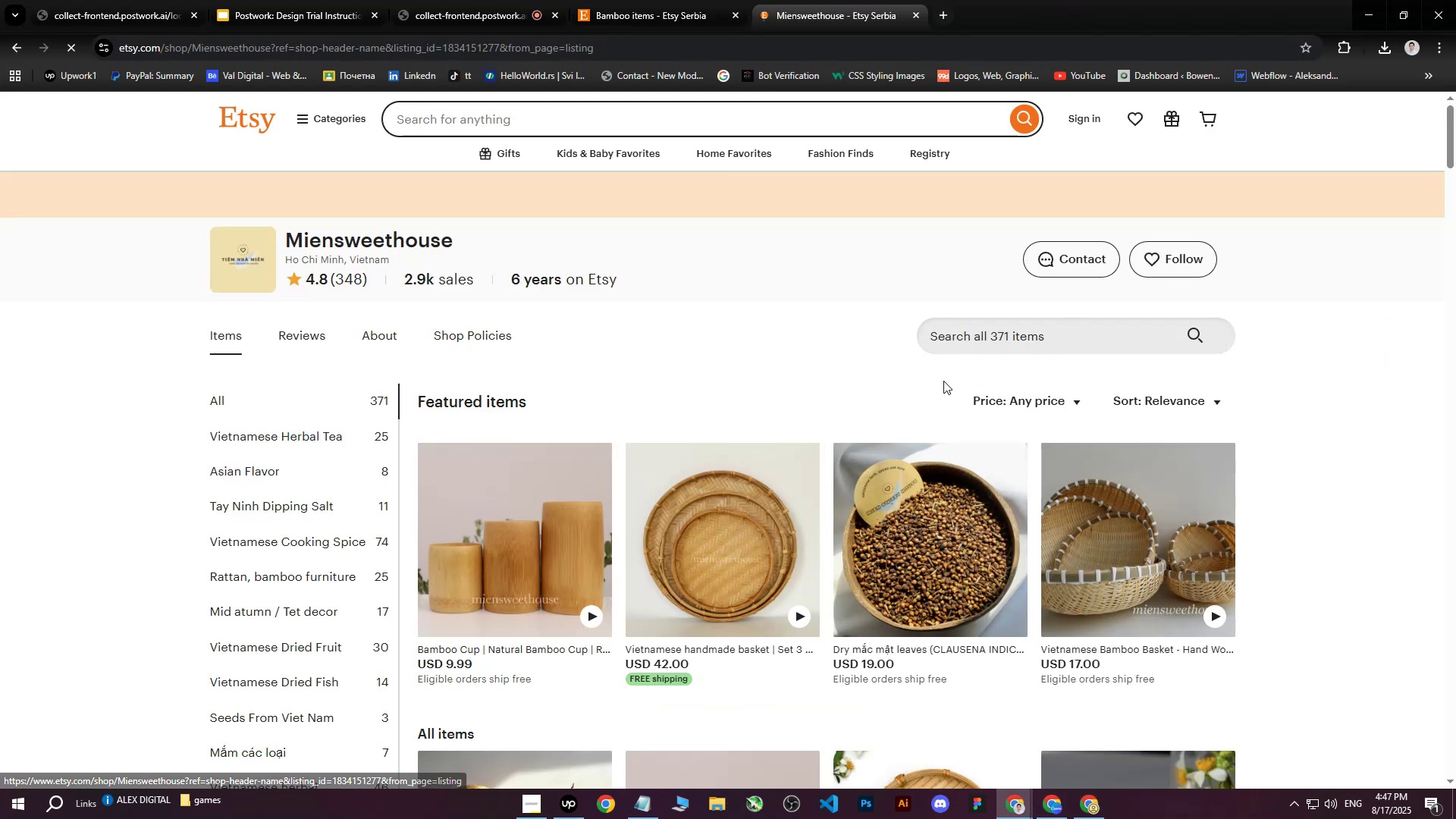 
scroll: coordinate [653, 289], scroll_direction: down, amount: 2.0
 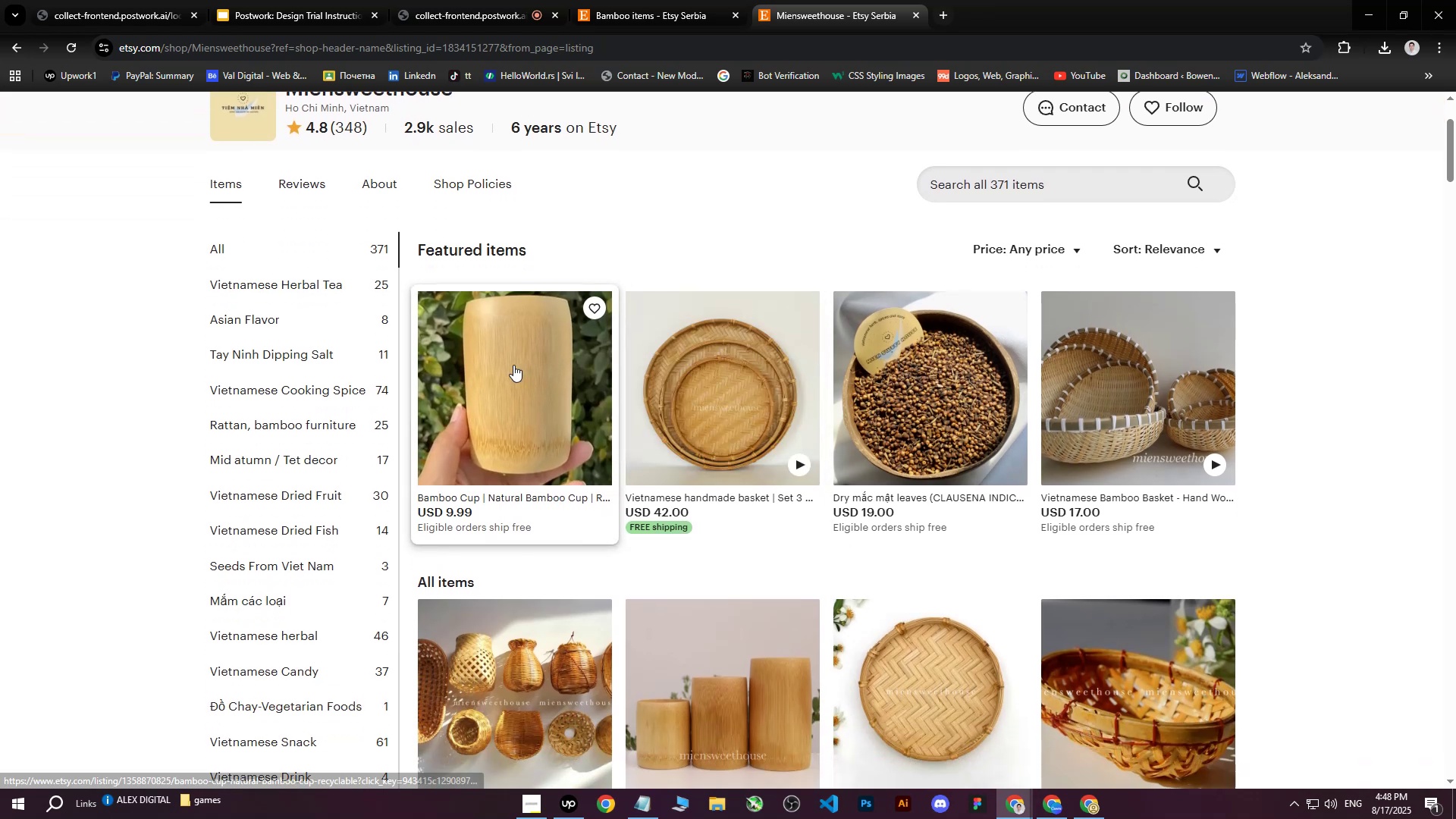 
middle_click([513, 365])
 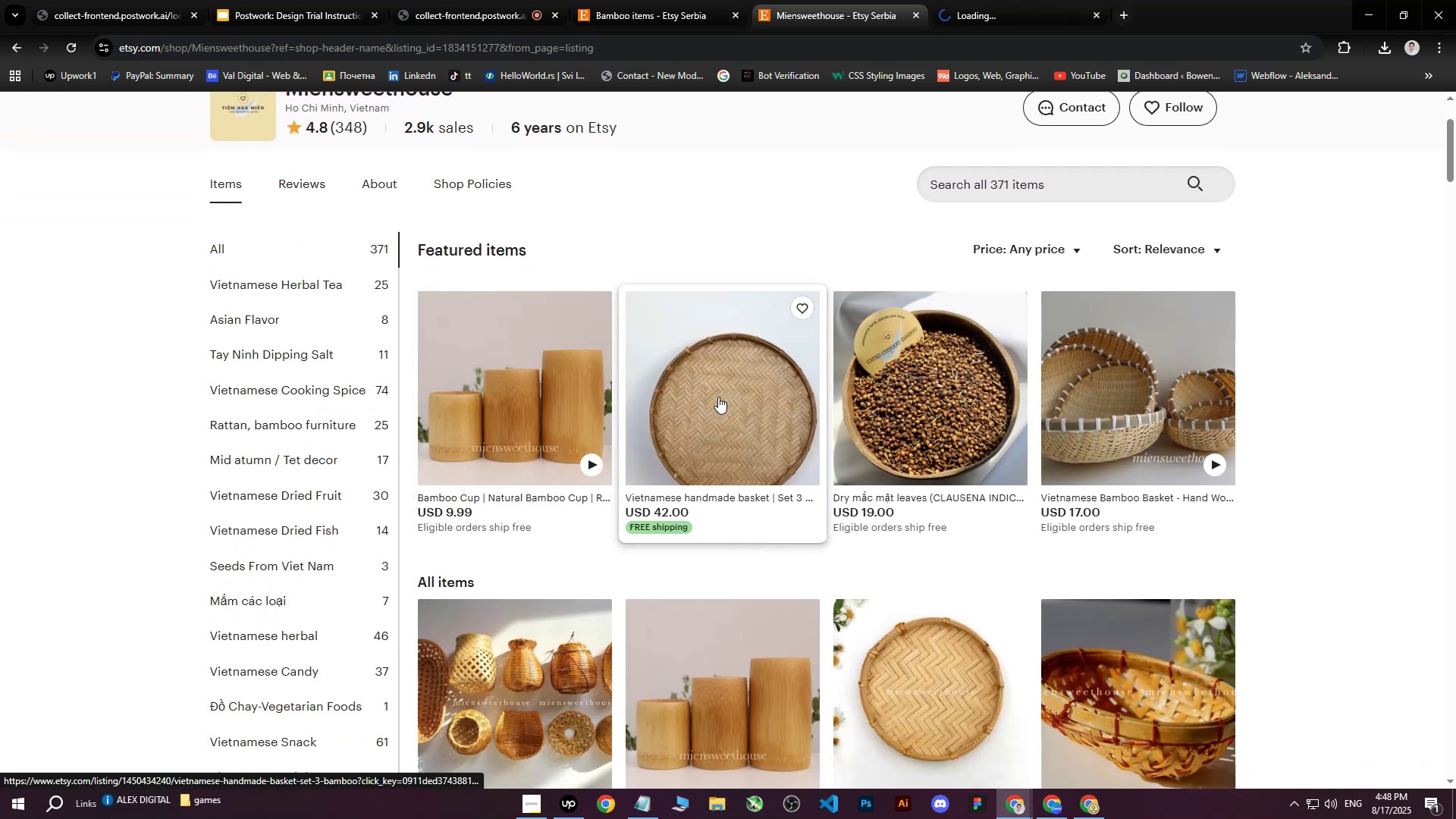 
middle_click([718, 397])
 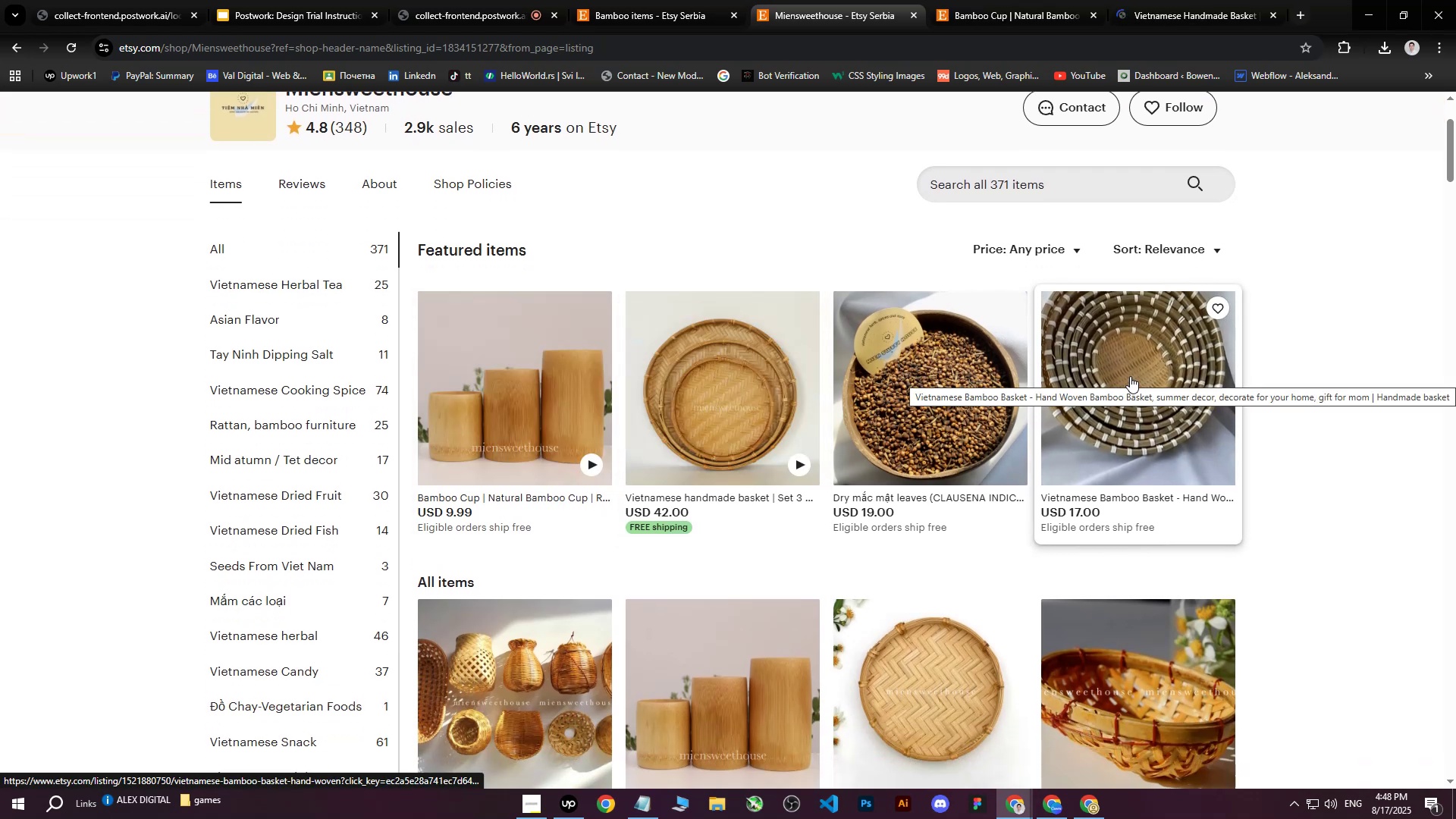 
middle_click([1130, 376])
 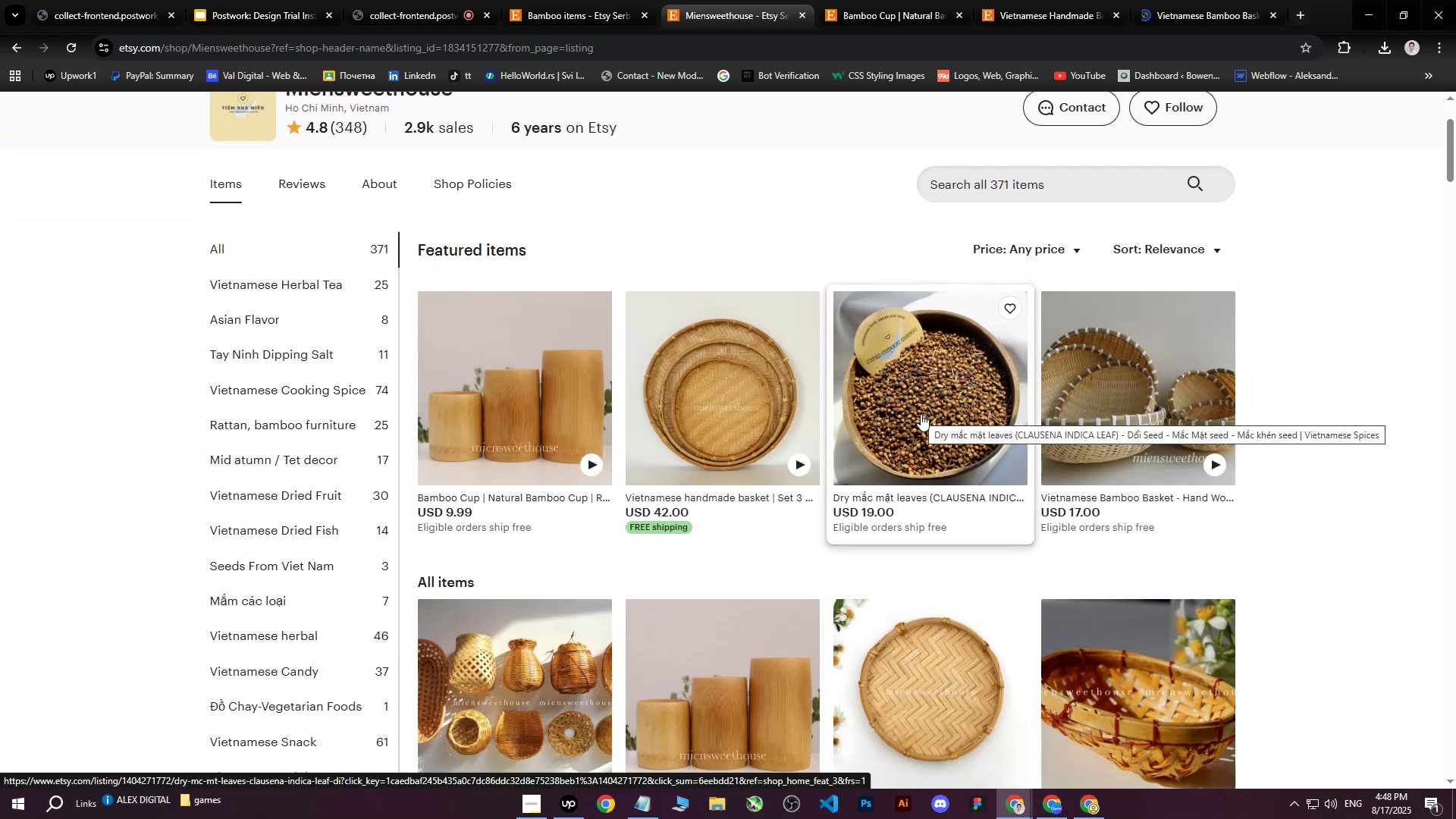 
scroll: coordinate [914, 425], scroll_direction: down, amount: 3.0
 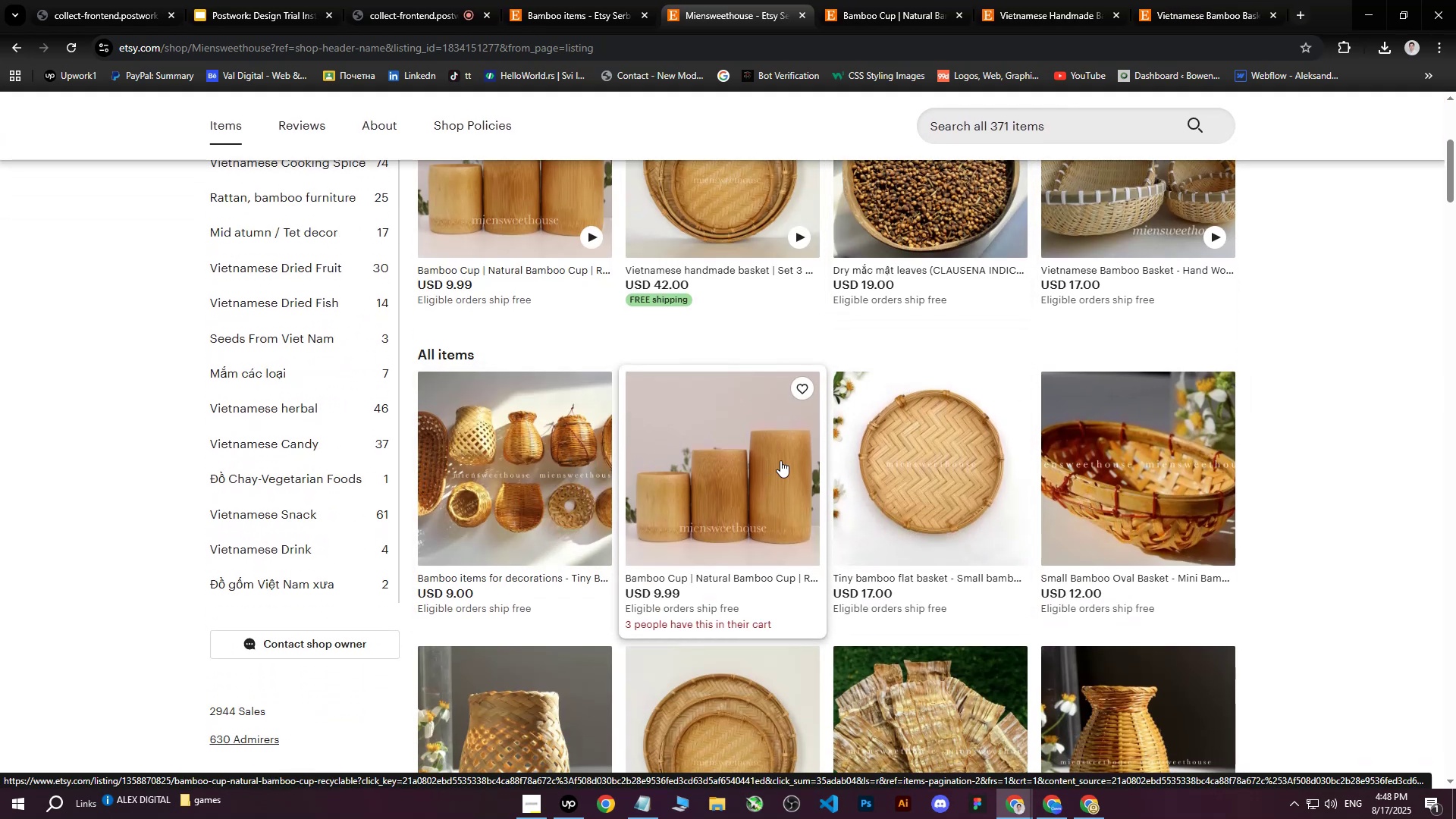 
scroll: coordinate [954, 472], scroll_direction: up, amount: 1.0
 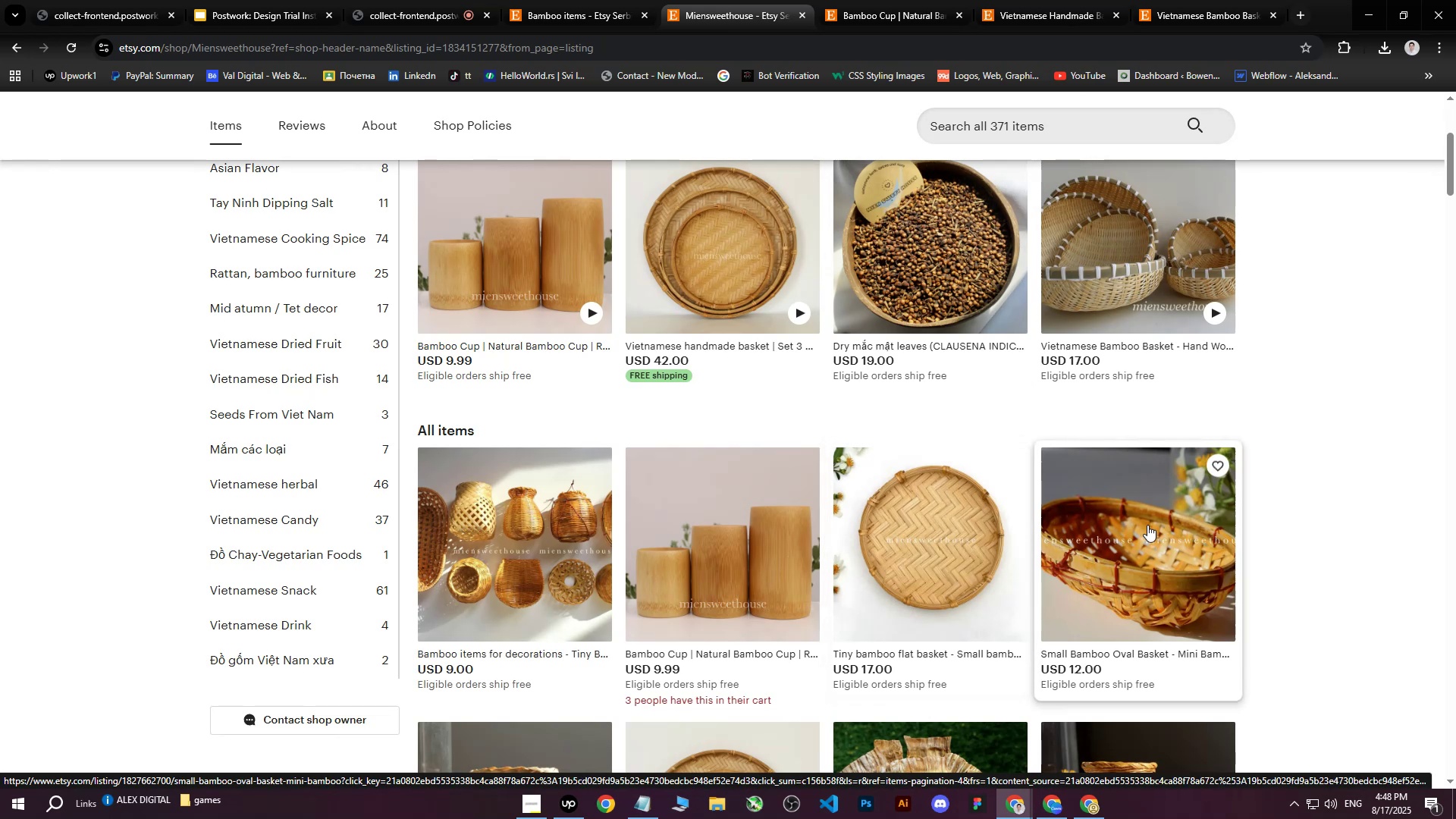 
scroll: coordinate [1147, 525], scroll_direction: down, amount: 1.0
 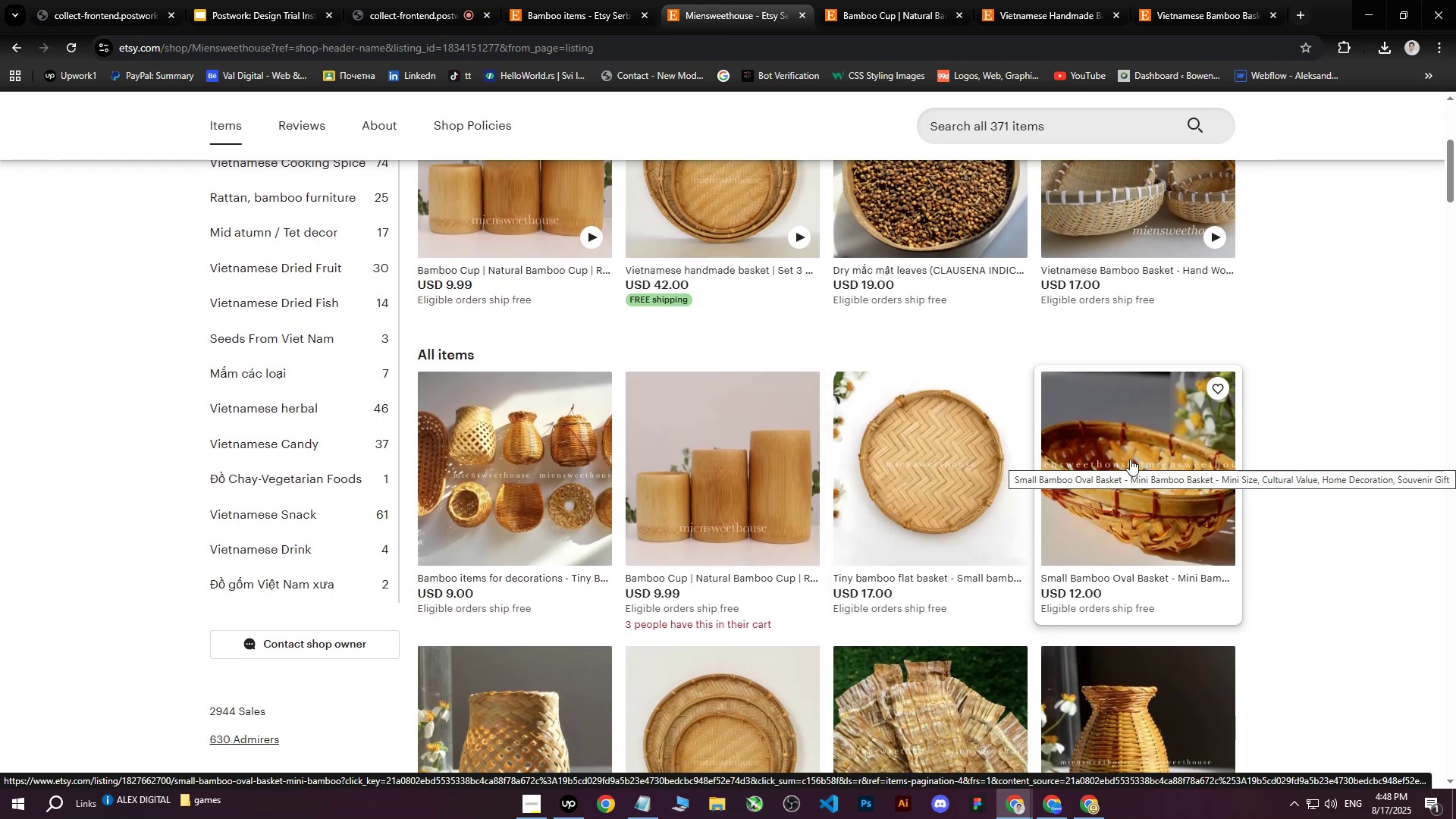 
middle_click([1131, 454])
 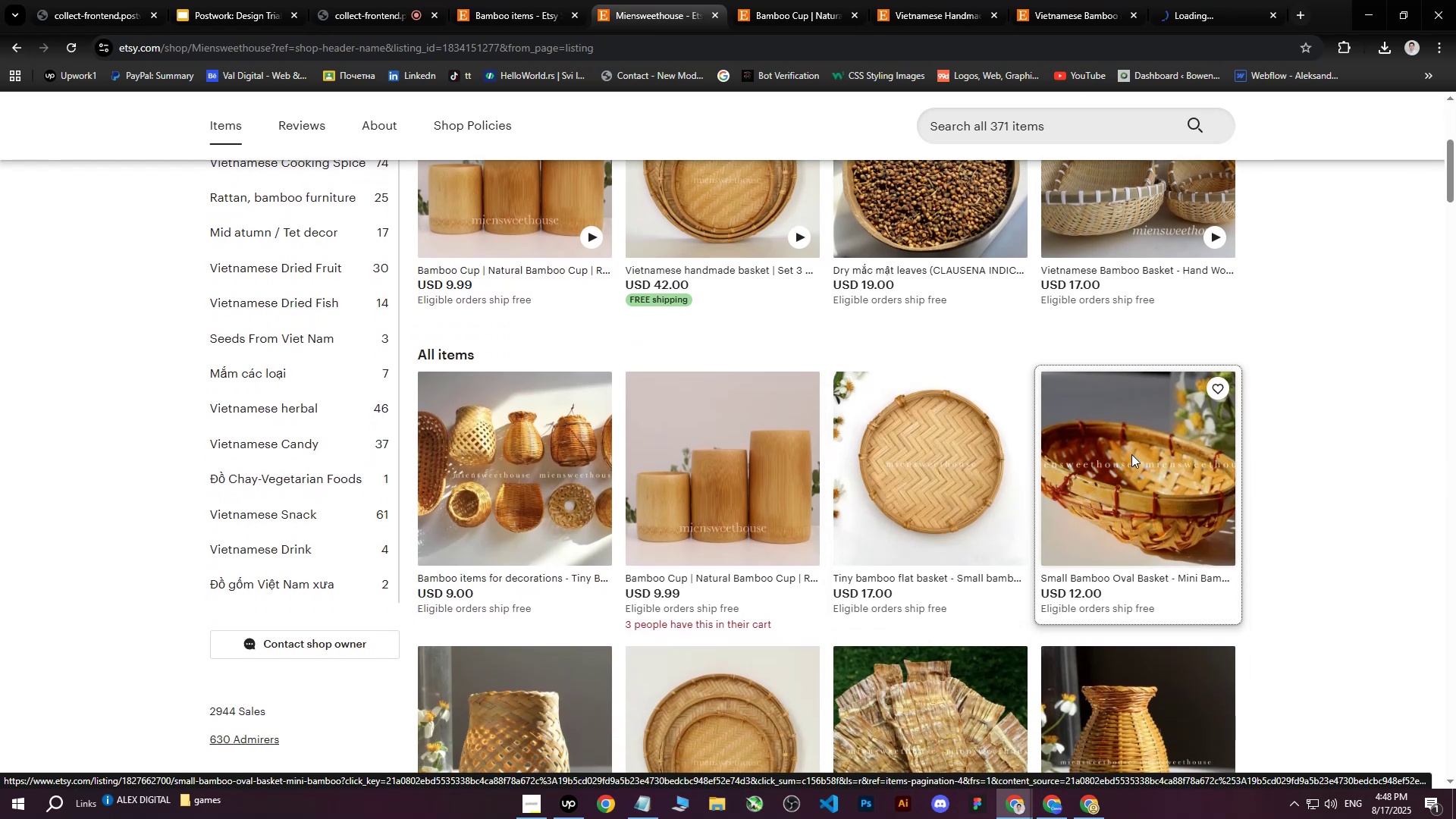 
scroll: coordinate [1130, 456], scroll_direction: up, amount: 2.0
 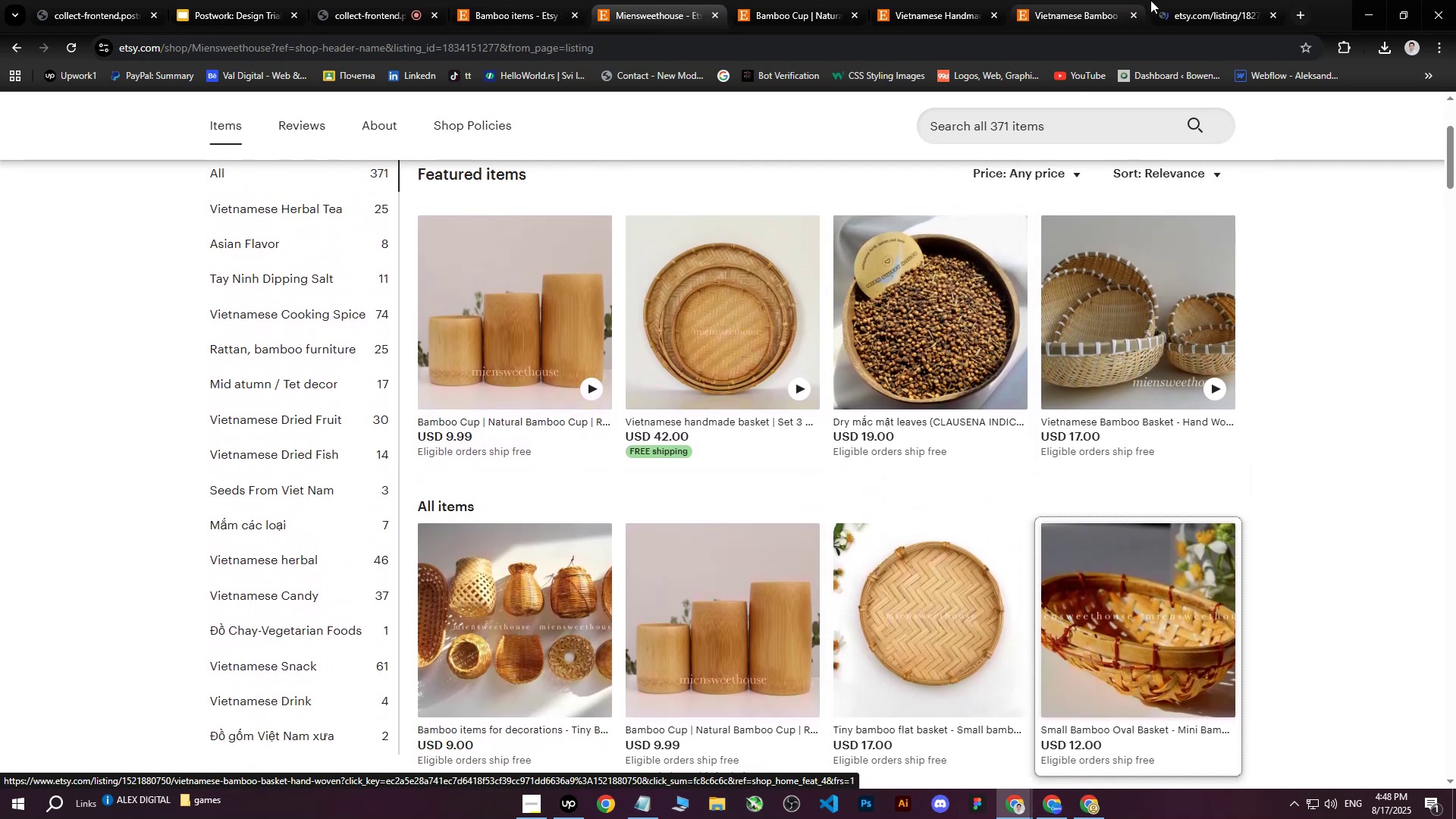 
left_click([1156, 0])
 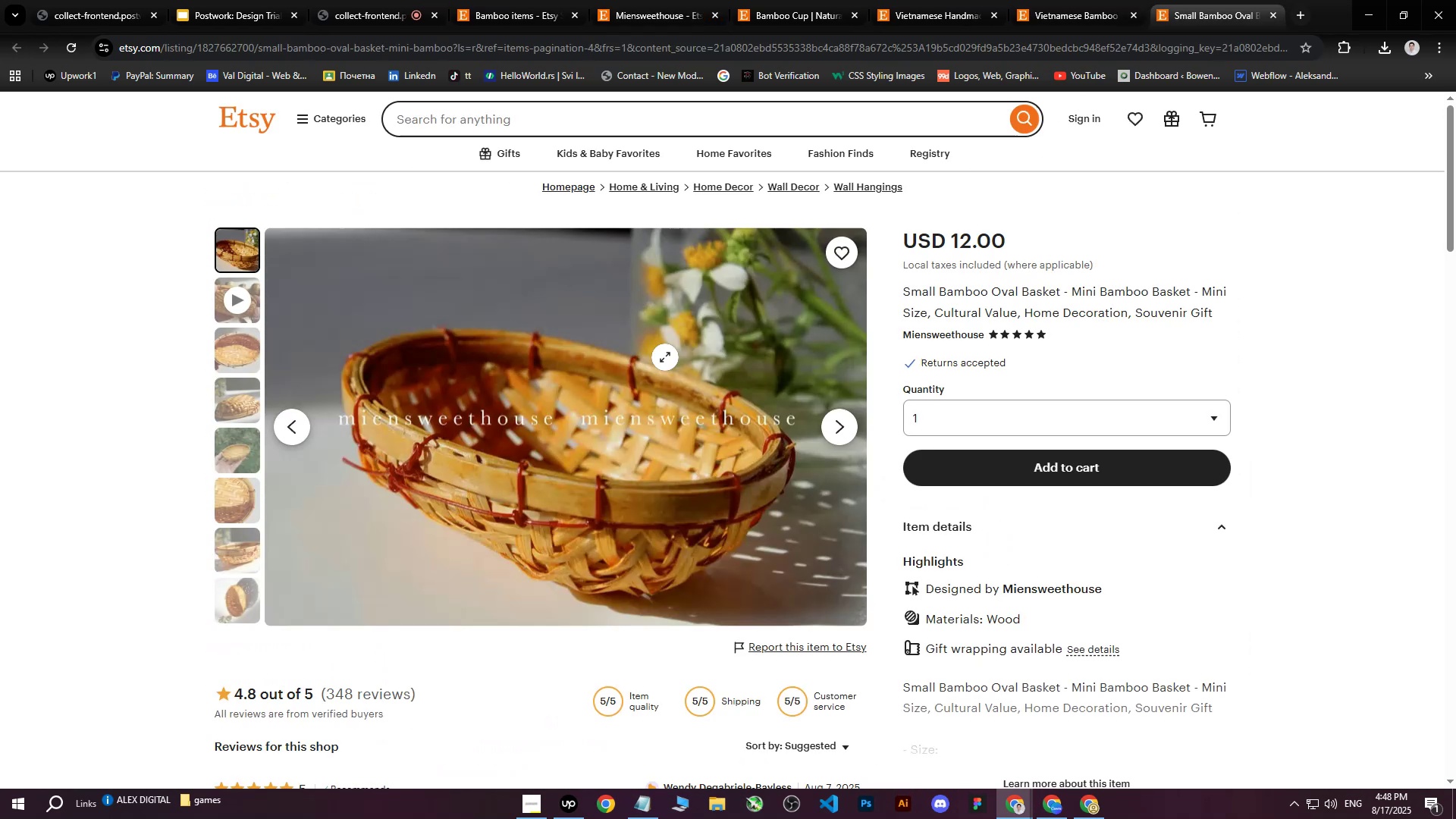 
right_click([638, 367])
 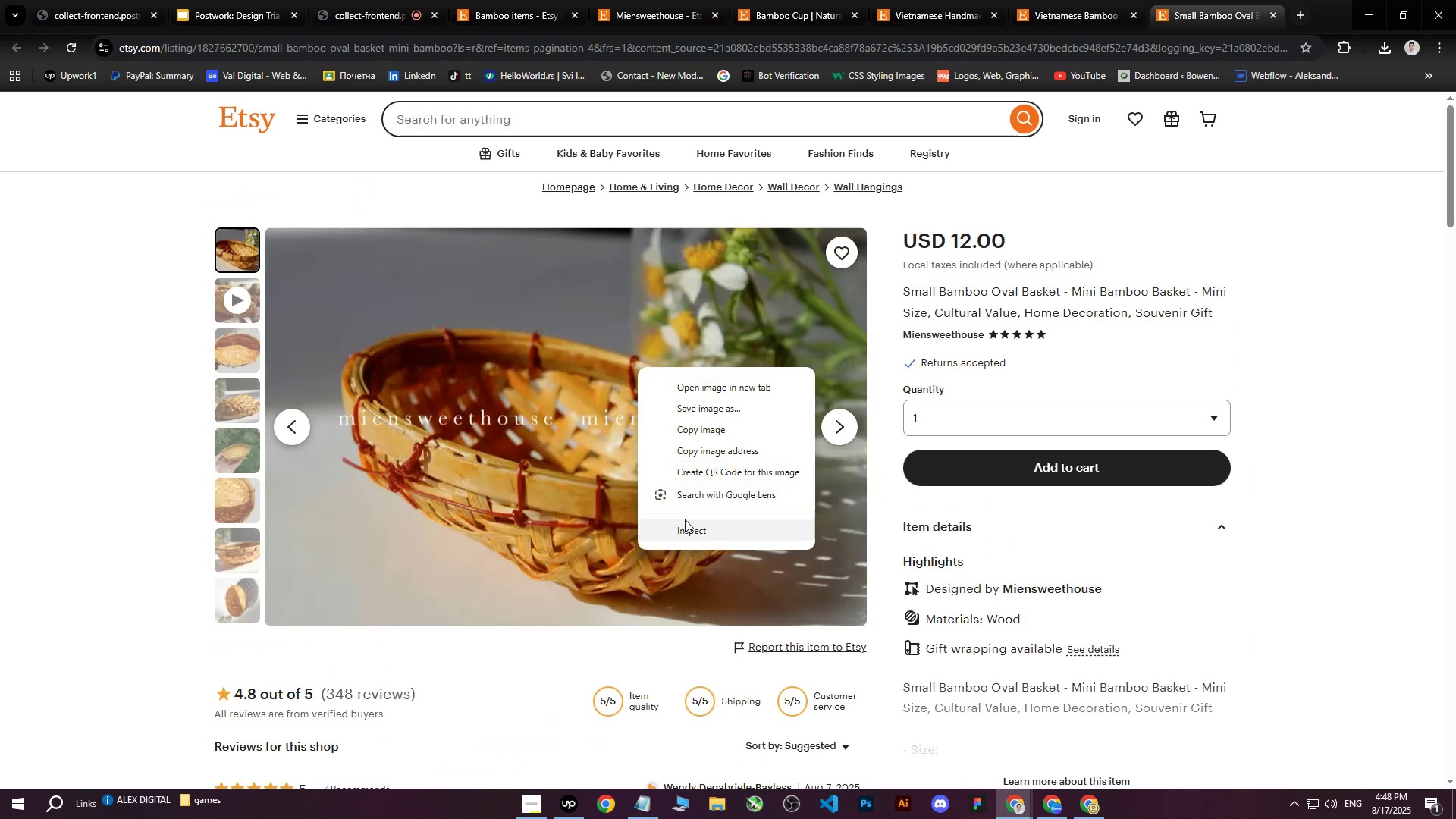 
left_click([685, 525])
 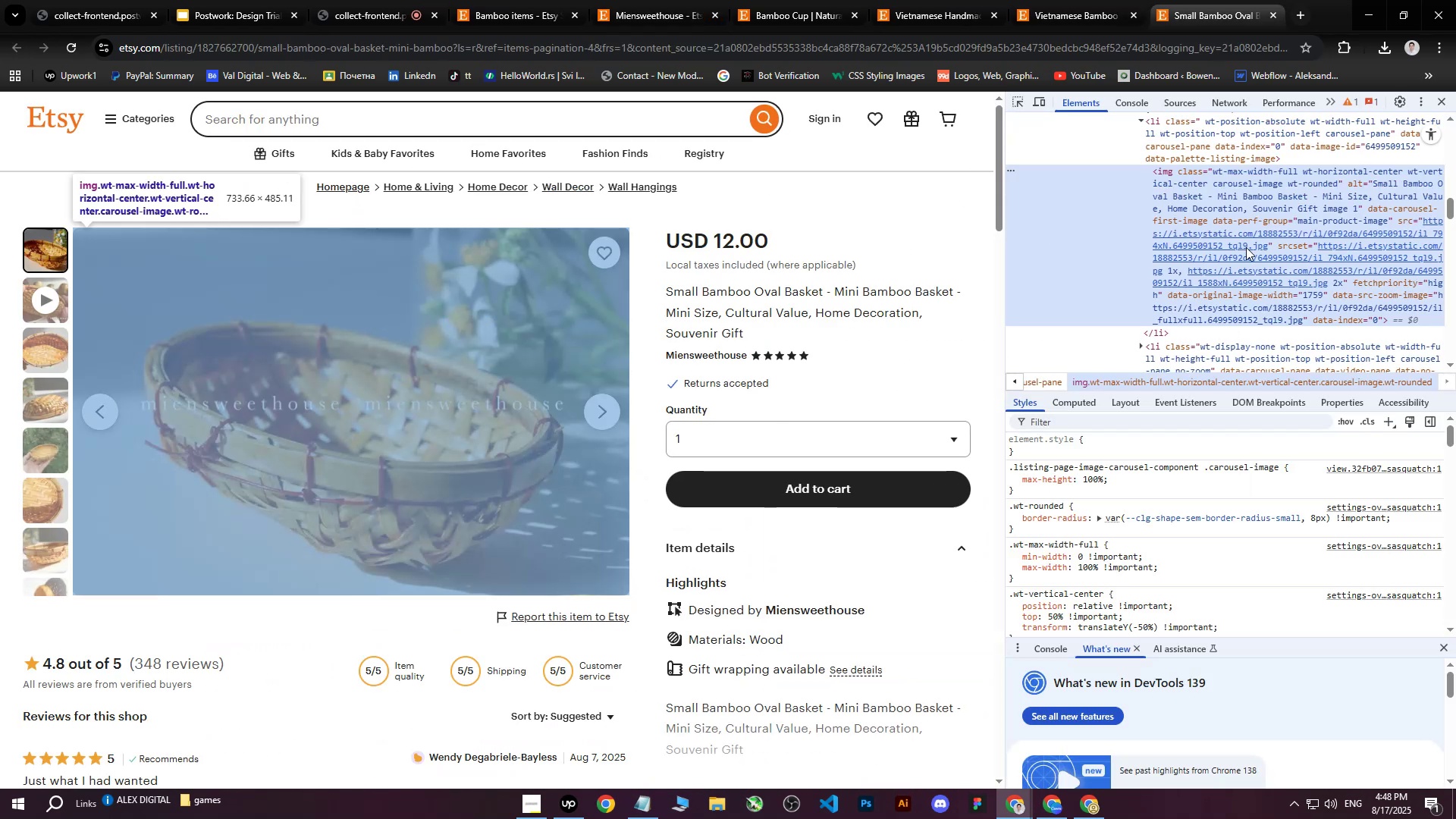 
left_click([1246, 247])
 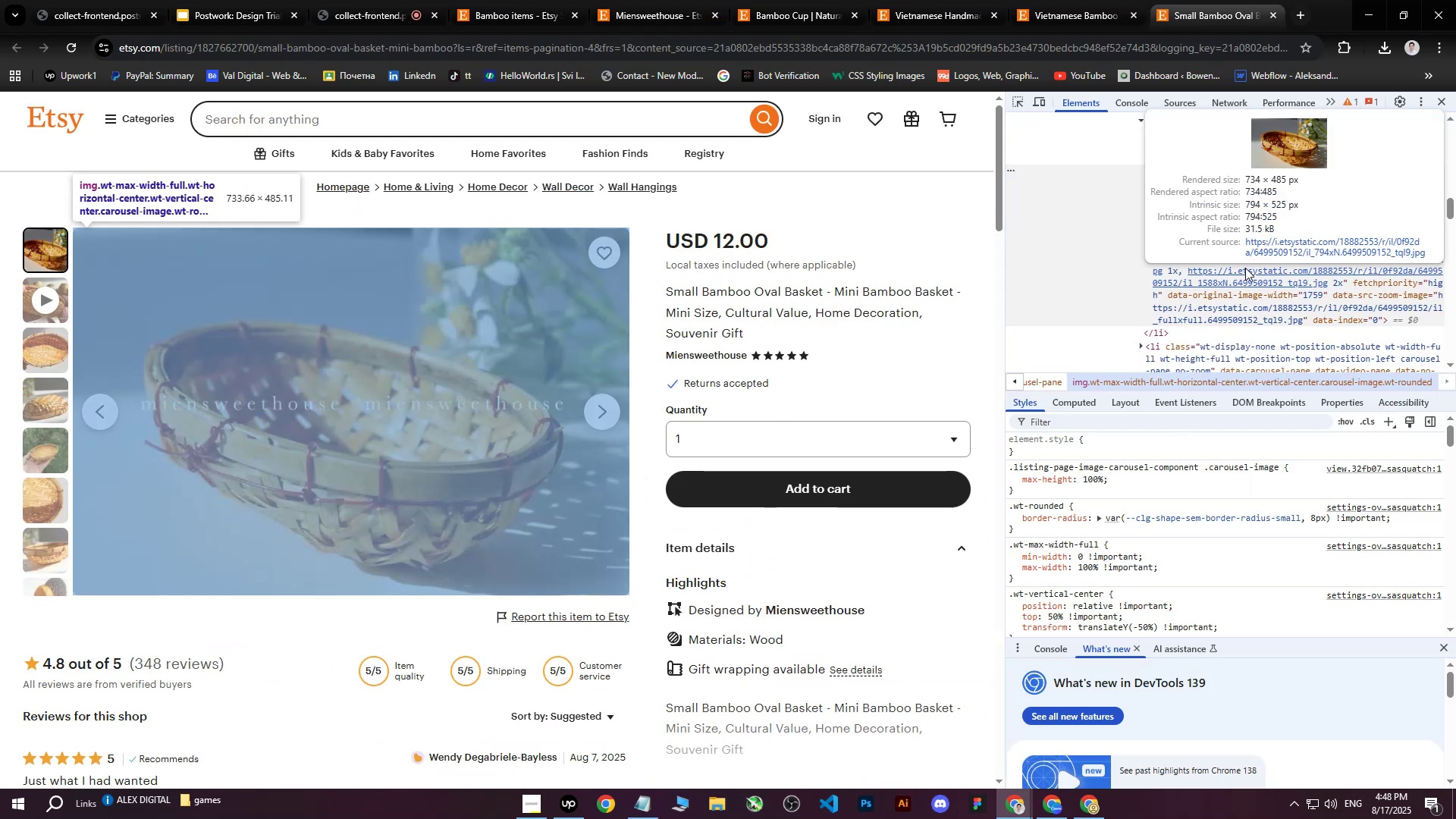 
double_click([1279, 248])
 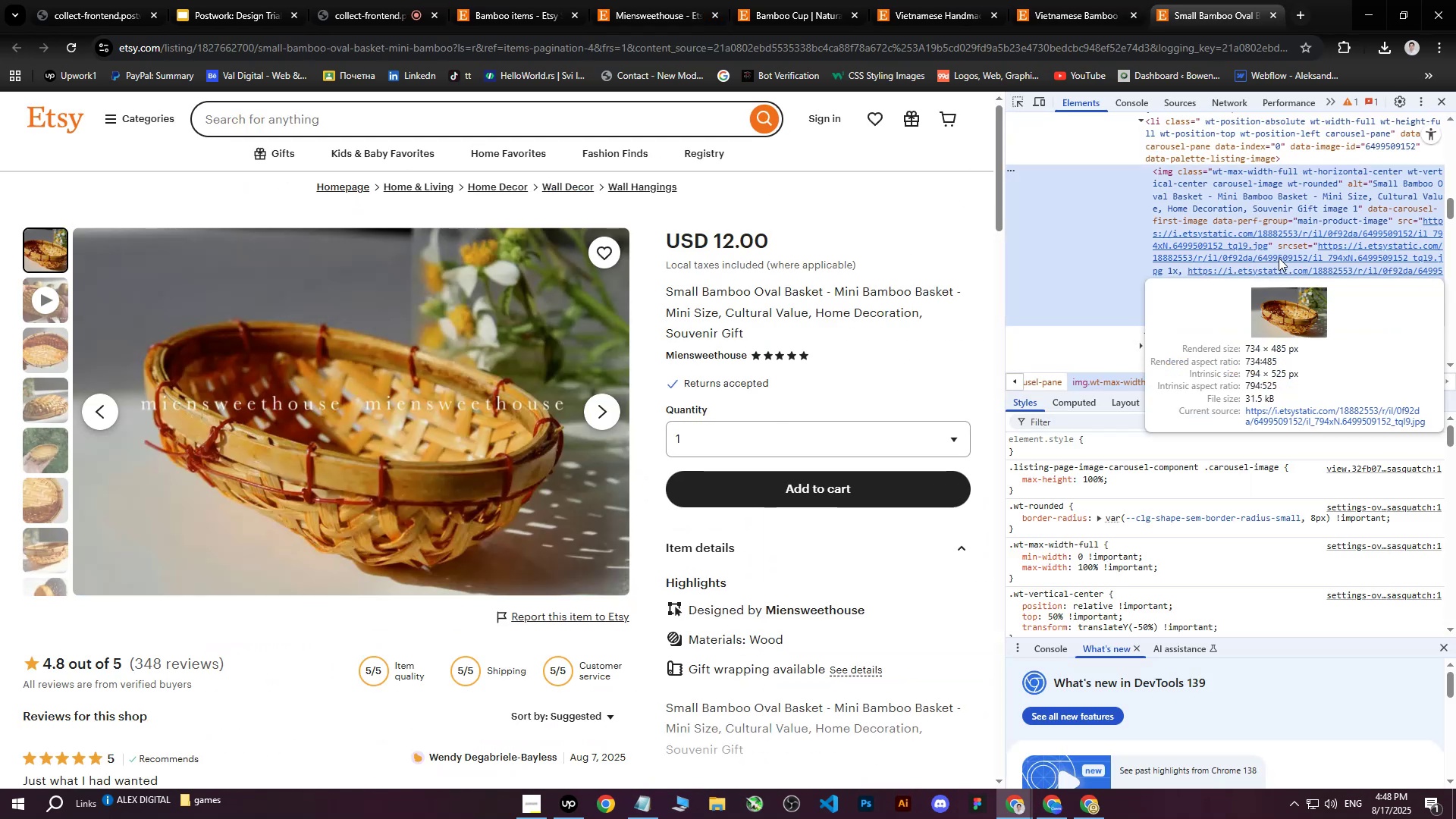 
triple_click([1279, 260])
 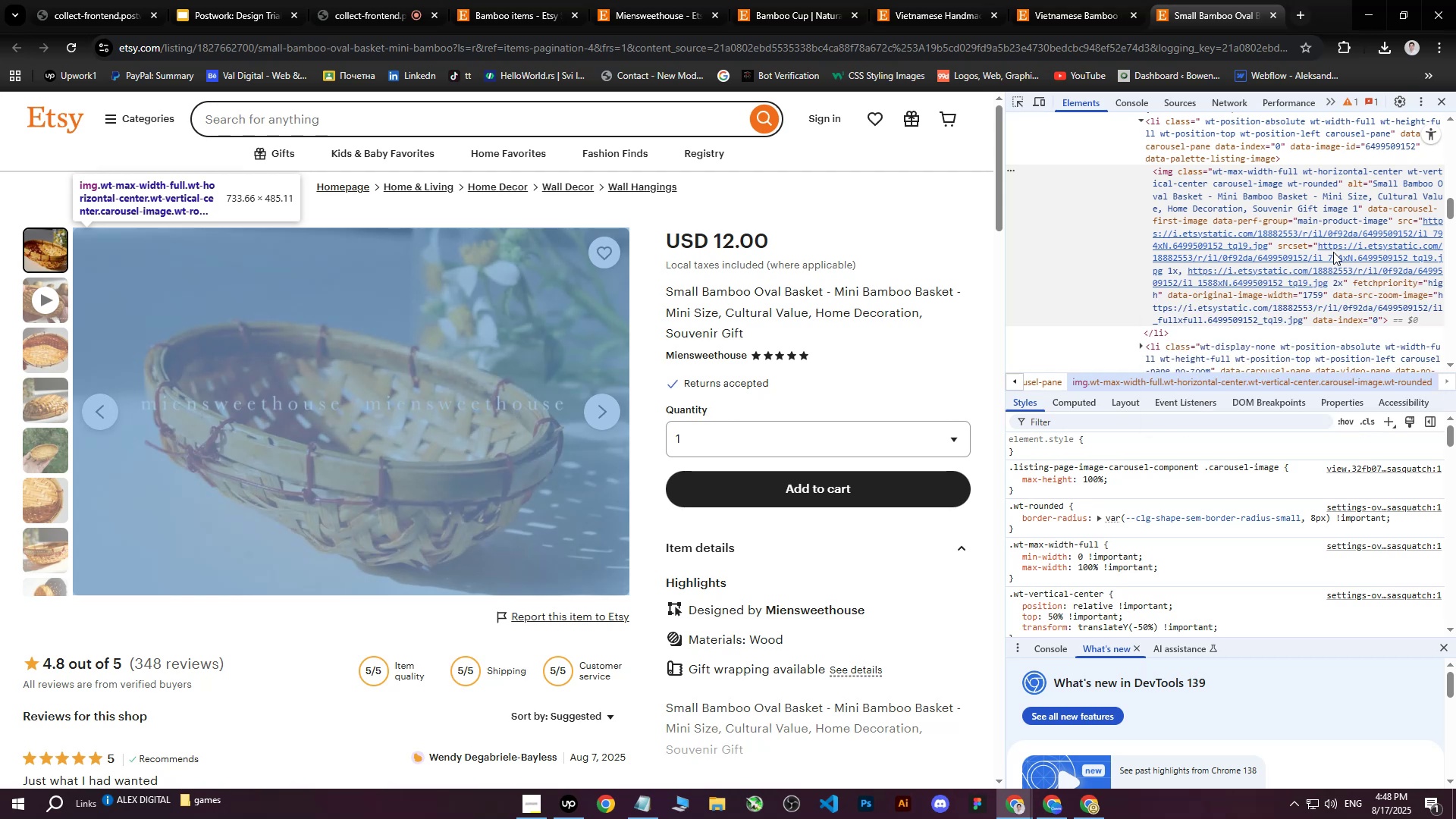 
left_click([1341, 255])
 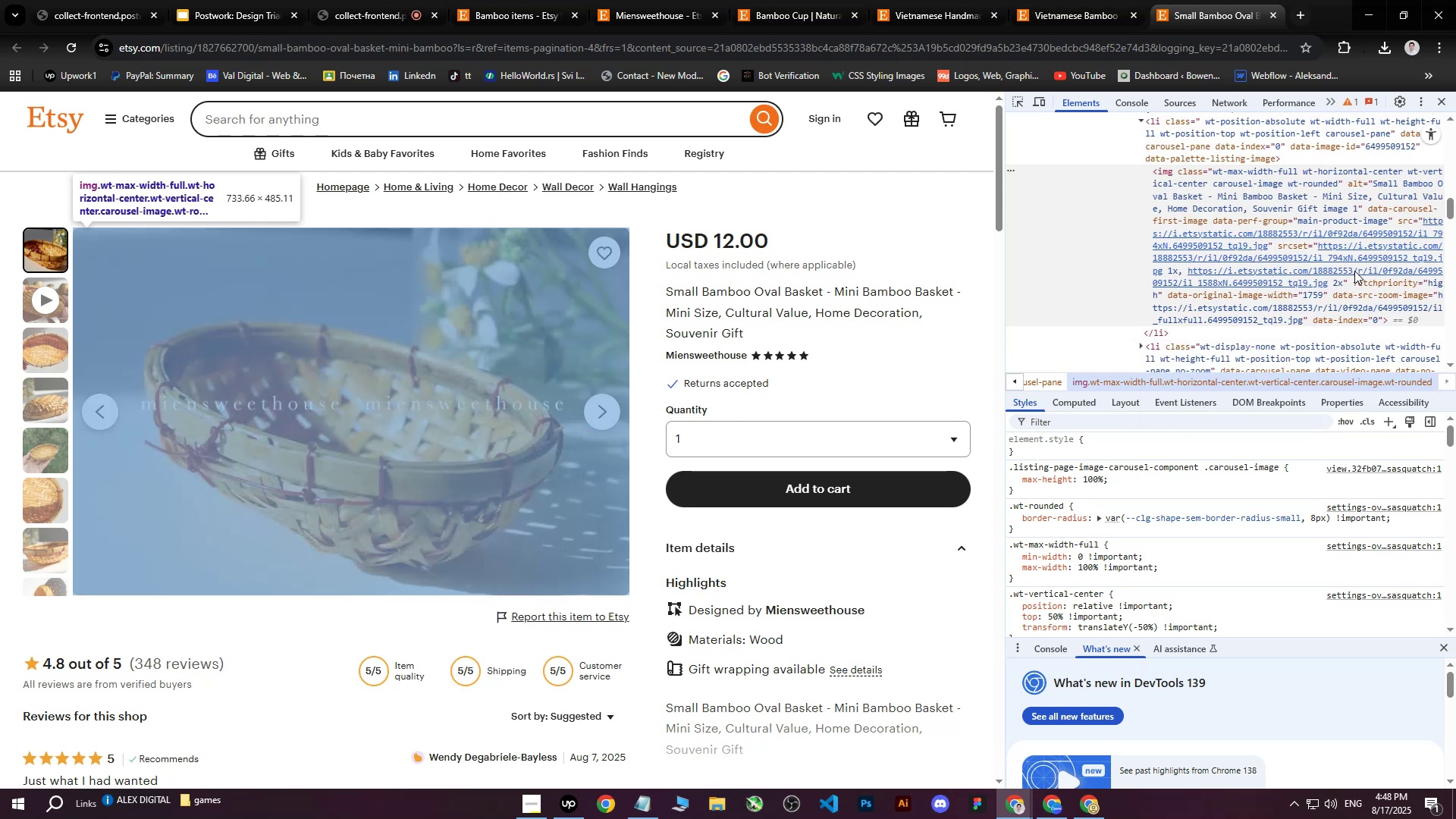 
left_click([1357, 265])
 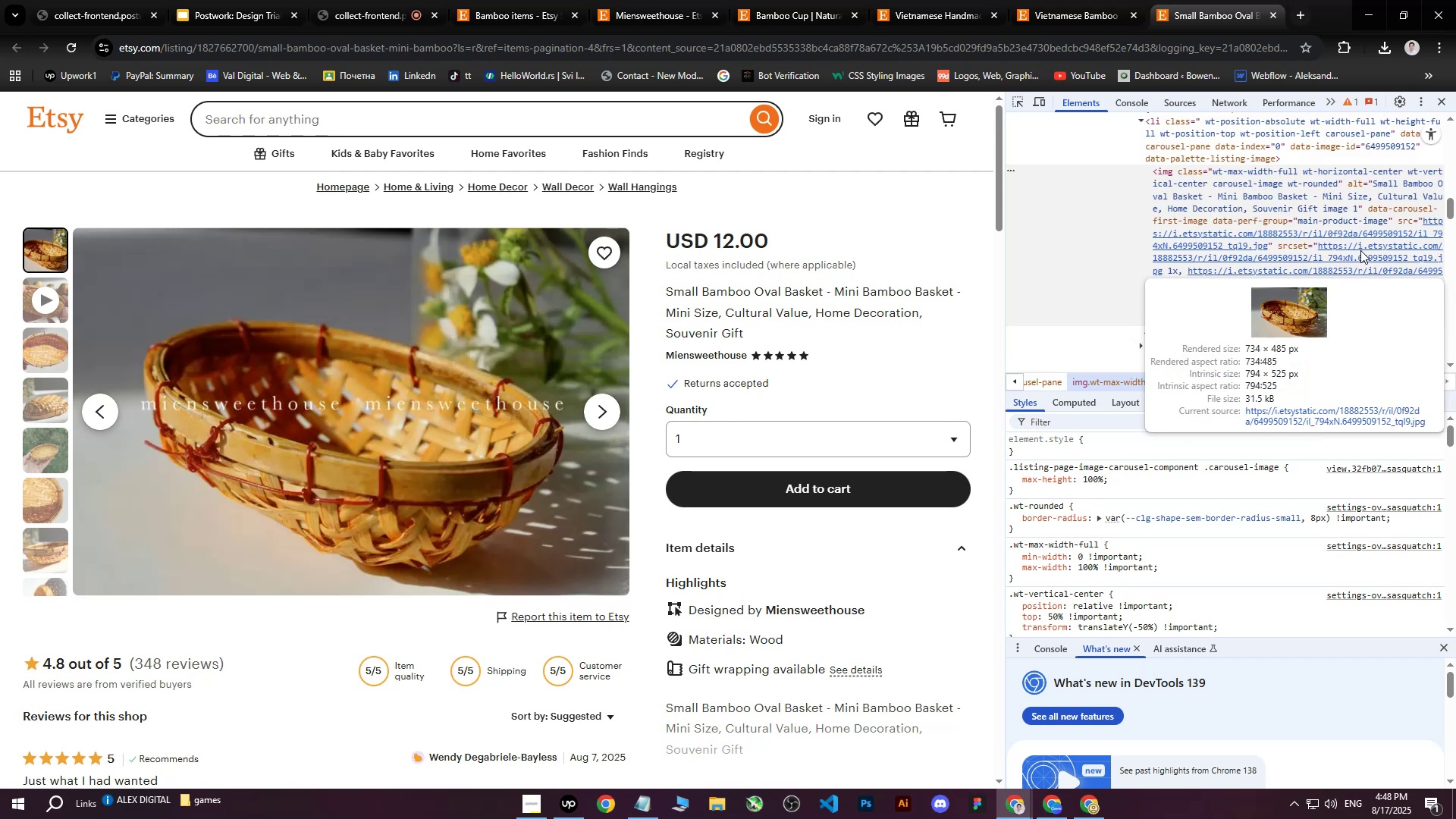 
double_click([1361, 248])
 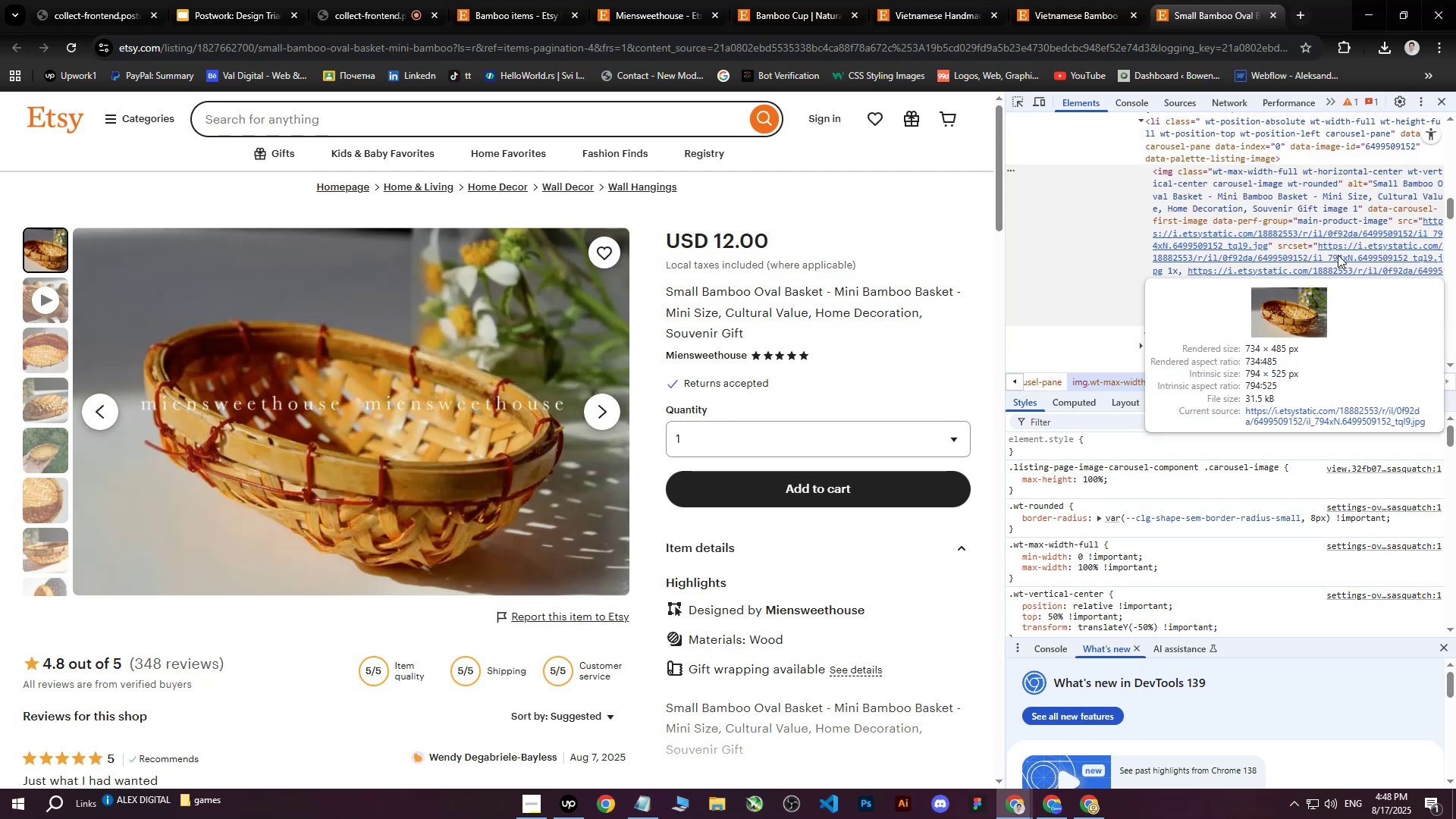 
left_click([1338, 254])
 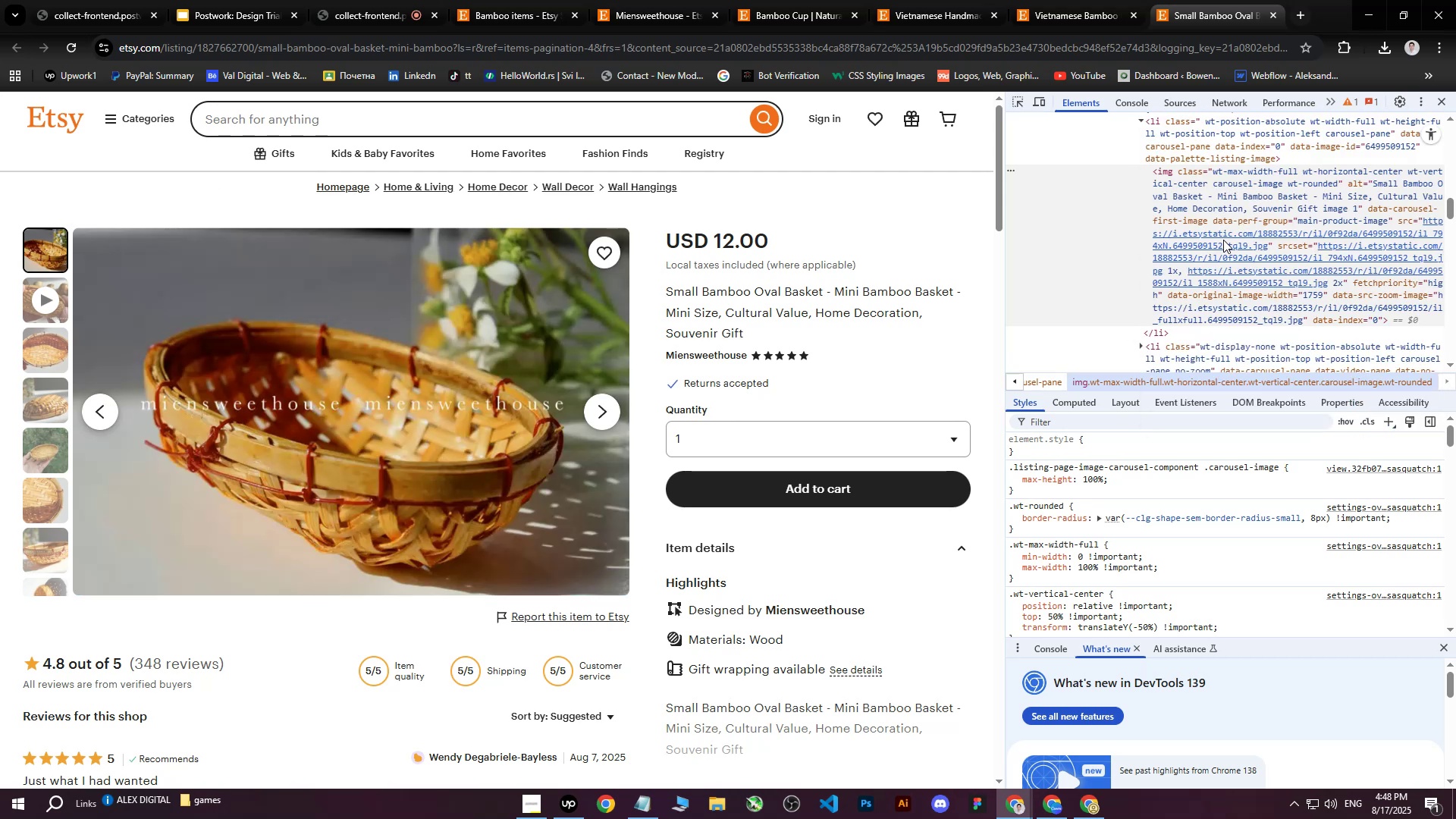 
left_click_drag(start_coordinate=[1249, 294], to_coordinate=[1252, 299])
 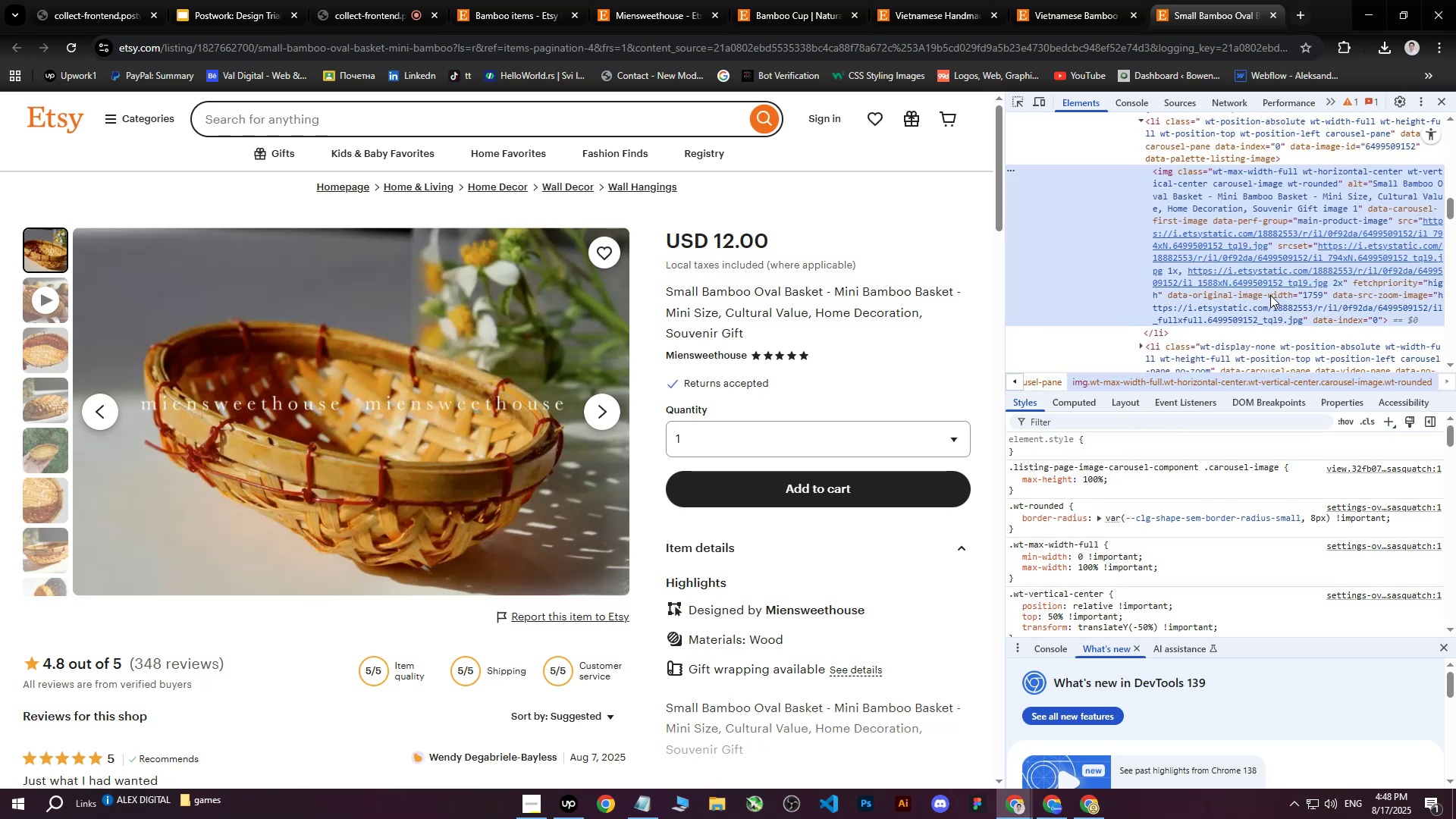 
left_click([1280, 286])
 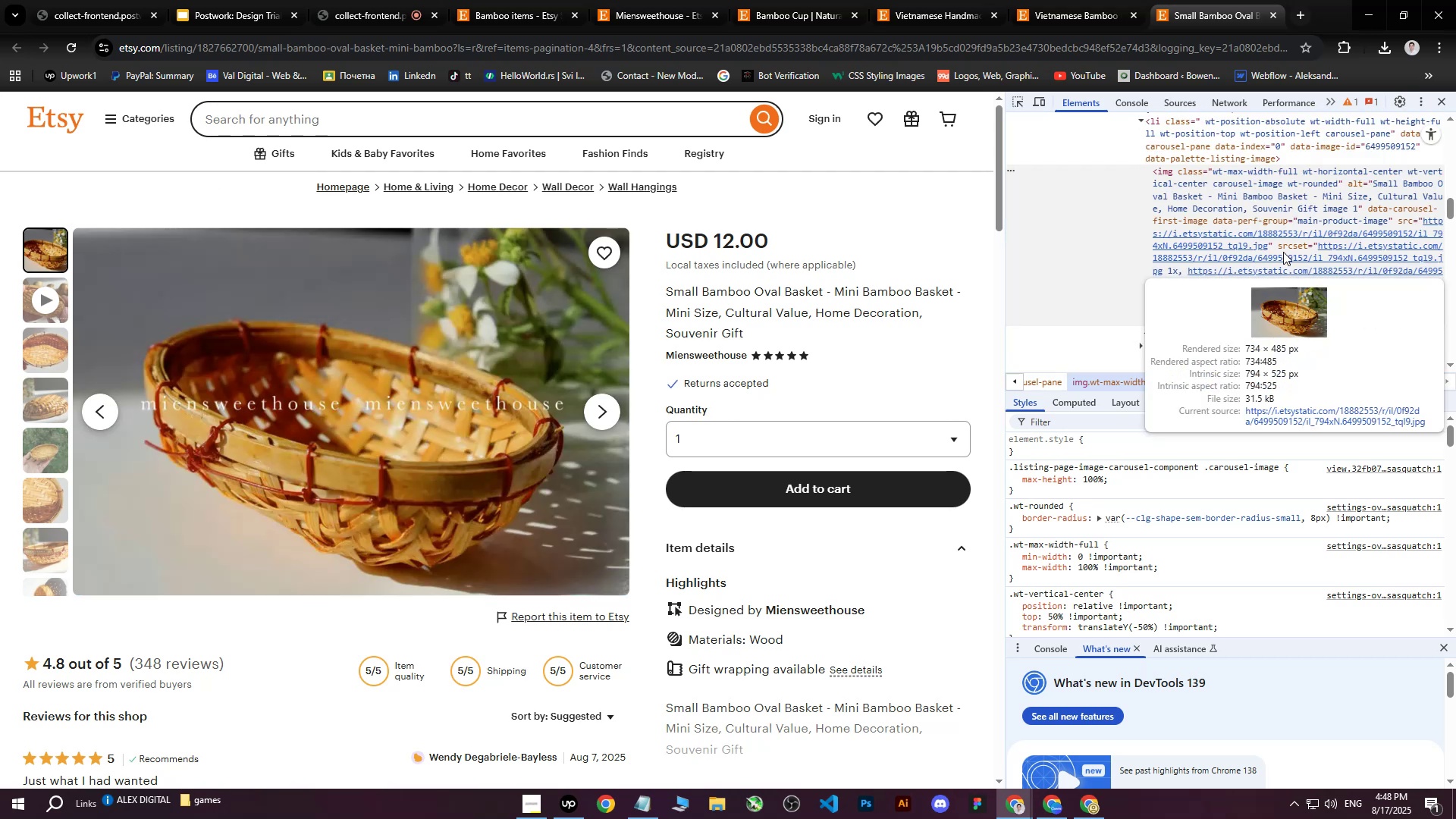 
double_click([1272, 268])
 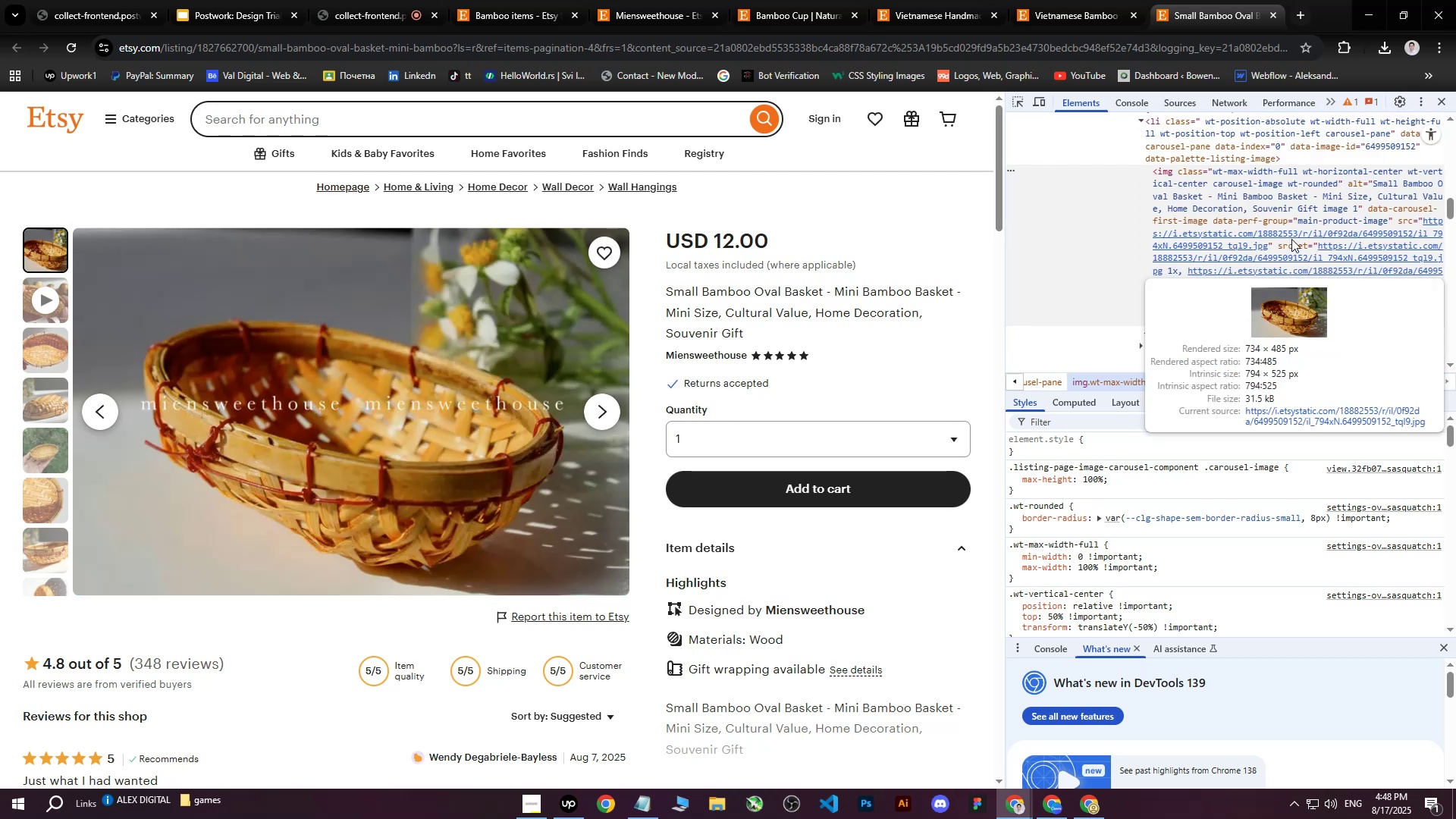 
triple_click([1291, 239])
 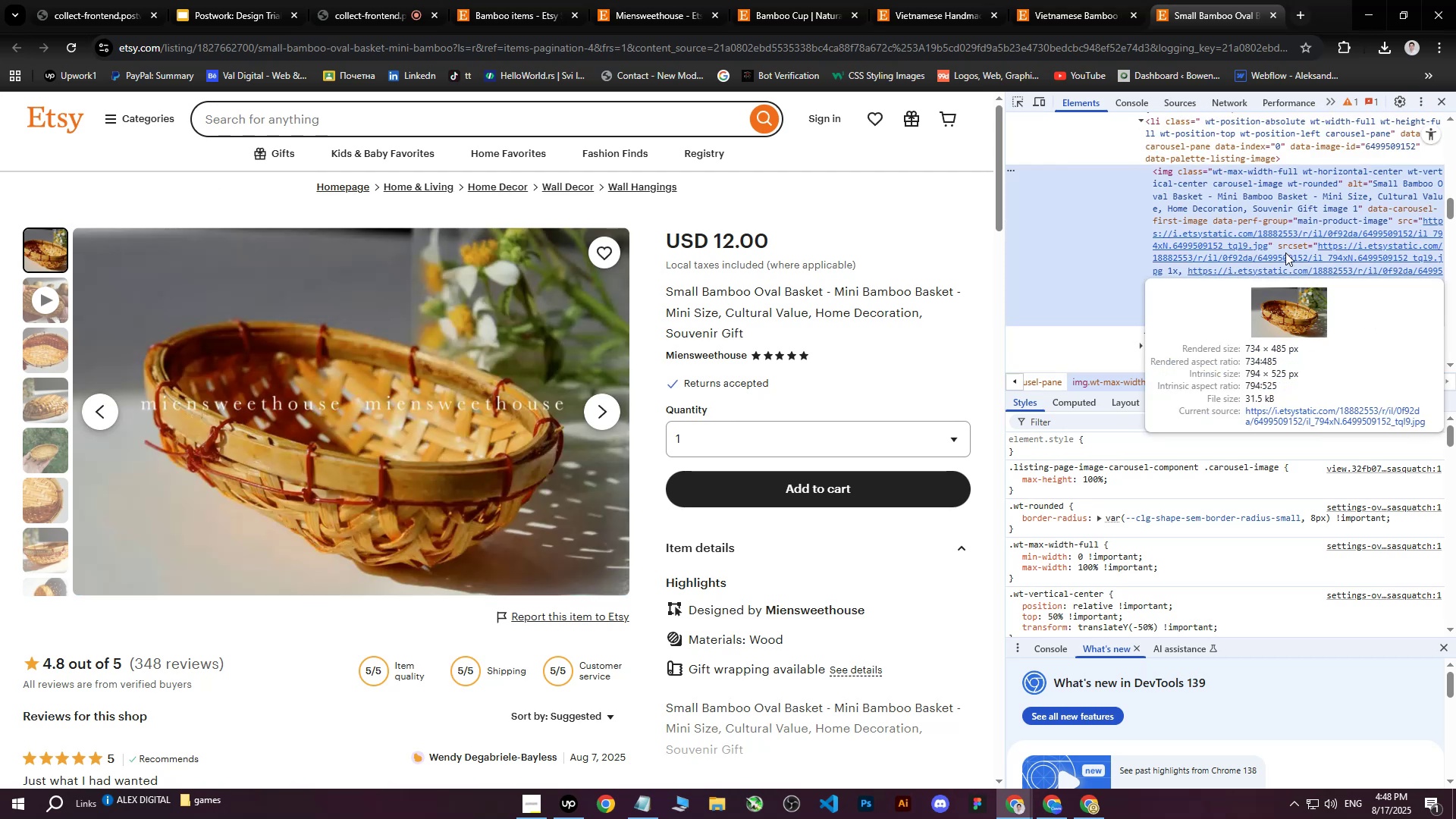 
triple_click([1285, 253])
 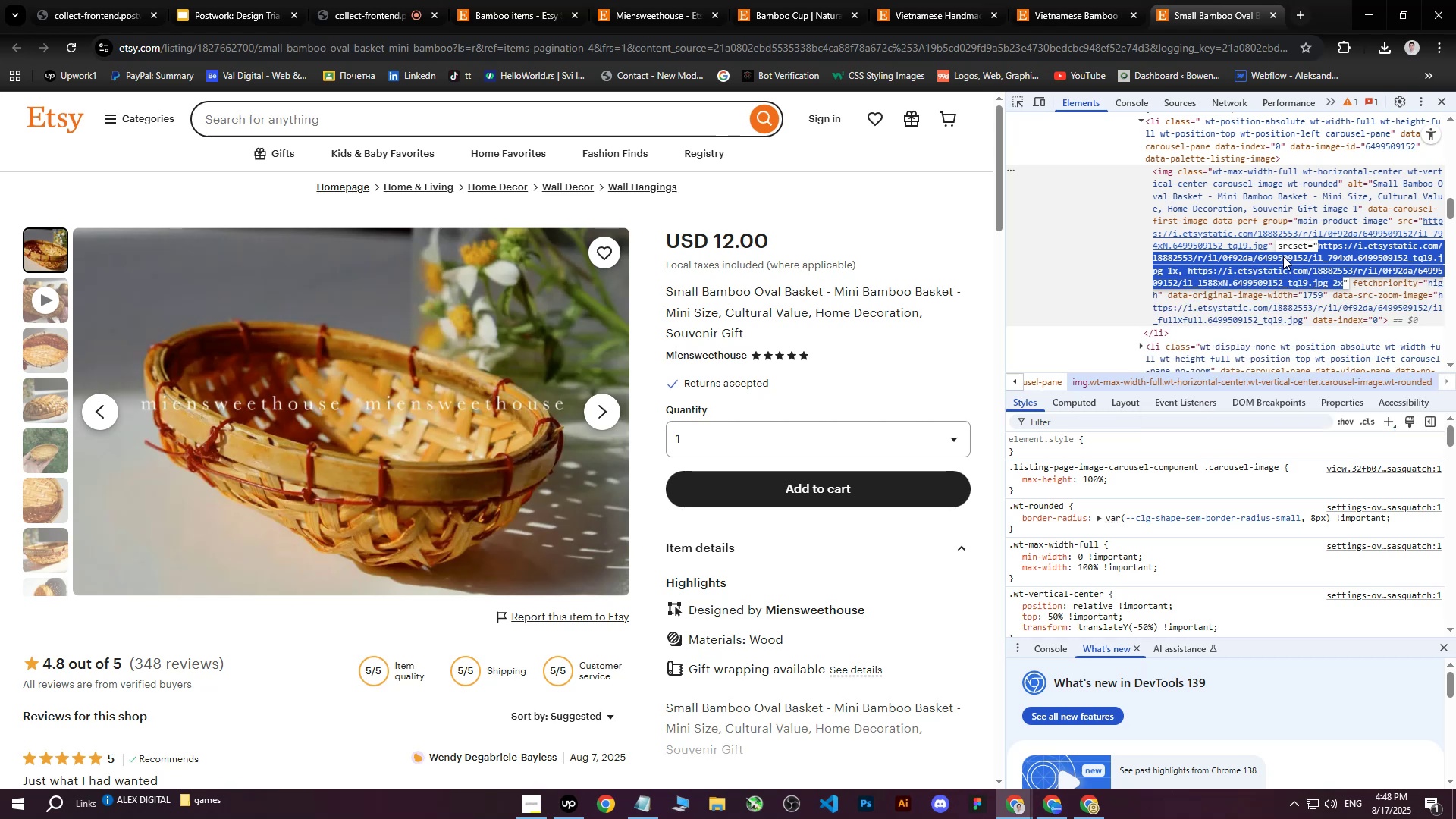 
triple_click([1283, 256])
 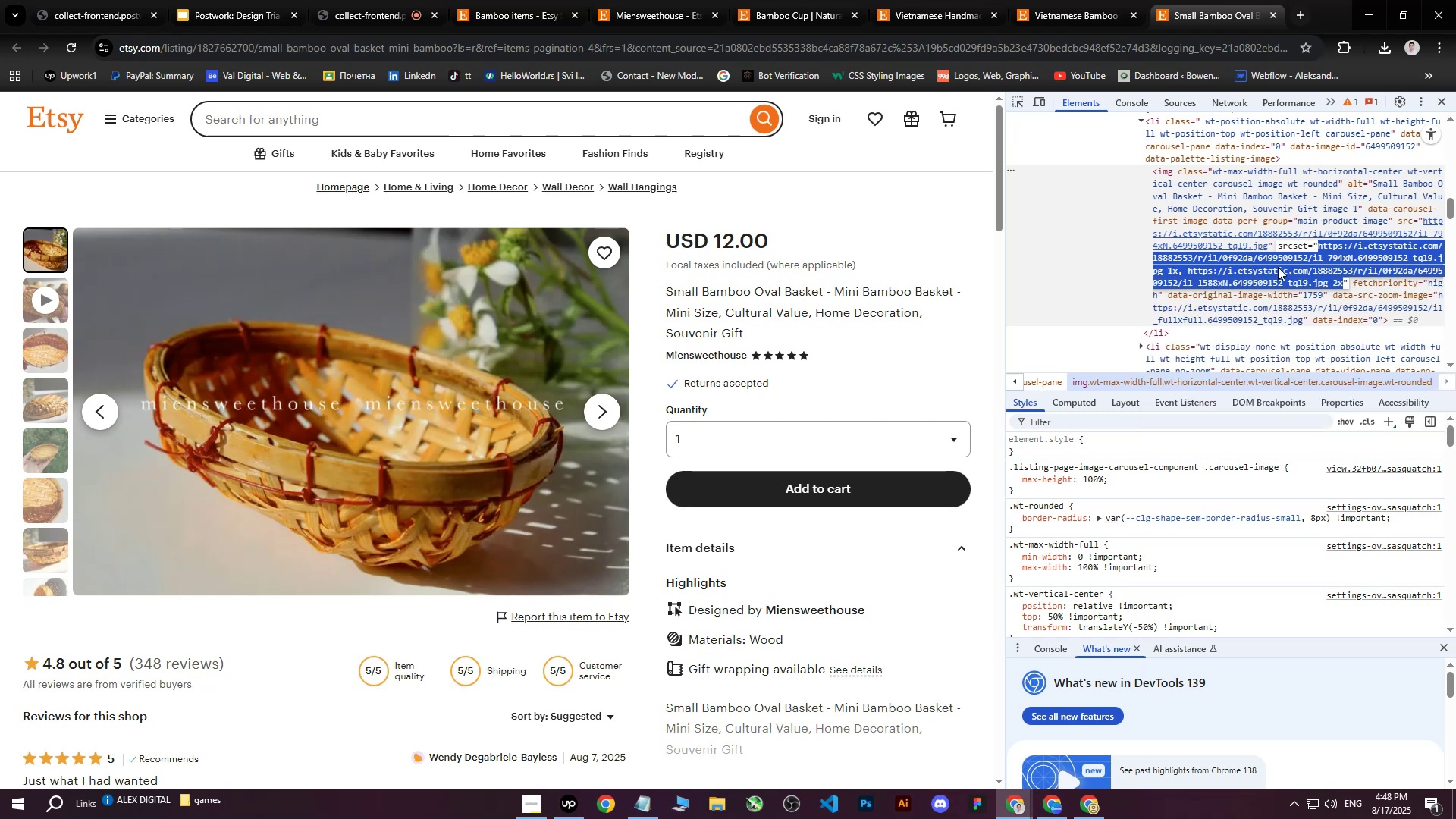 
triple_click([1278, 267])
 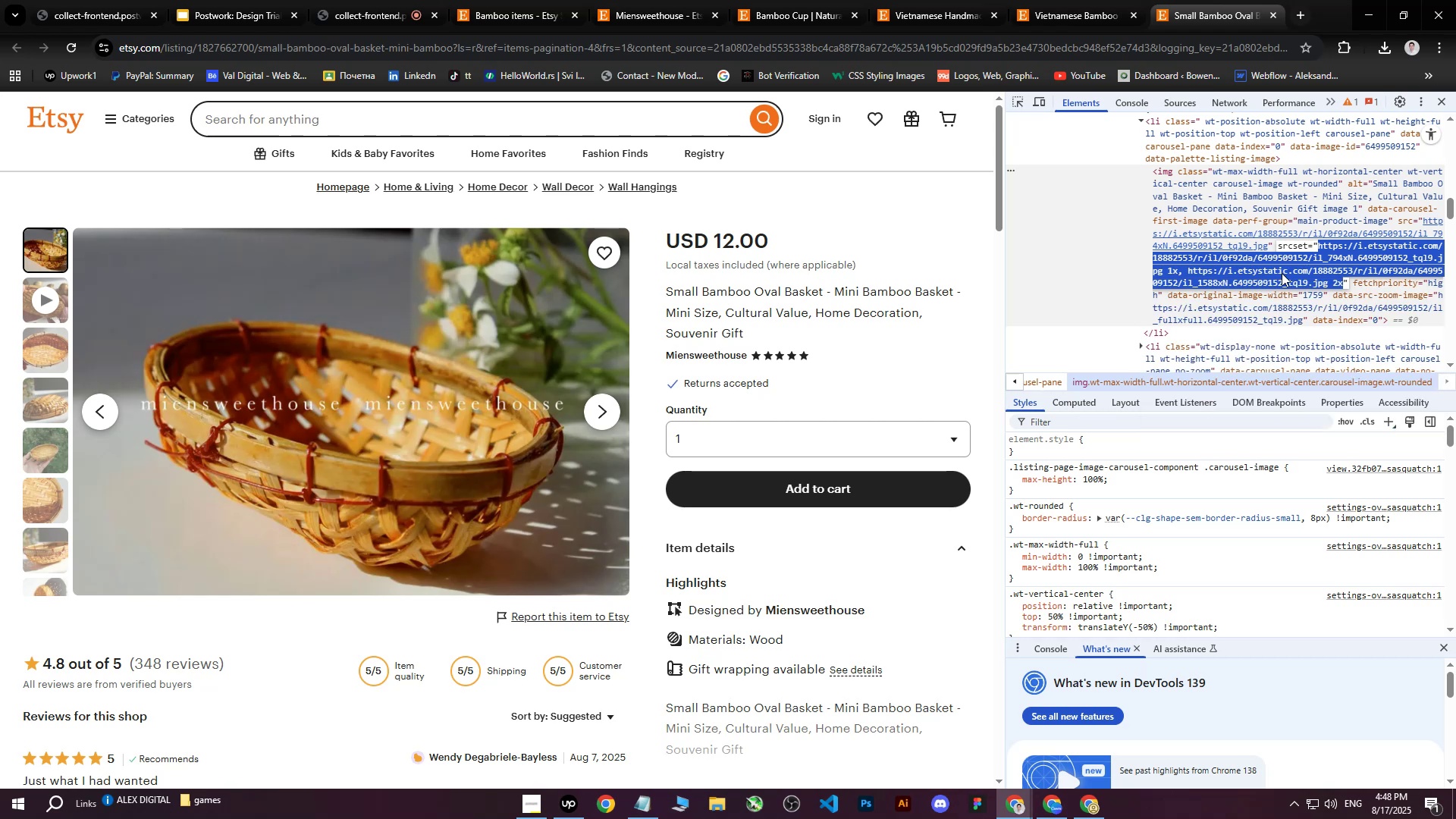 
triple_click([1282, 273])
 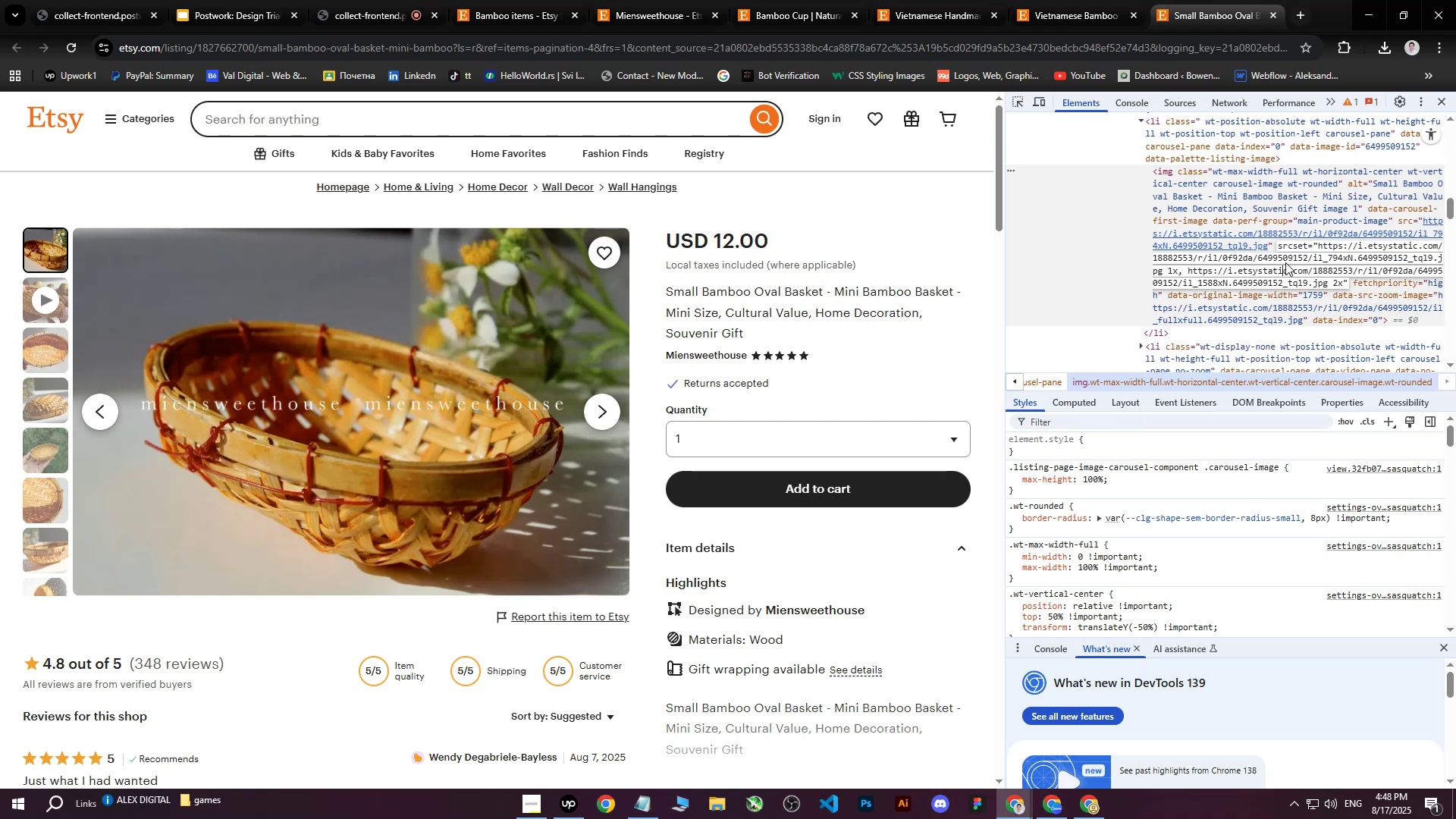 
triple_click([1285, 262])
 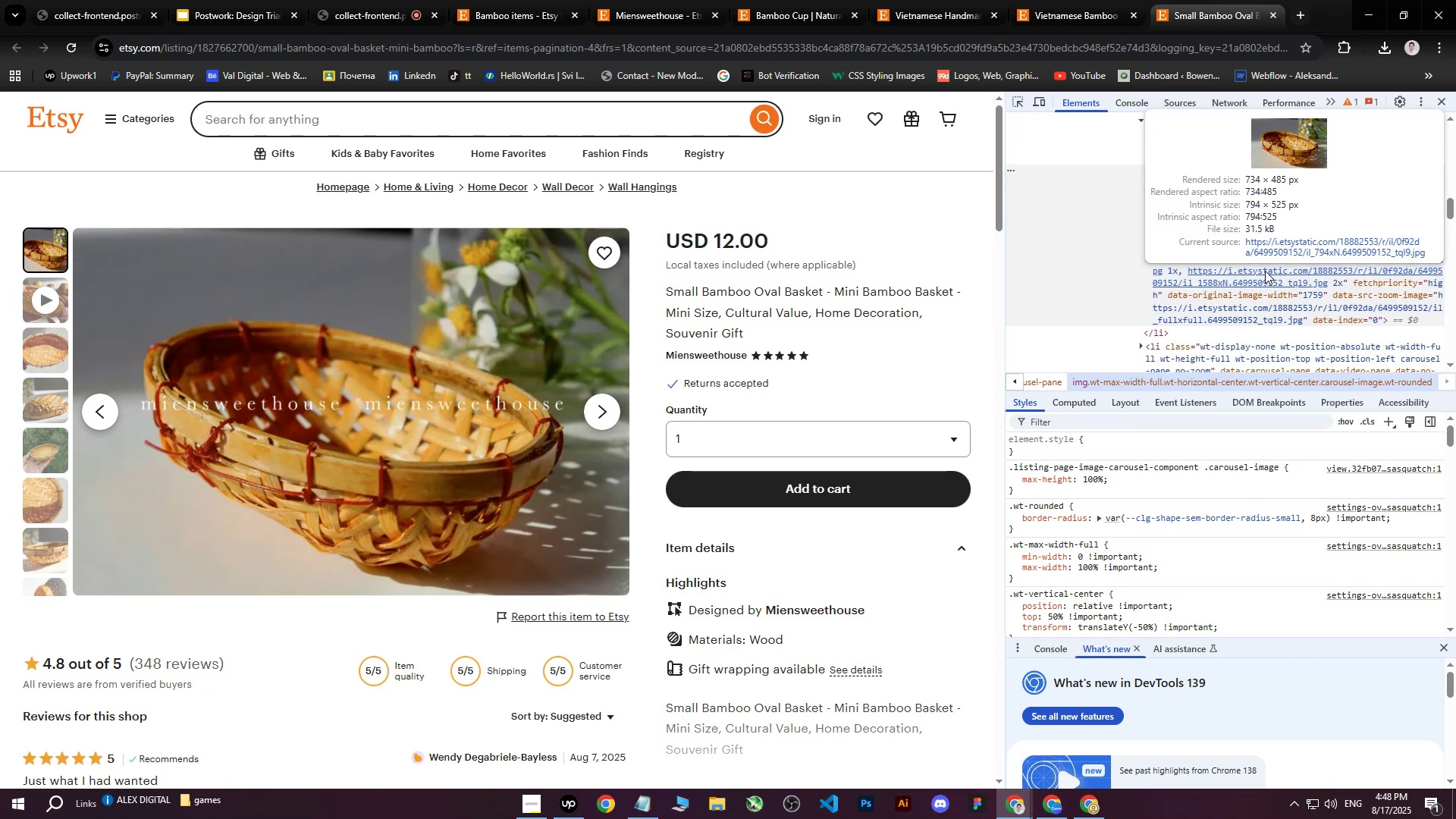 
double_click([1273, 260])
 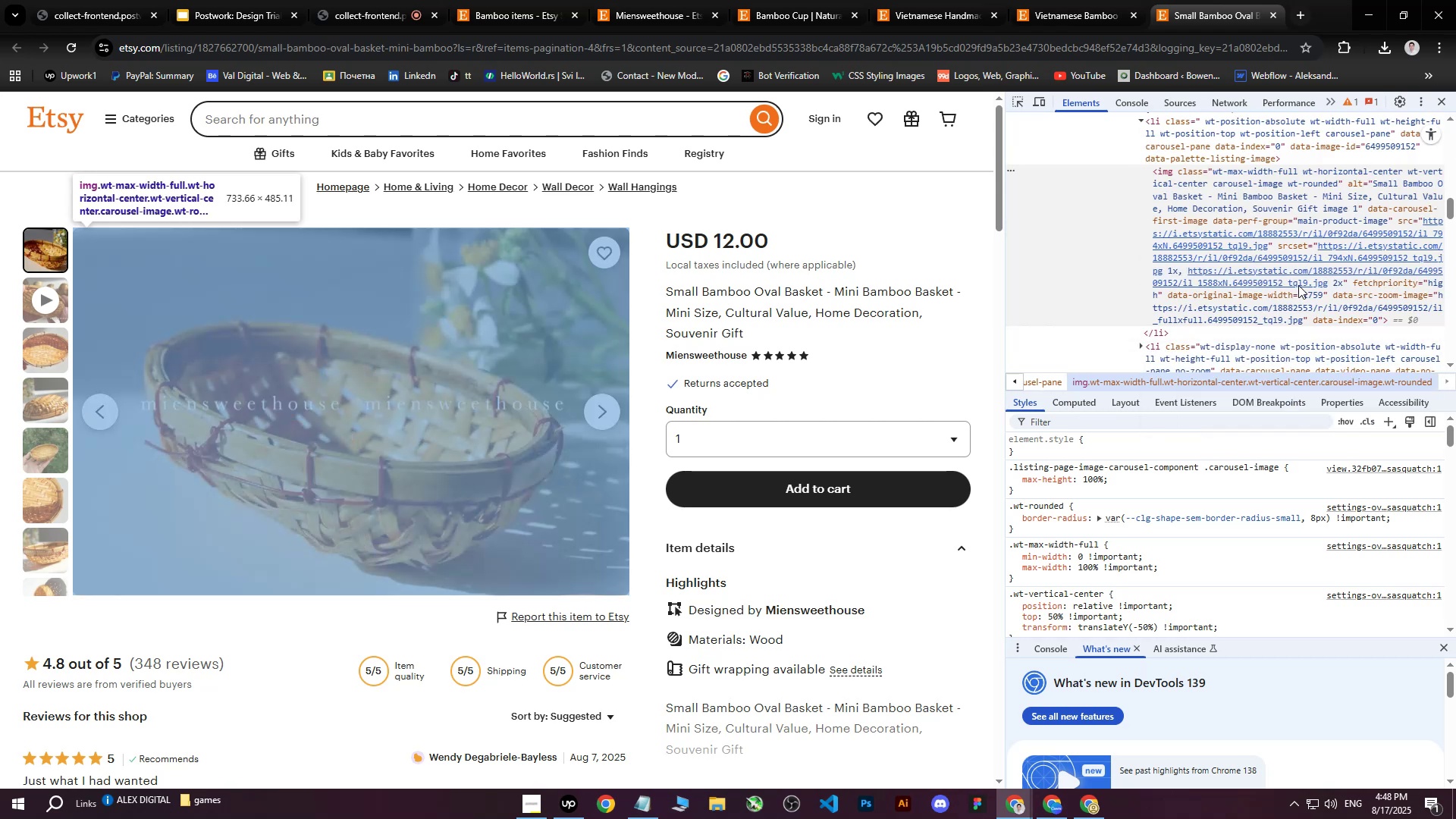 
left_click([1298, 256])
 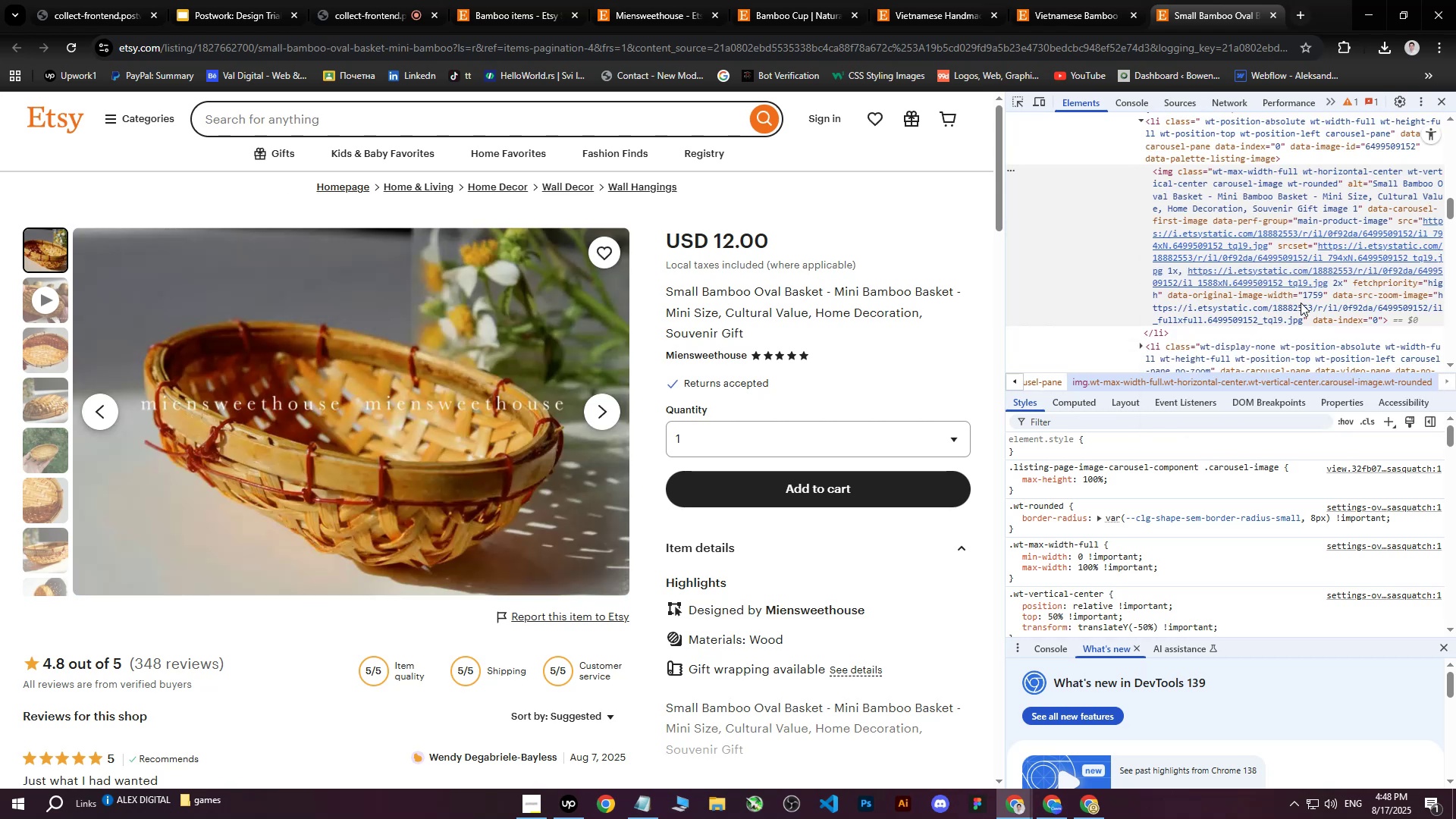 
left_click([1304, 280])
 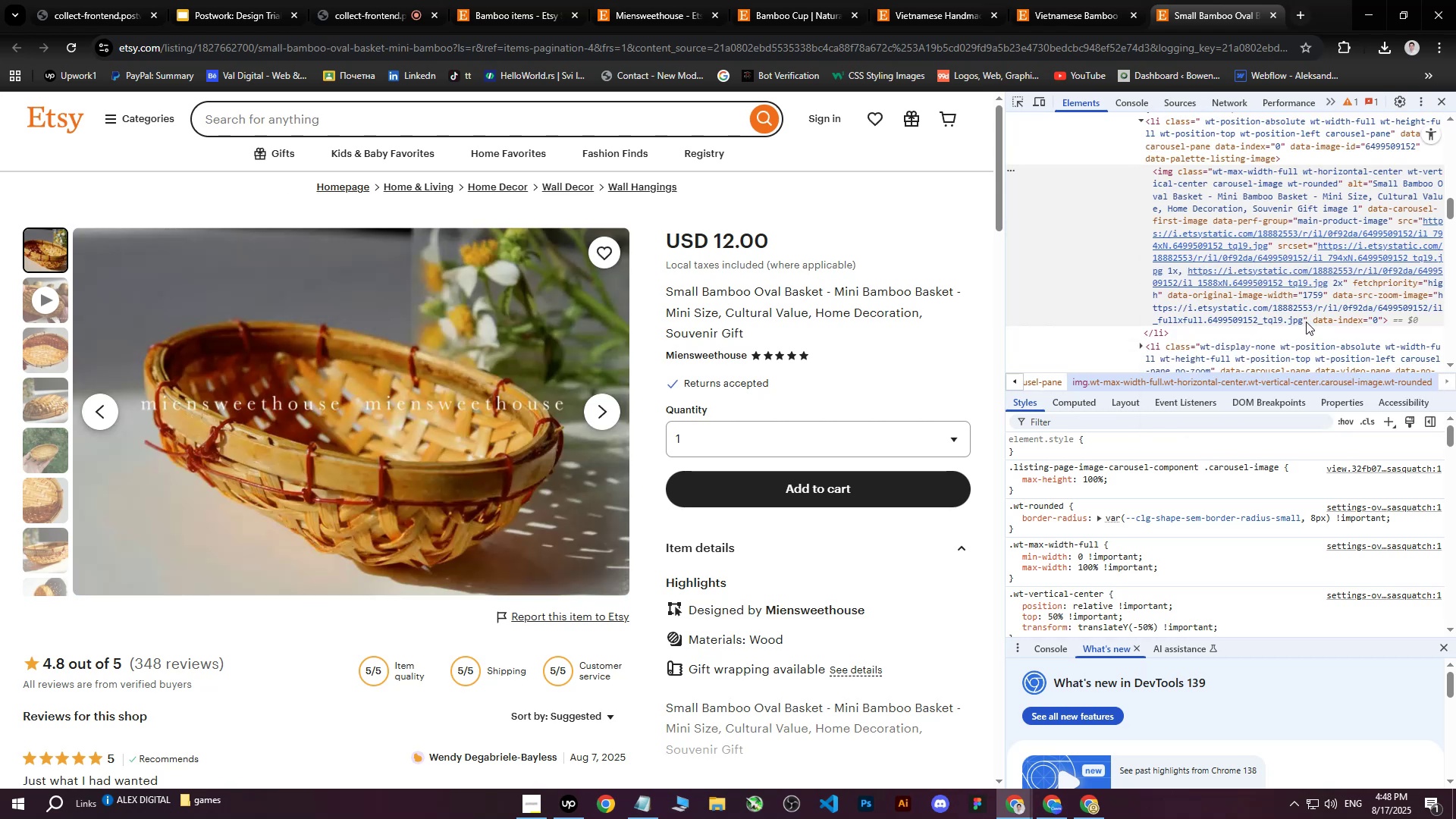 
left_click([1315, 247])
 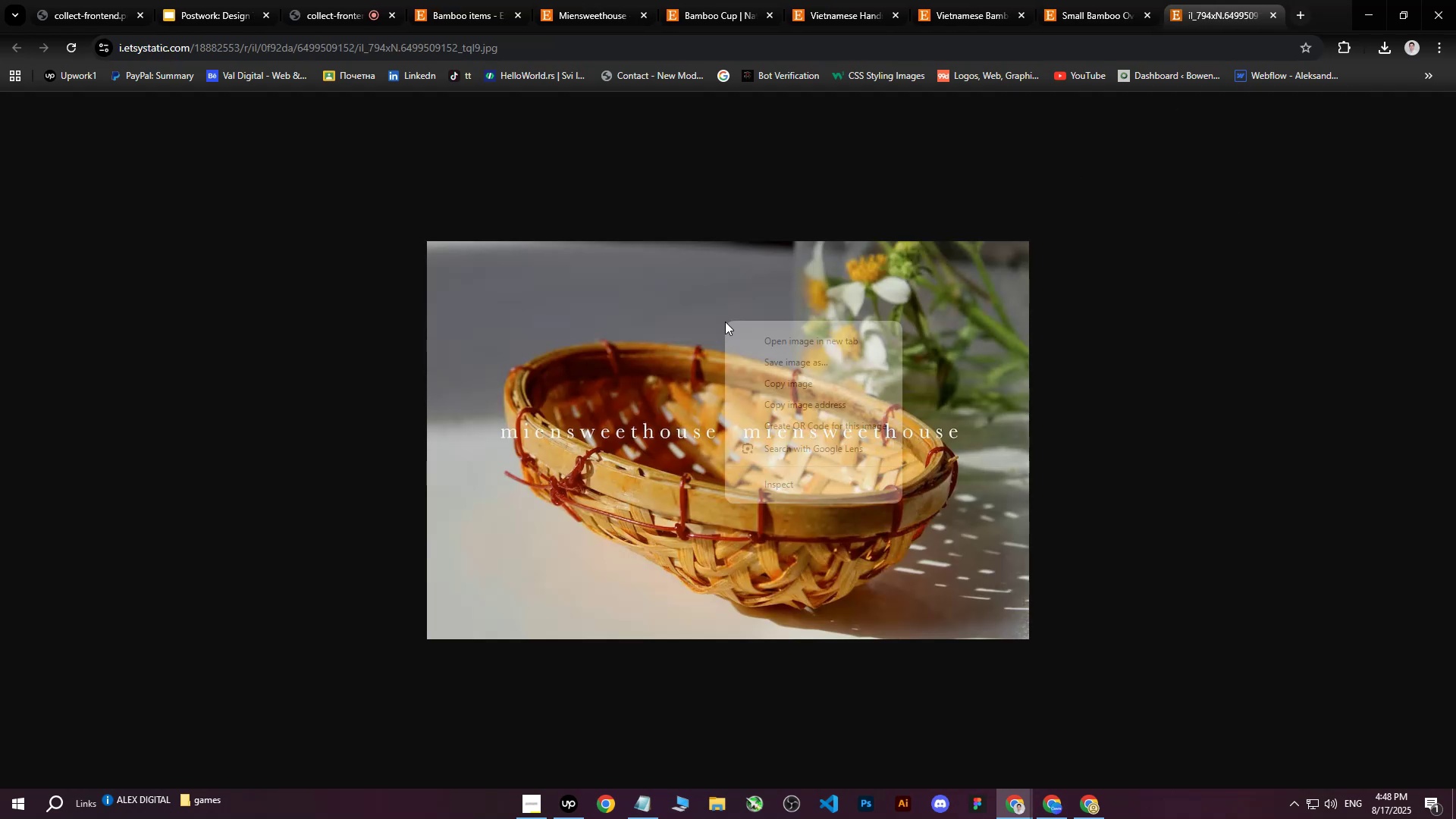 
left_click([769, 359])
 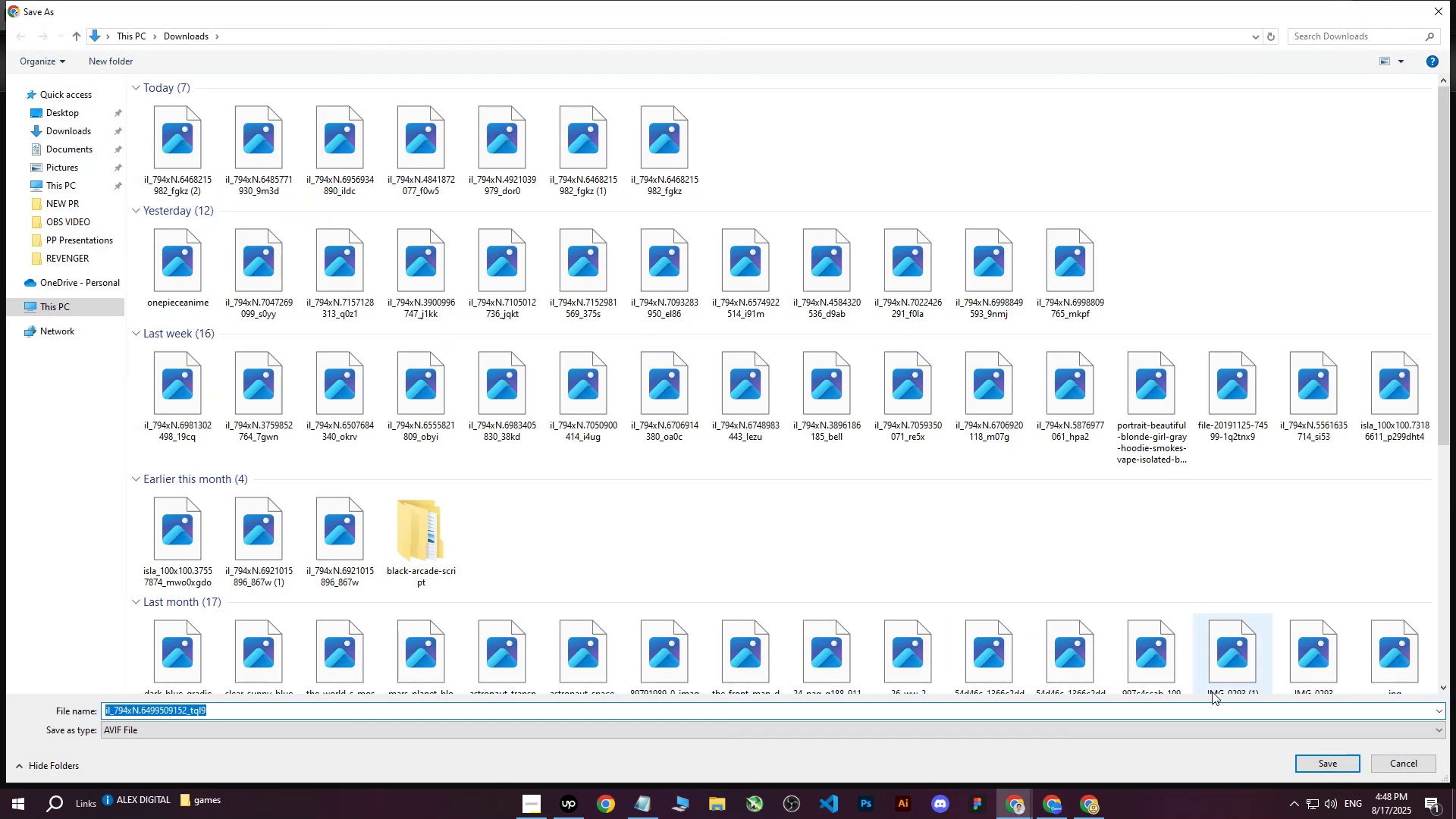 
left_click([1322, 759])
 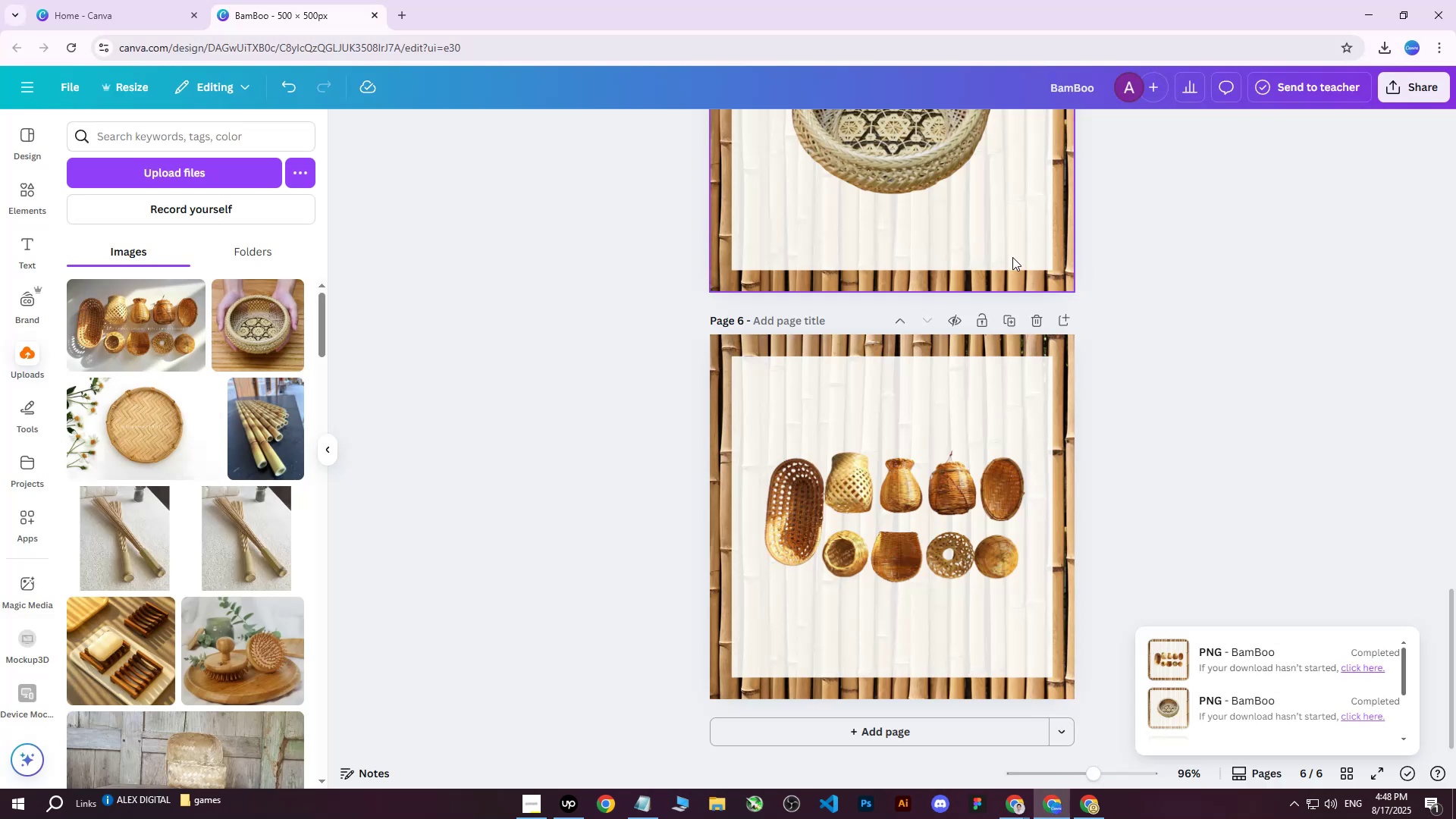 
double_click([890, 493])
 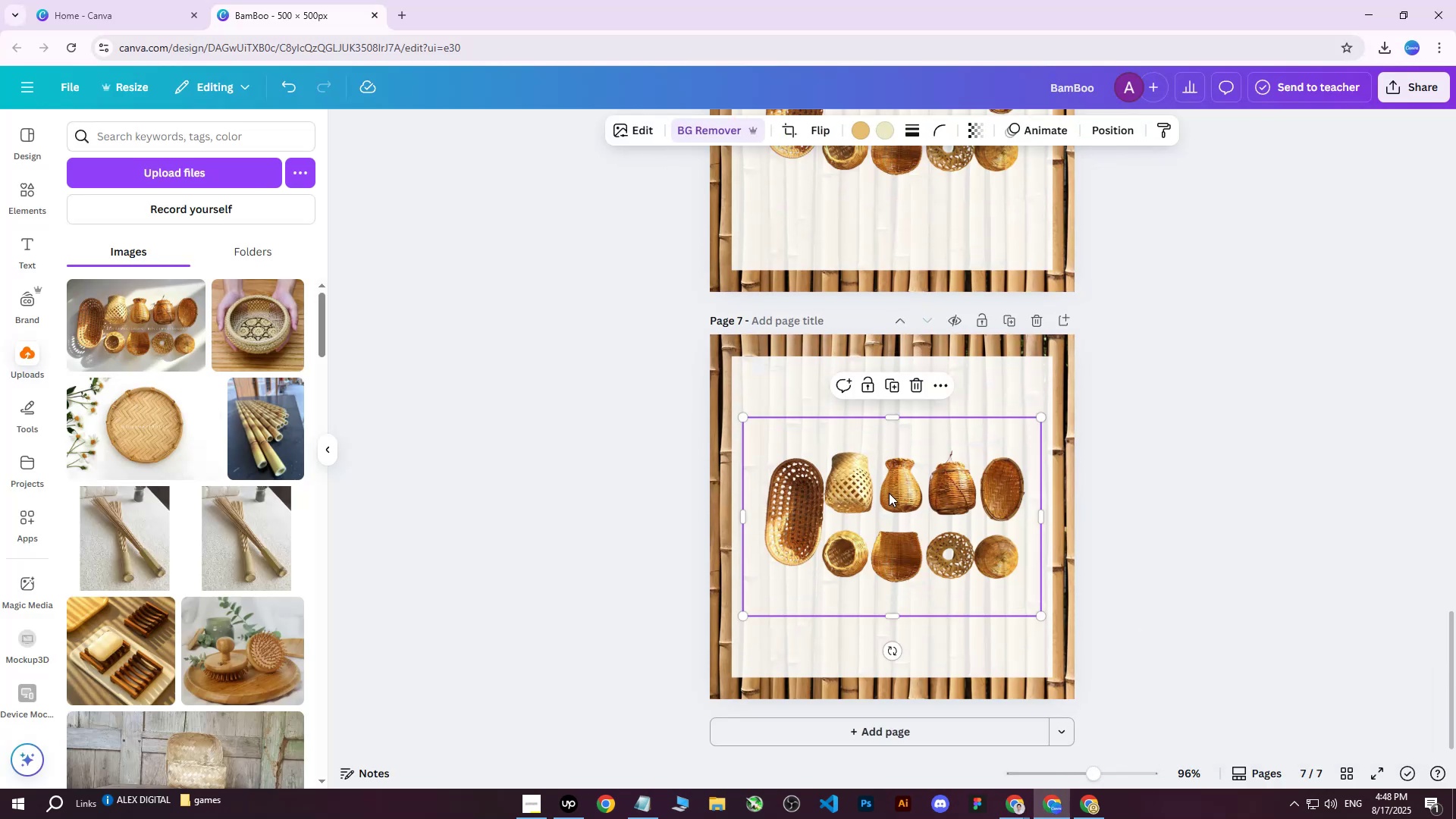 
key(Delete)
 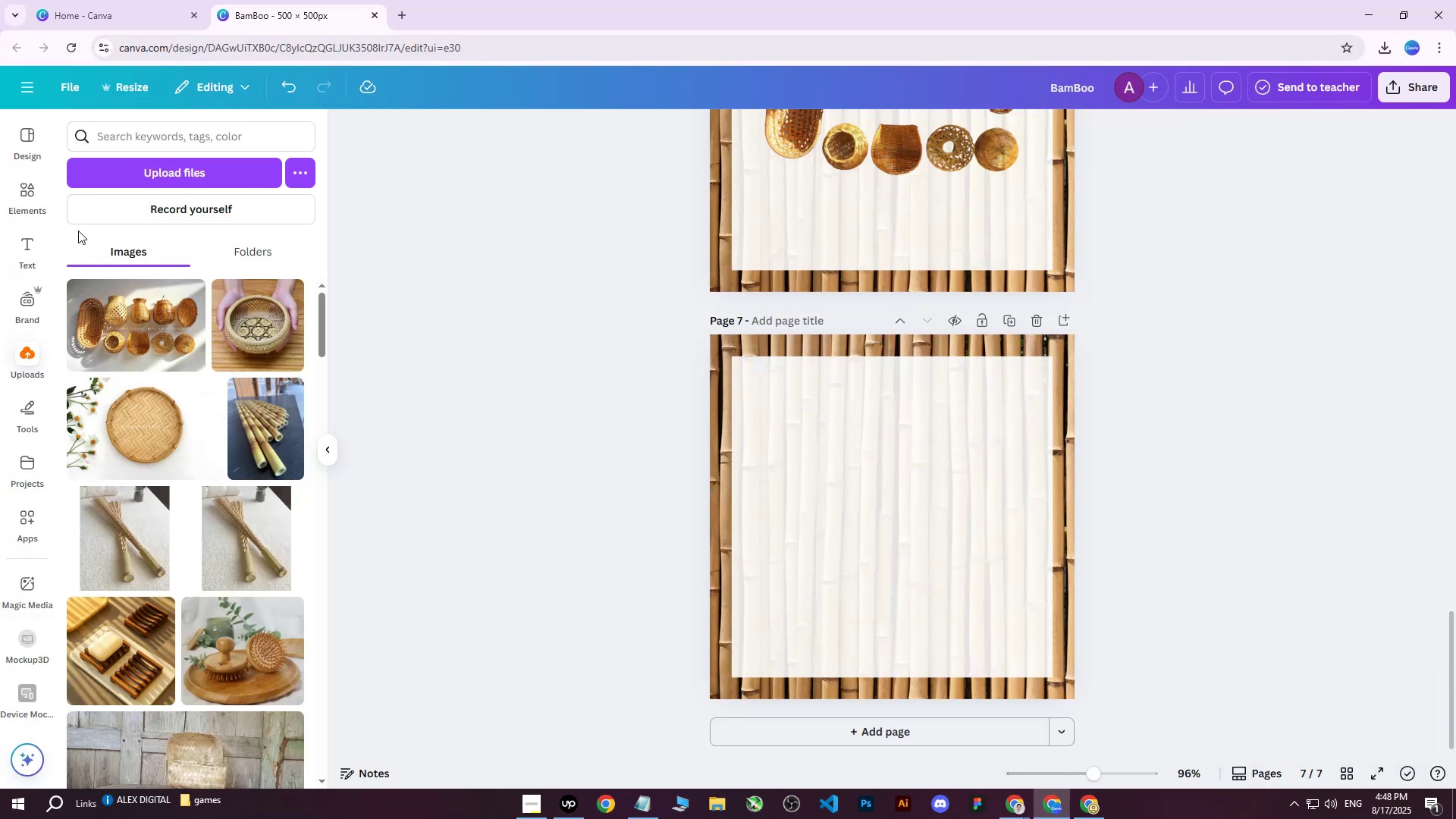 
left_click([168, 158])
 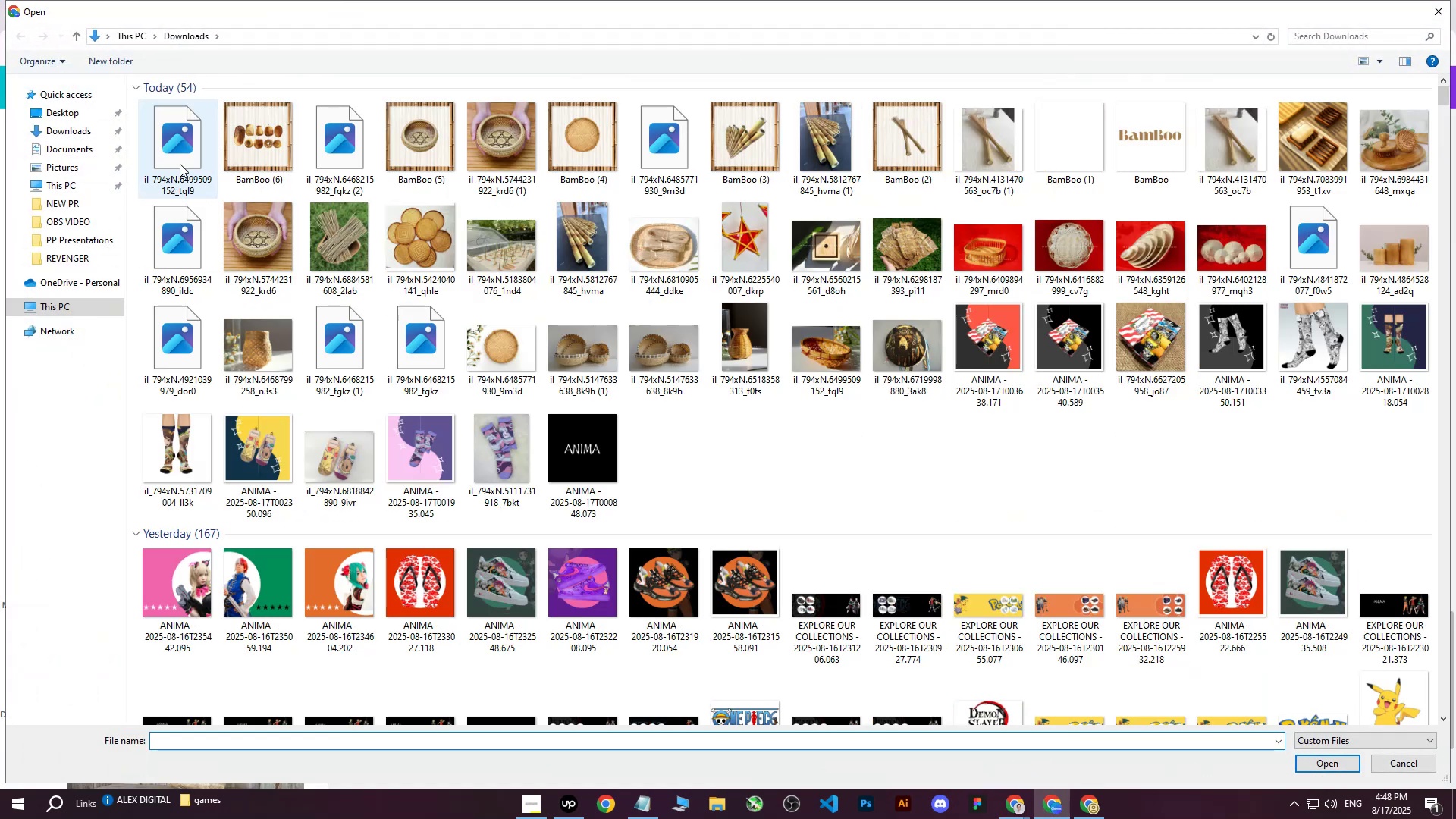 
left_click([180, 164])
 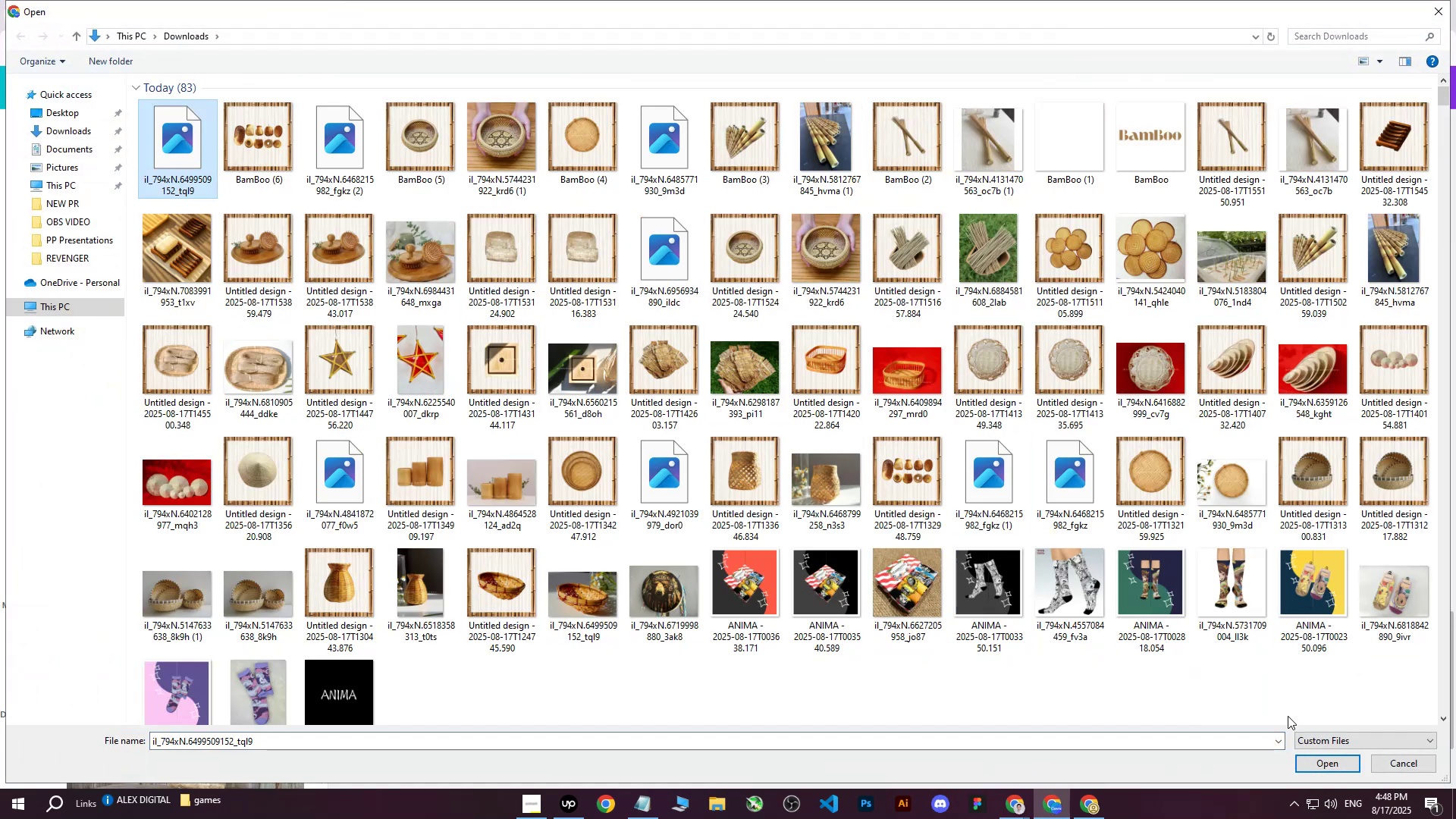 
left_click([1320, 767])
 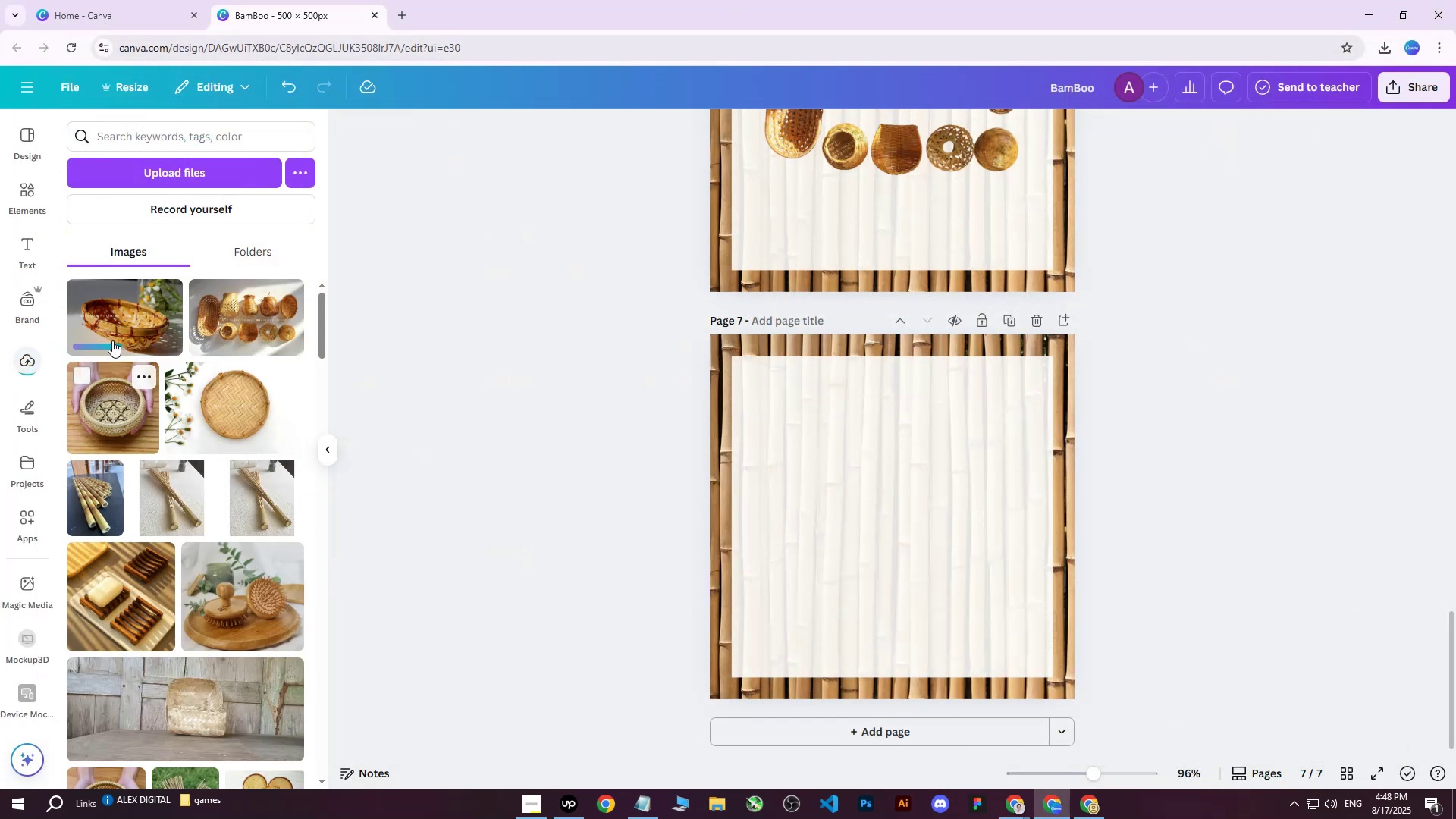 
left_click([115, 323])
 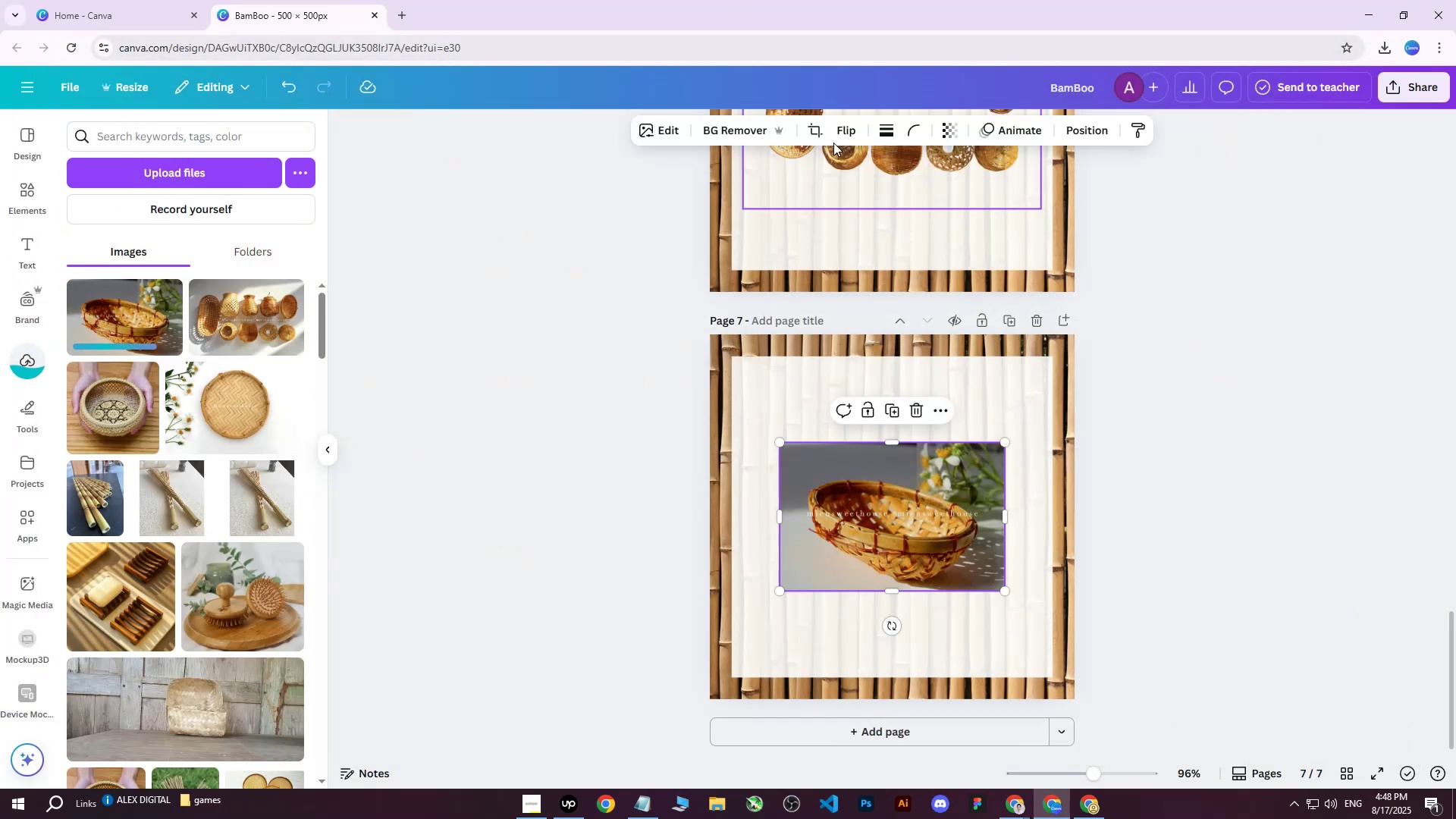 
left_click([759, 132])
 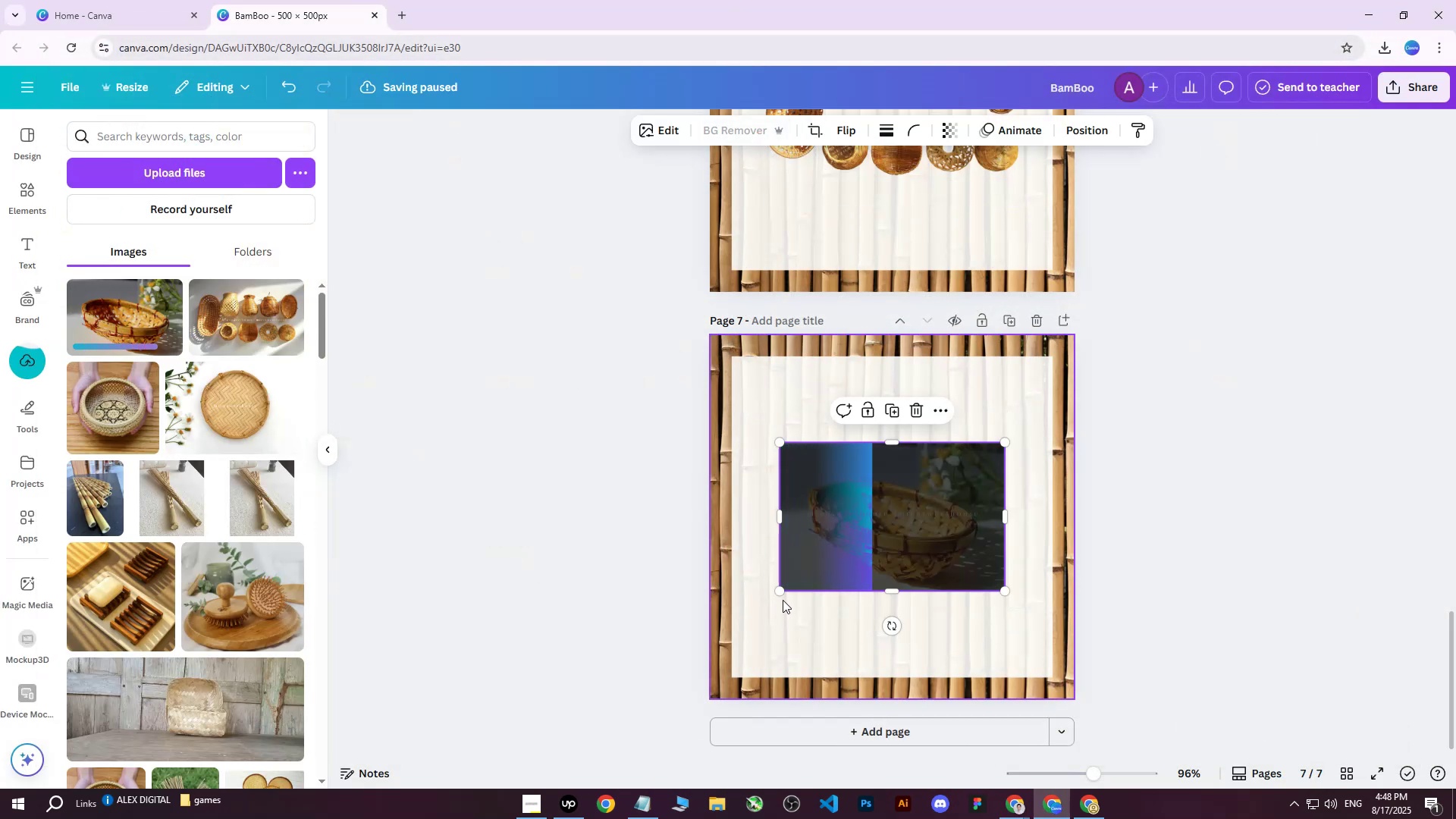 
left_click_drag(start_coordinate=[778, 593], to_coordinate=[687, 613])
 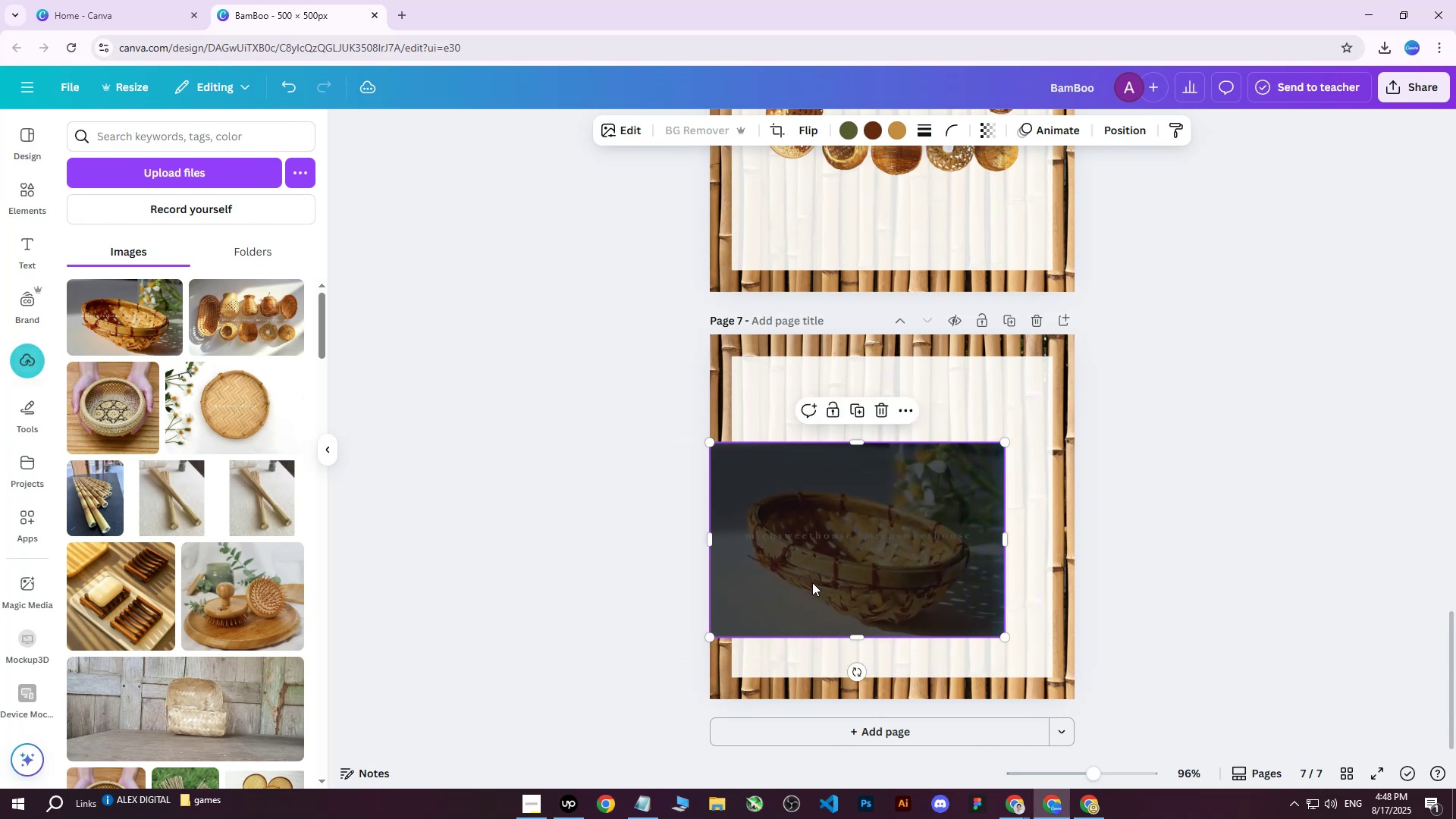 
left_click_drag(start_coordinate=[864, 556], to_coordinate=[899, 531])
 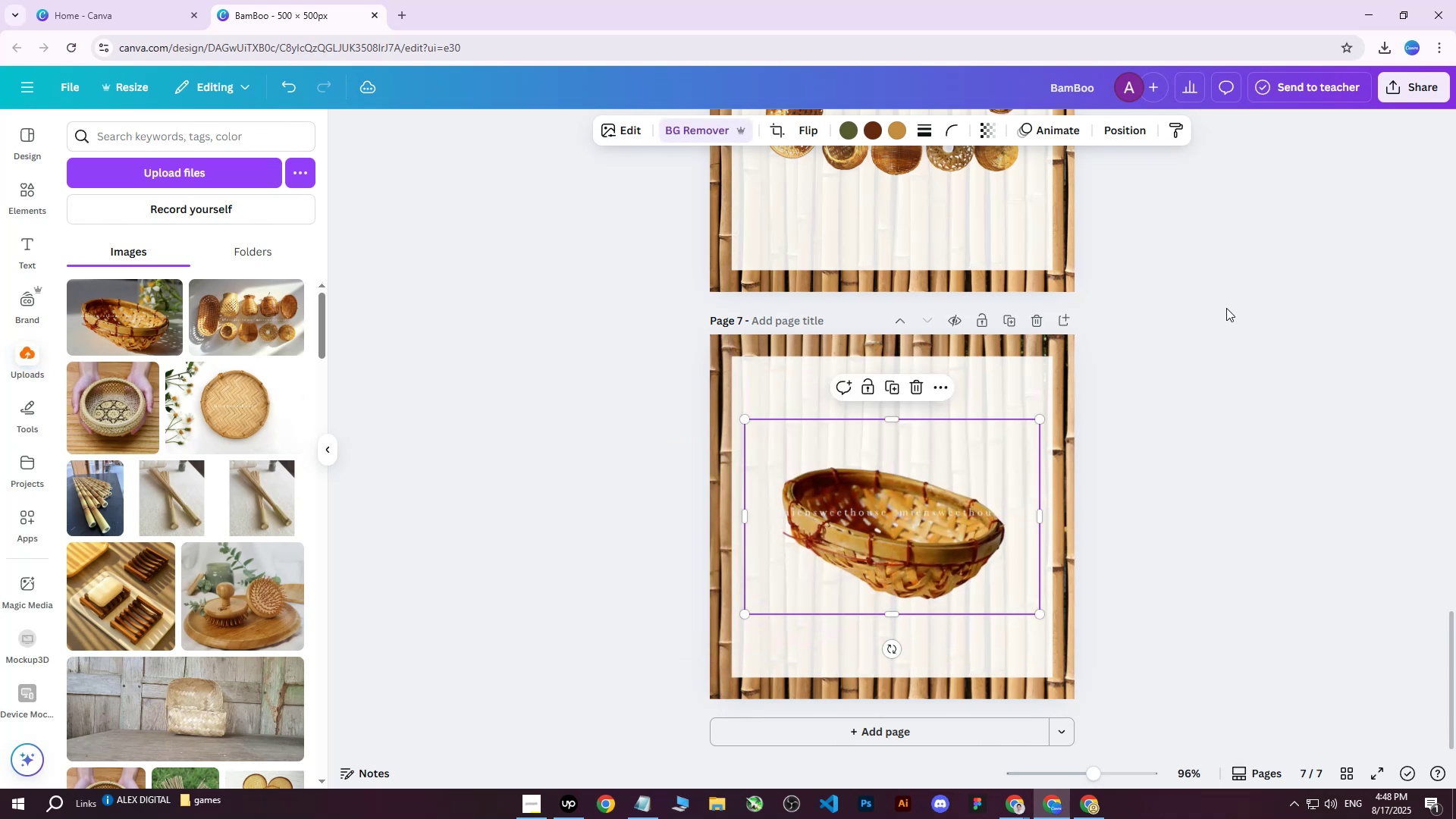 
left_click([1226, 308])
 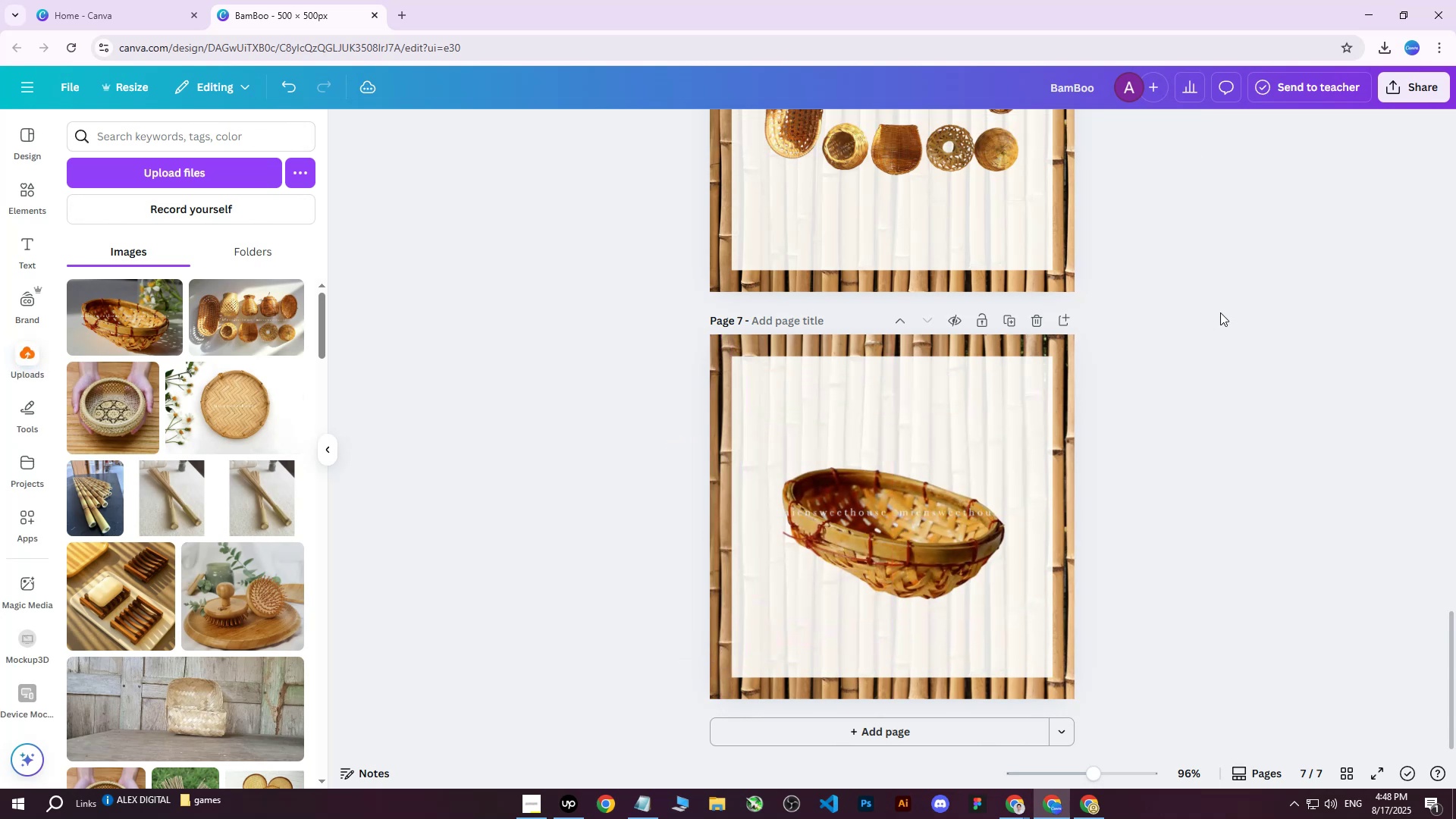 
scroll: coordinate [1116, 423], scroll_direction: down, amount: 2.0
 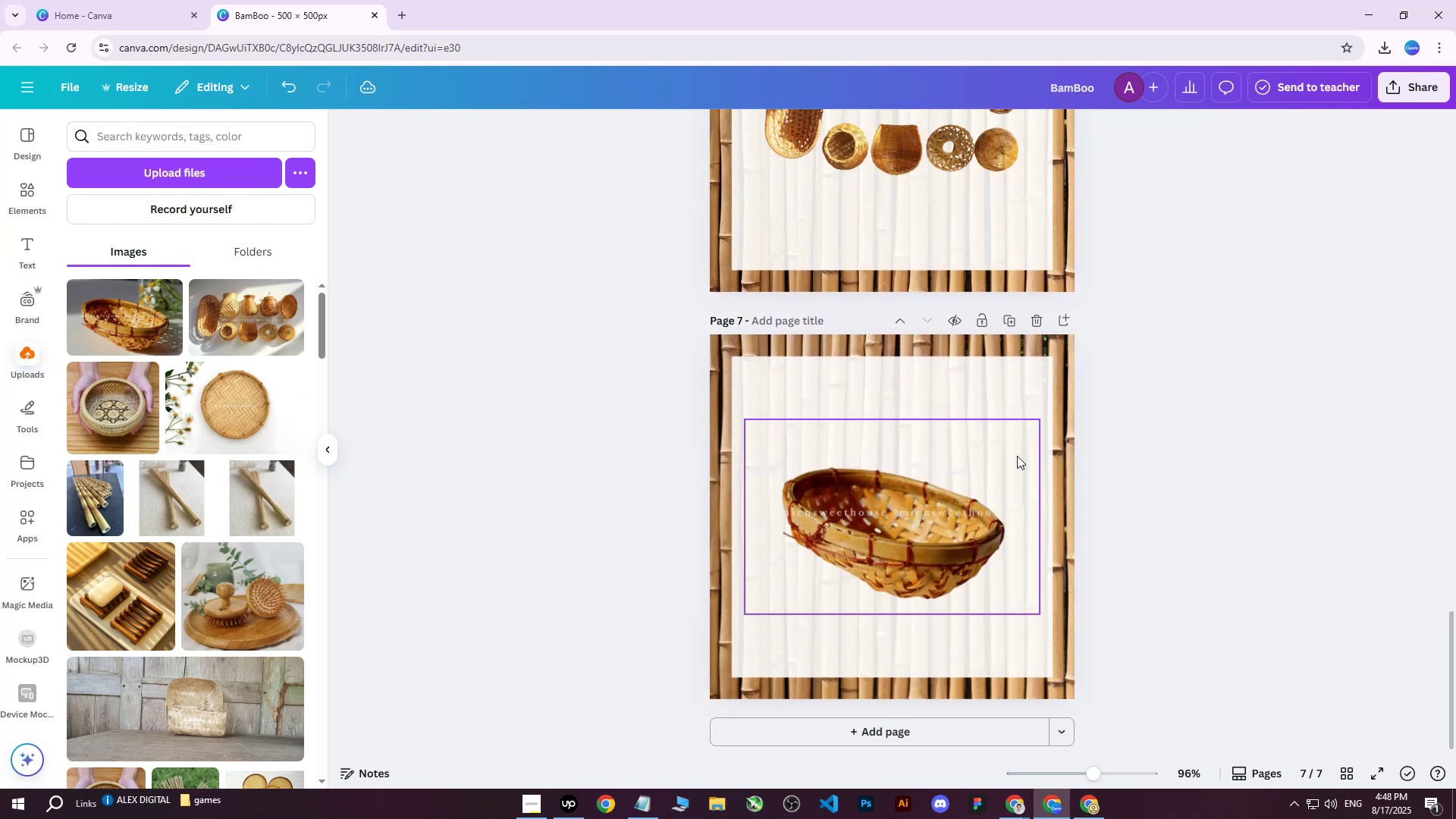 
left_click([943, 502])
 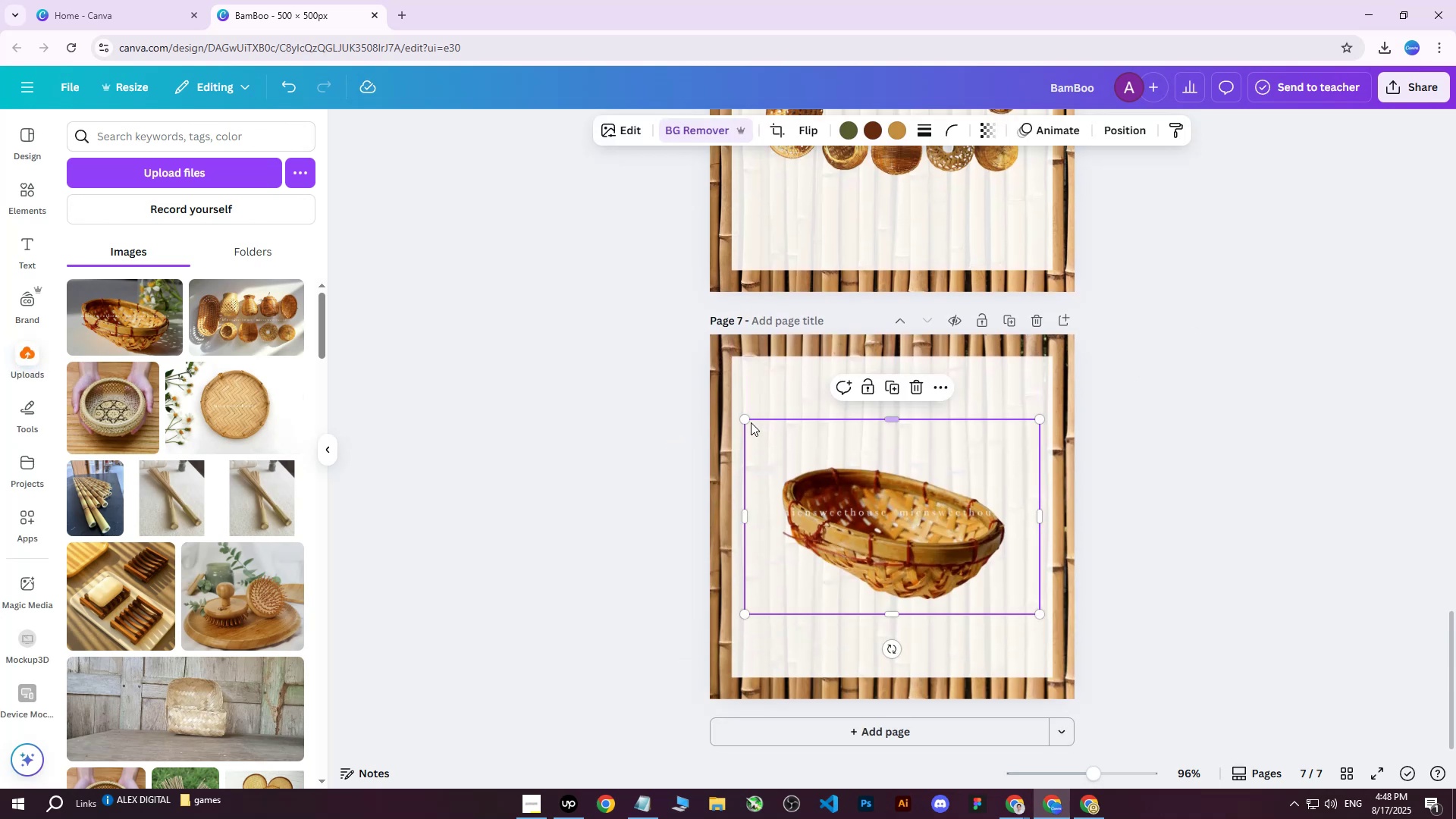 
left_click_drag(start_coordinate=[745, 419], to_coordinate=[714, 411])
 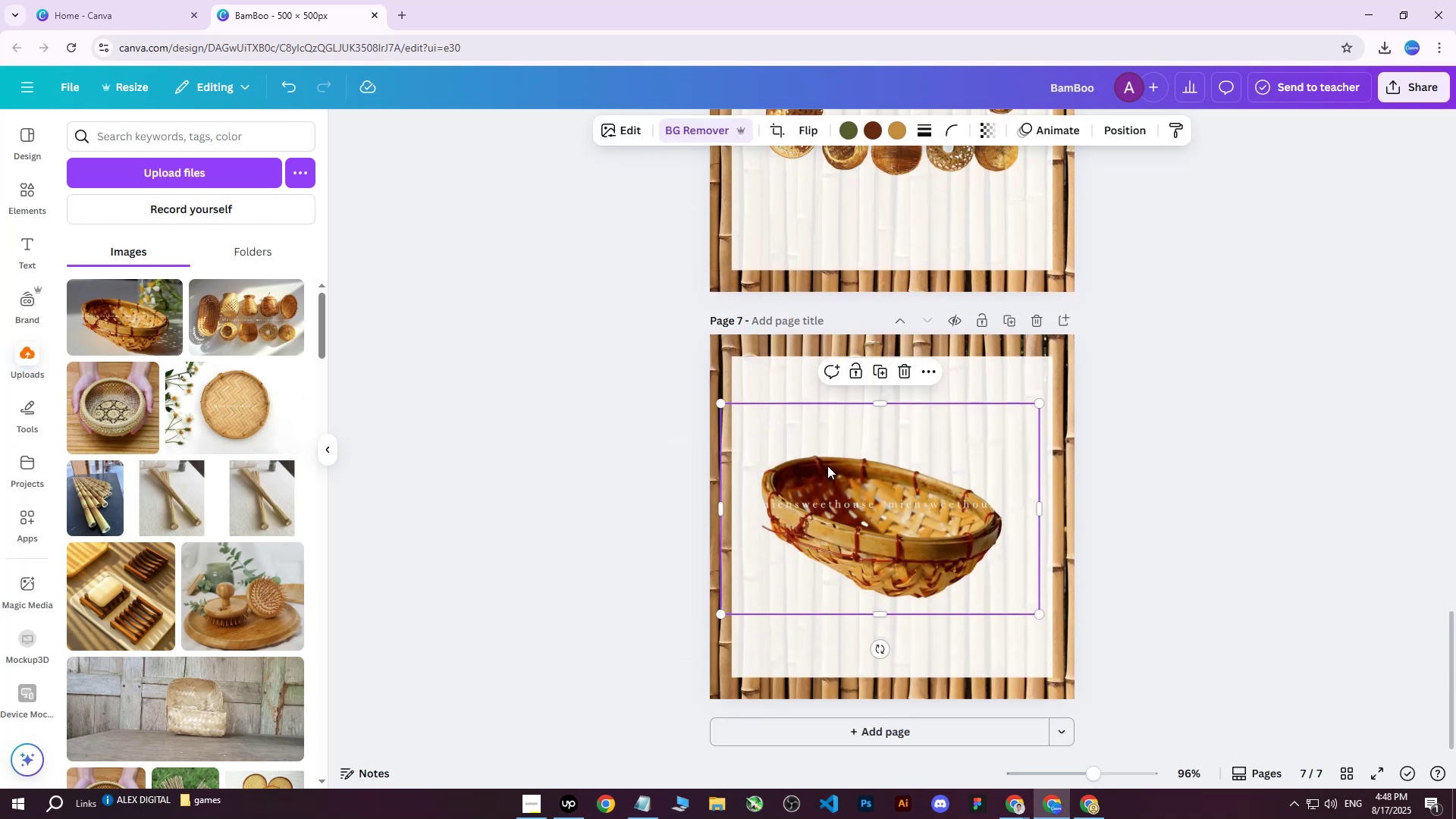 
left_click_drag(start_coordinate=[880, 493], to_coordinate=[894, 494])
 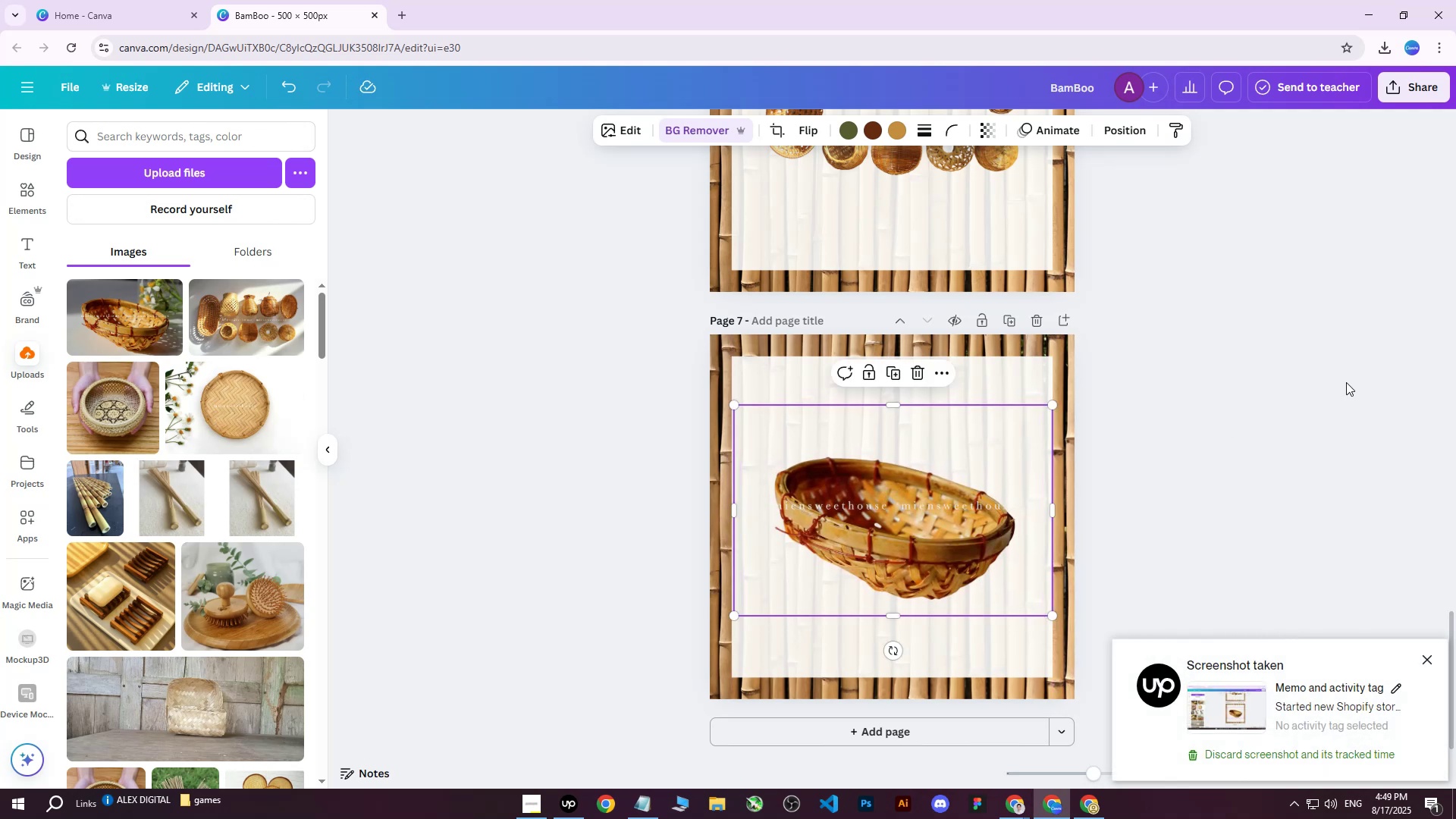 
left_click([1346, 382])
 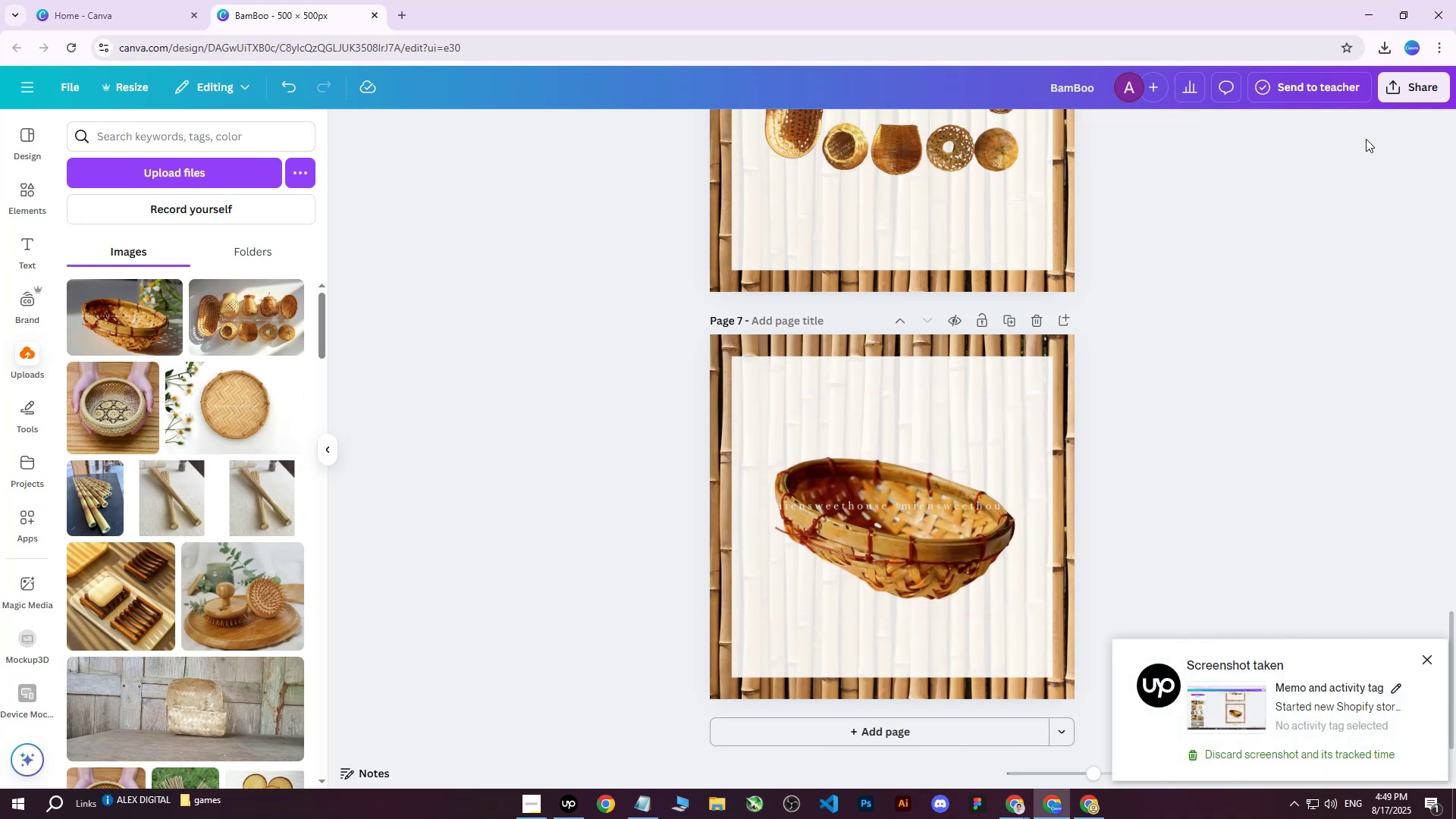 
left_click([1420, 89])
 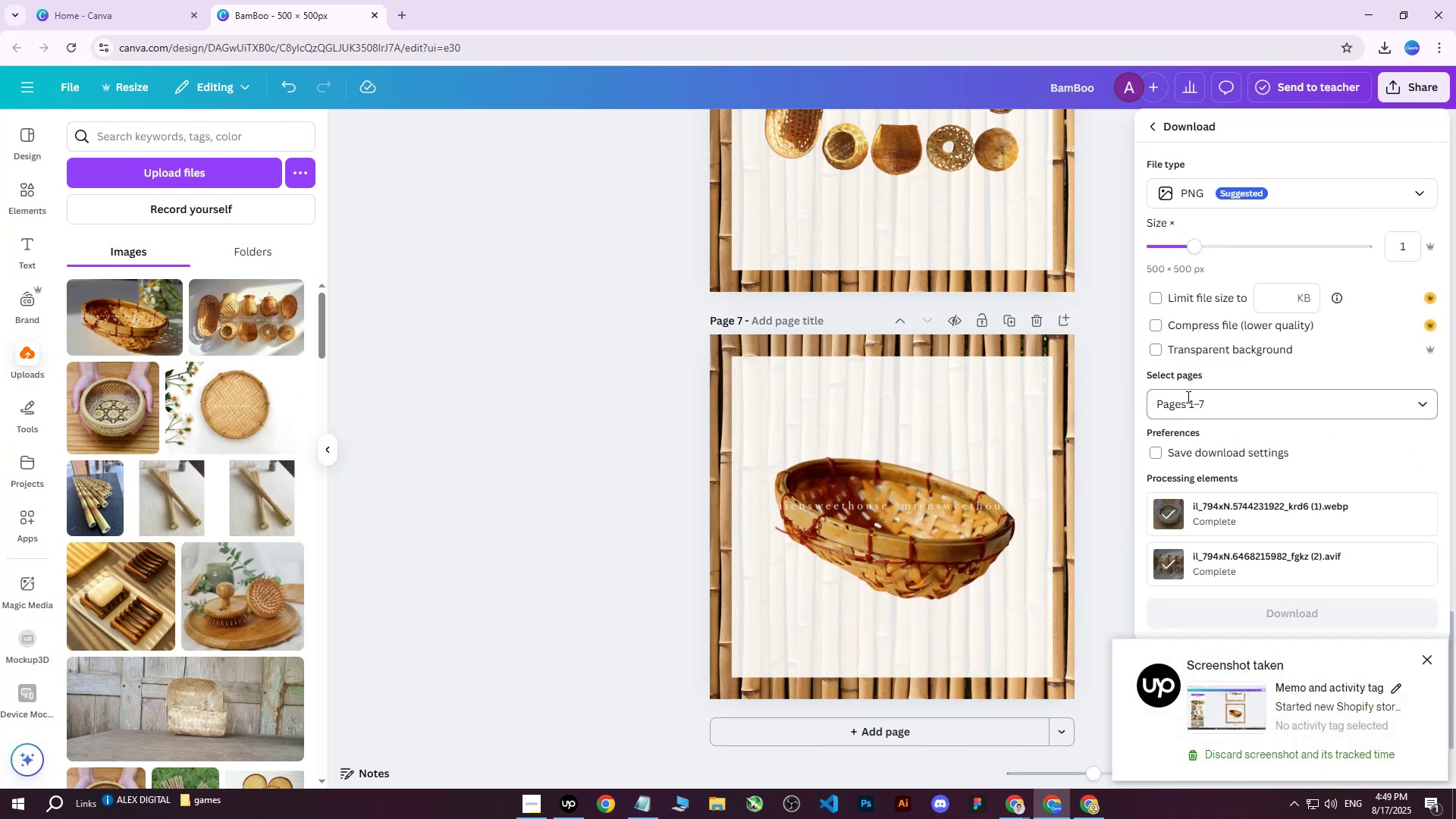 
double_click([1180, 410])
 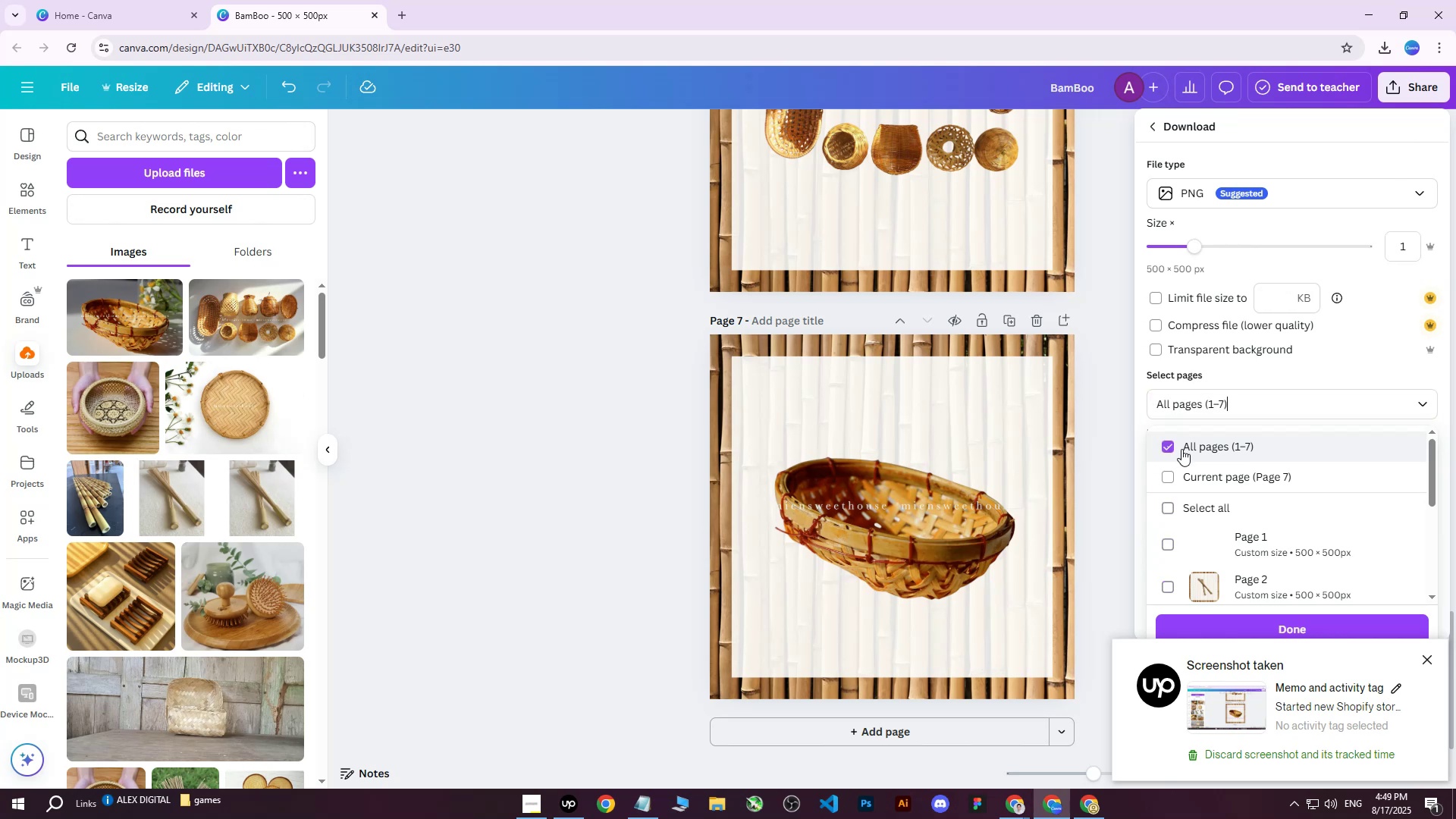 
double_click([1194, 482])
 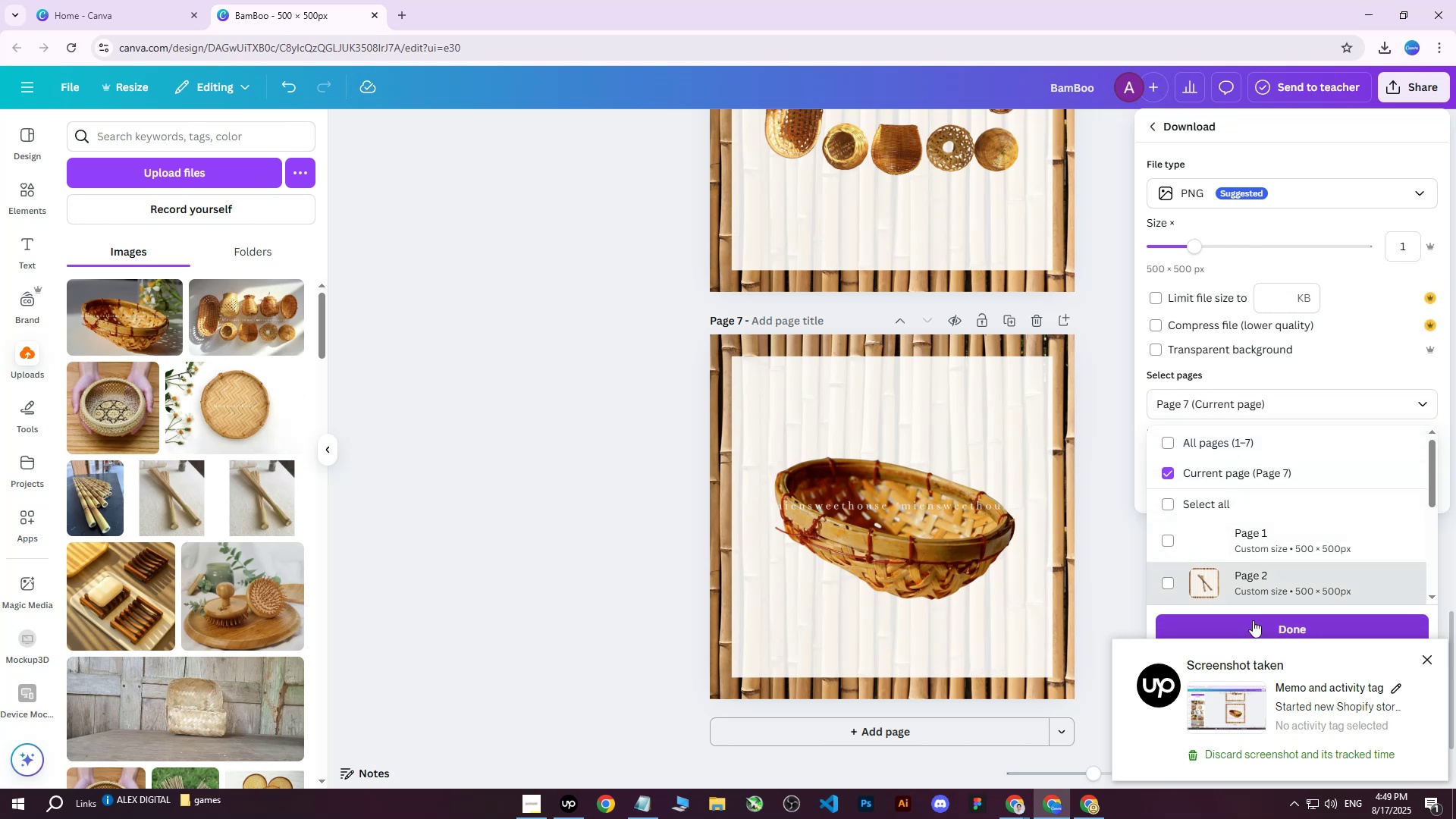 
left_click([1253, 621])
 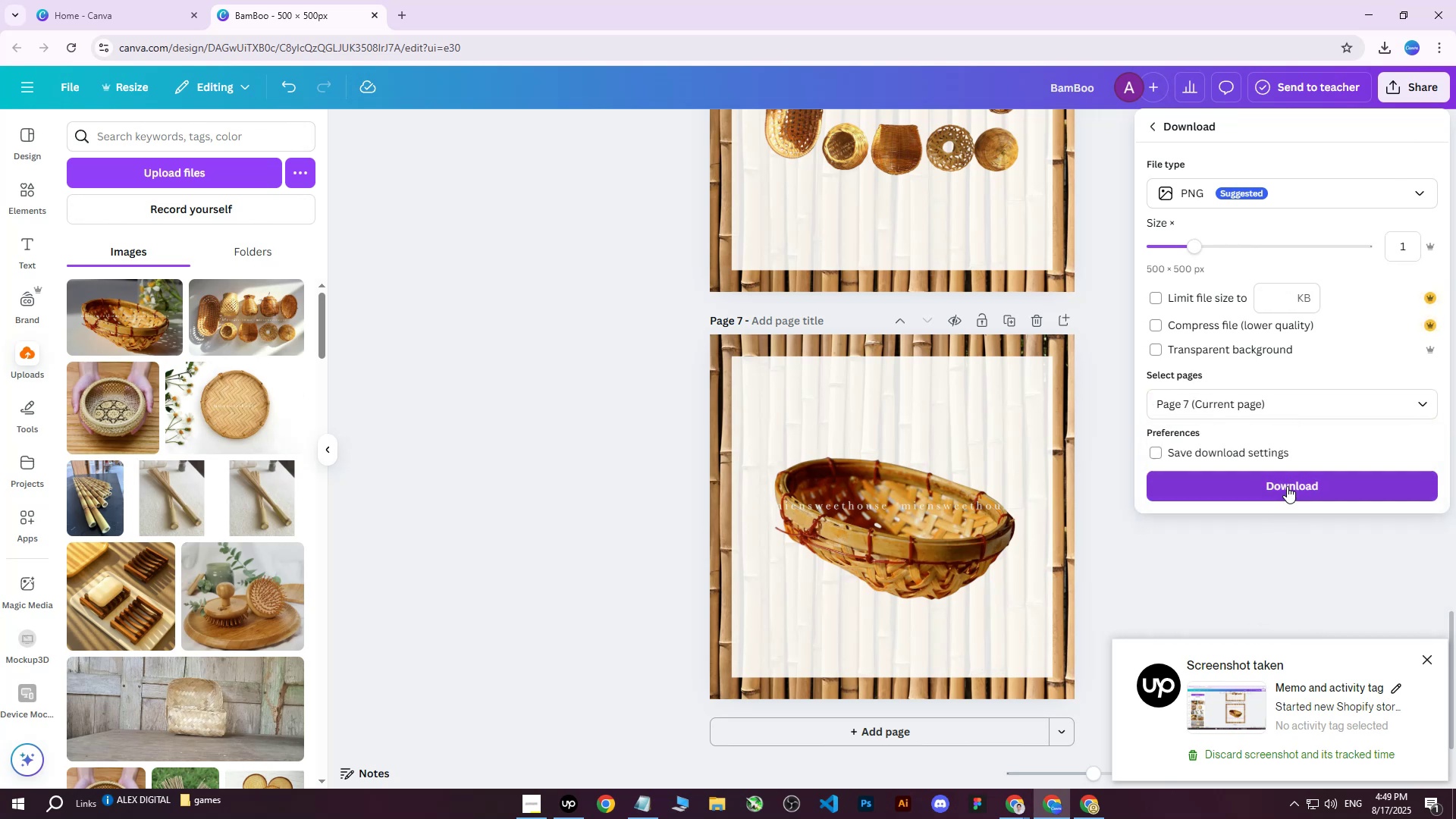 
left_click([1289, 483])
 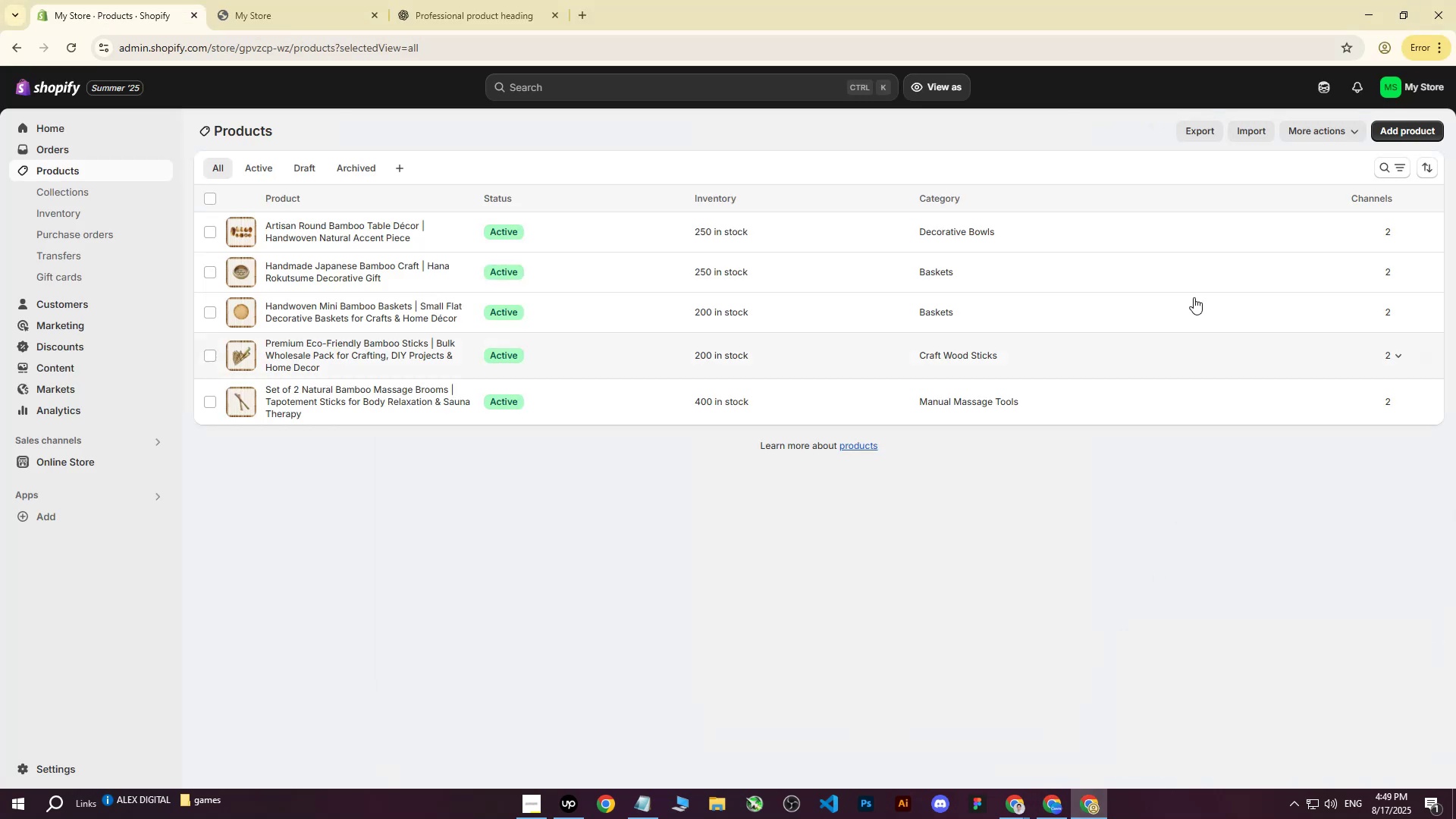 
left_click([1404, 126])
 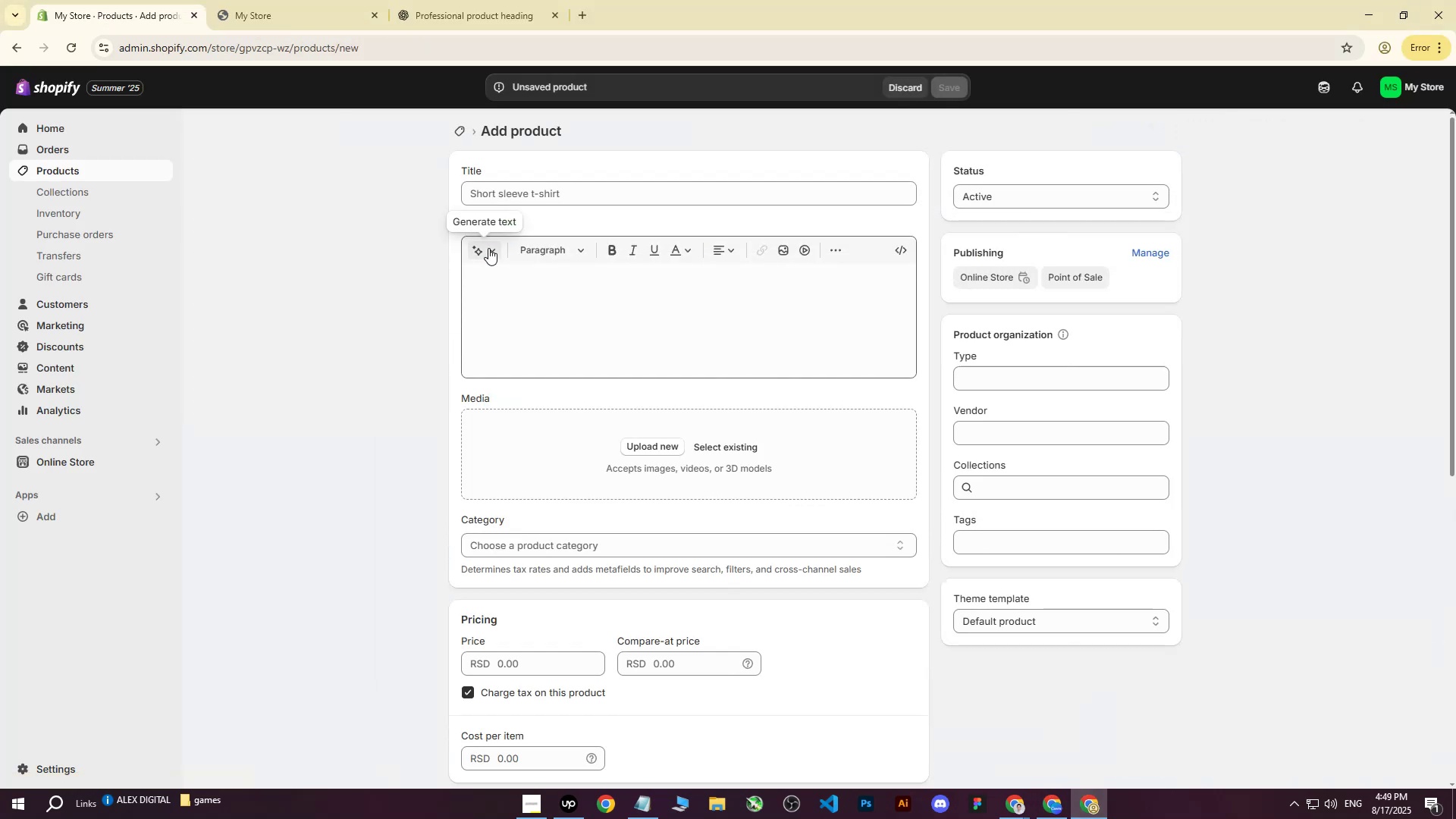 
left_click([655, 441])
 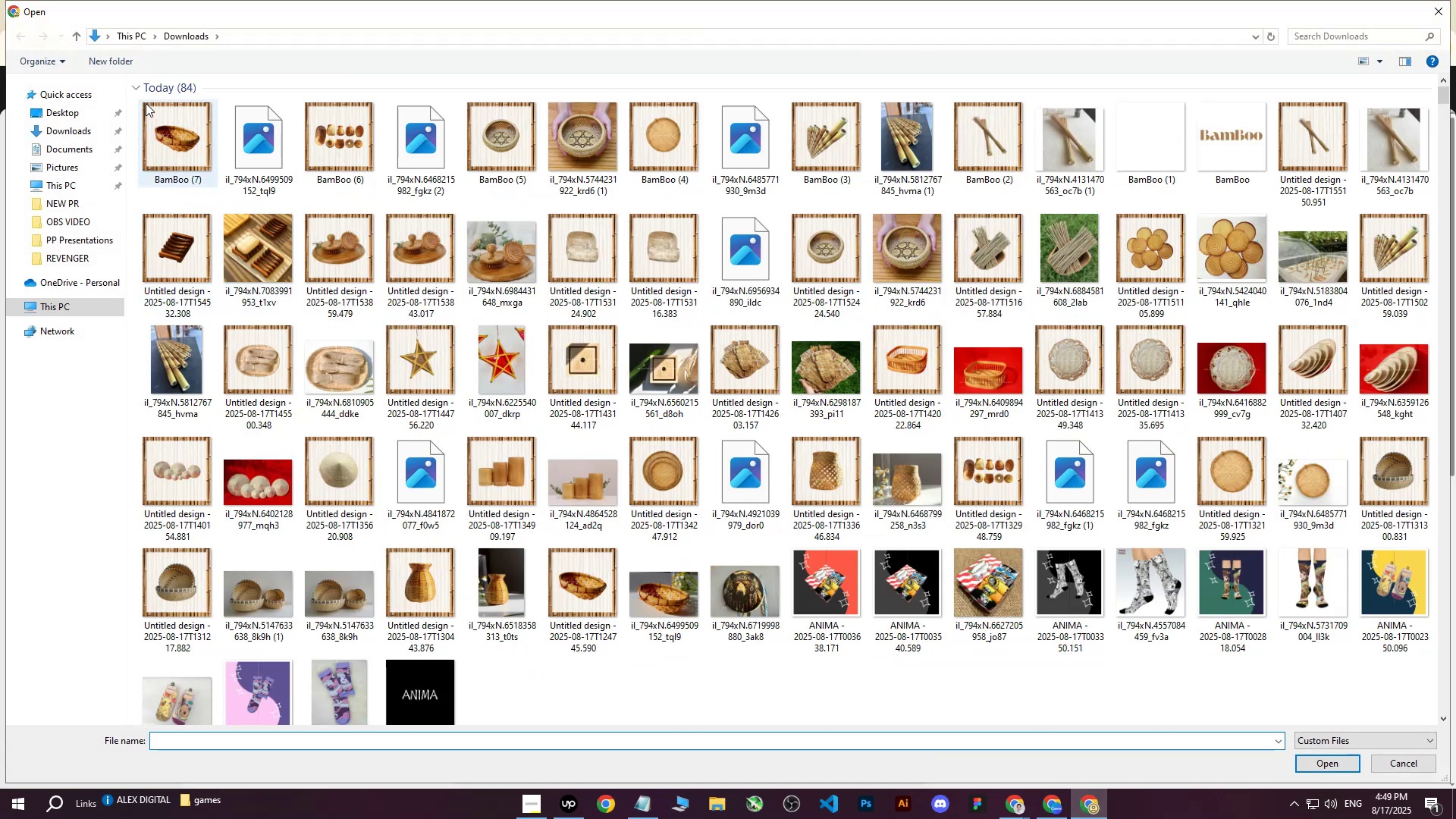 
left_click([162, 146])
 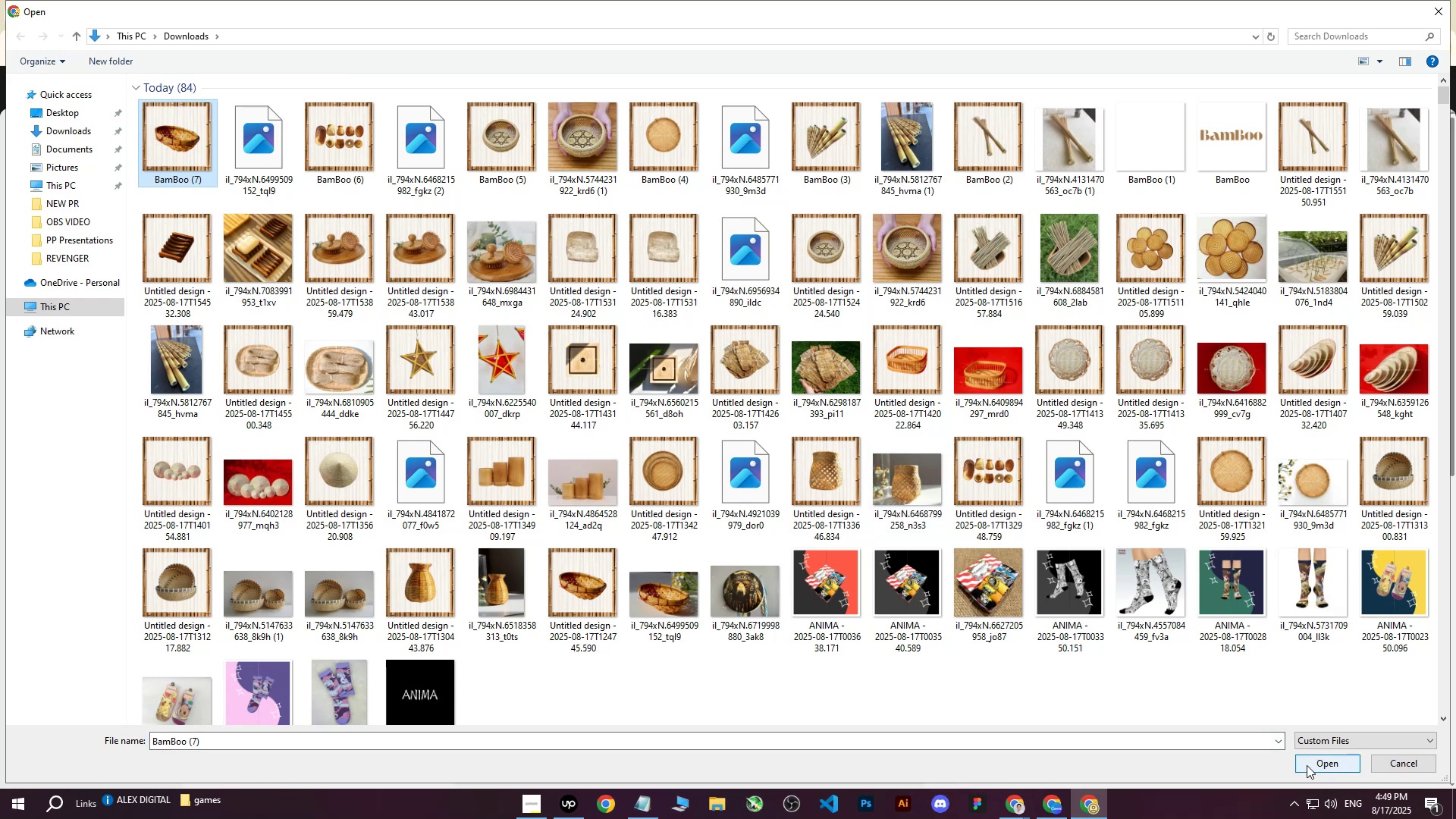 
left_click([1307, 765])
 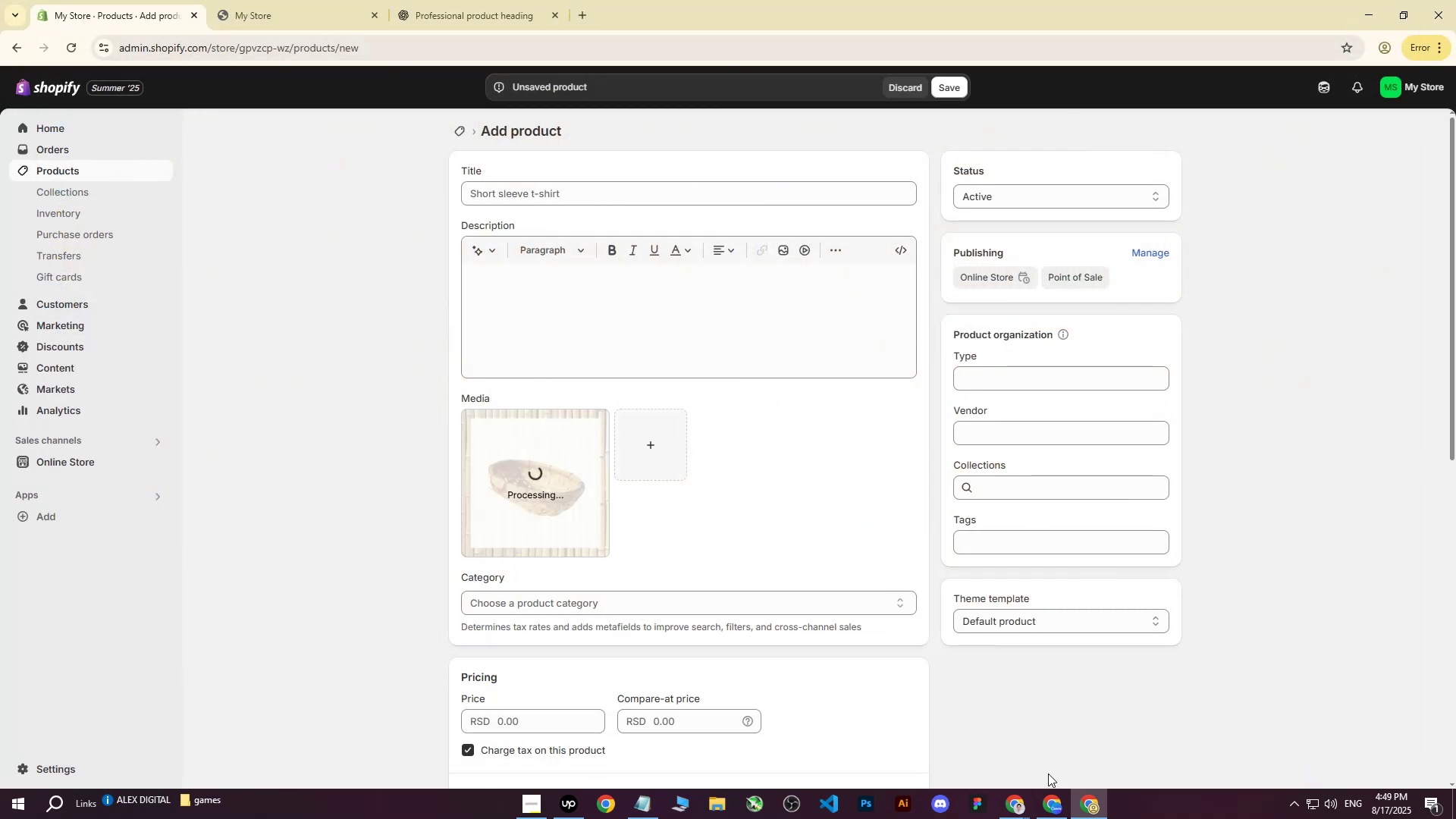 
double_click([962, 756])
 